 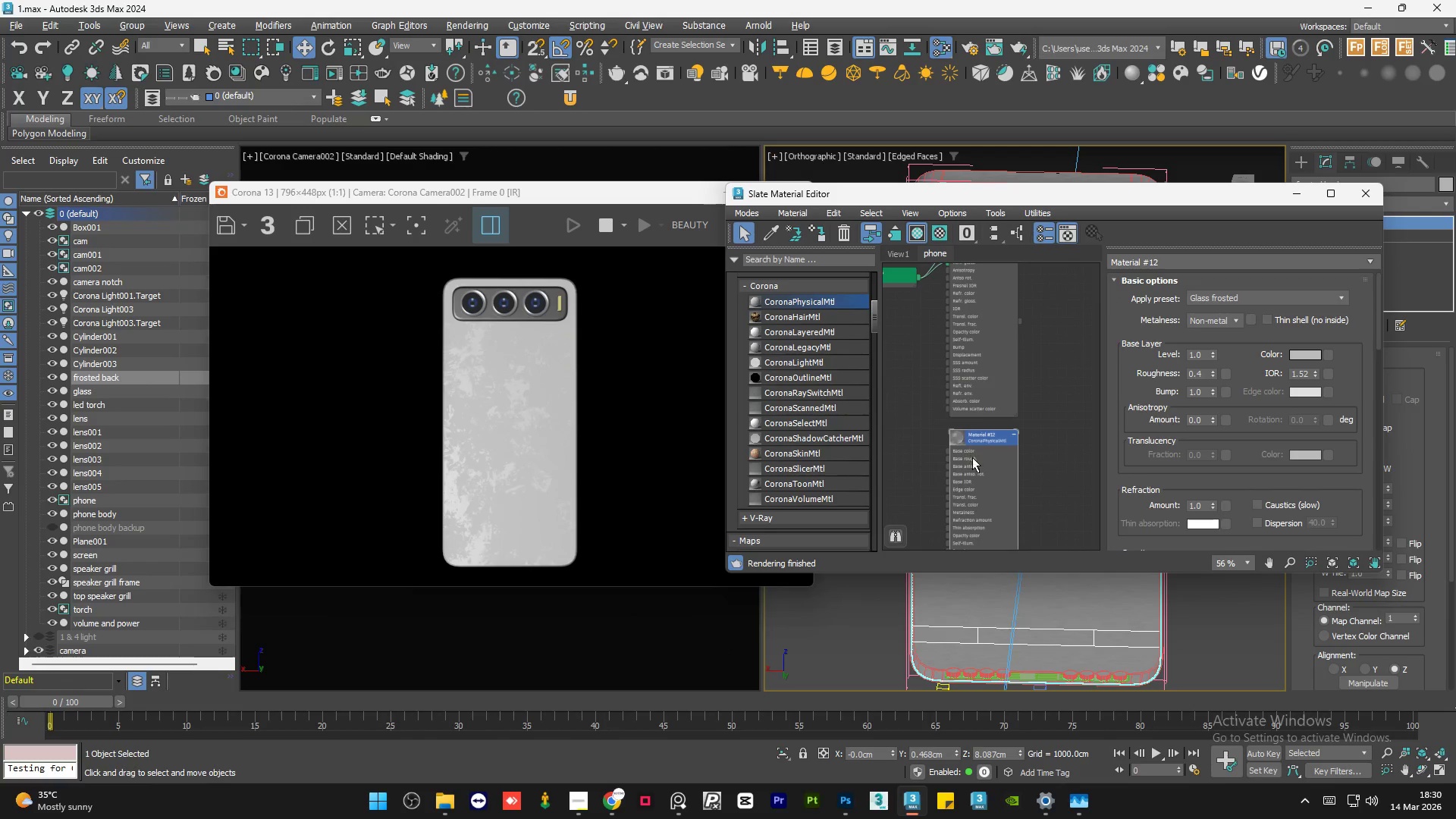 
double_click([972, 457])
 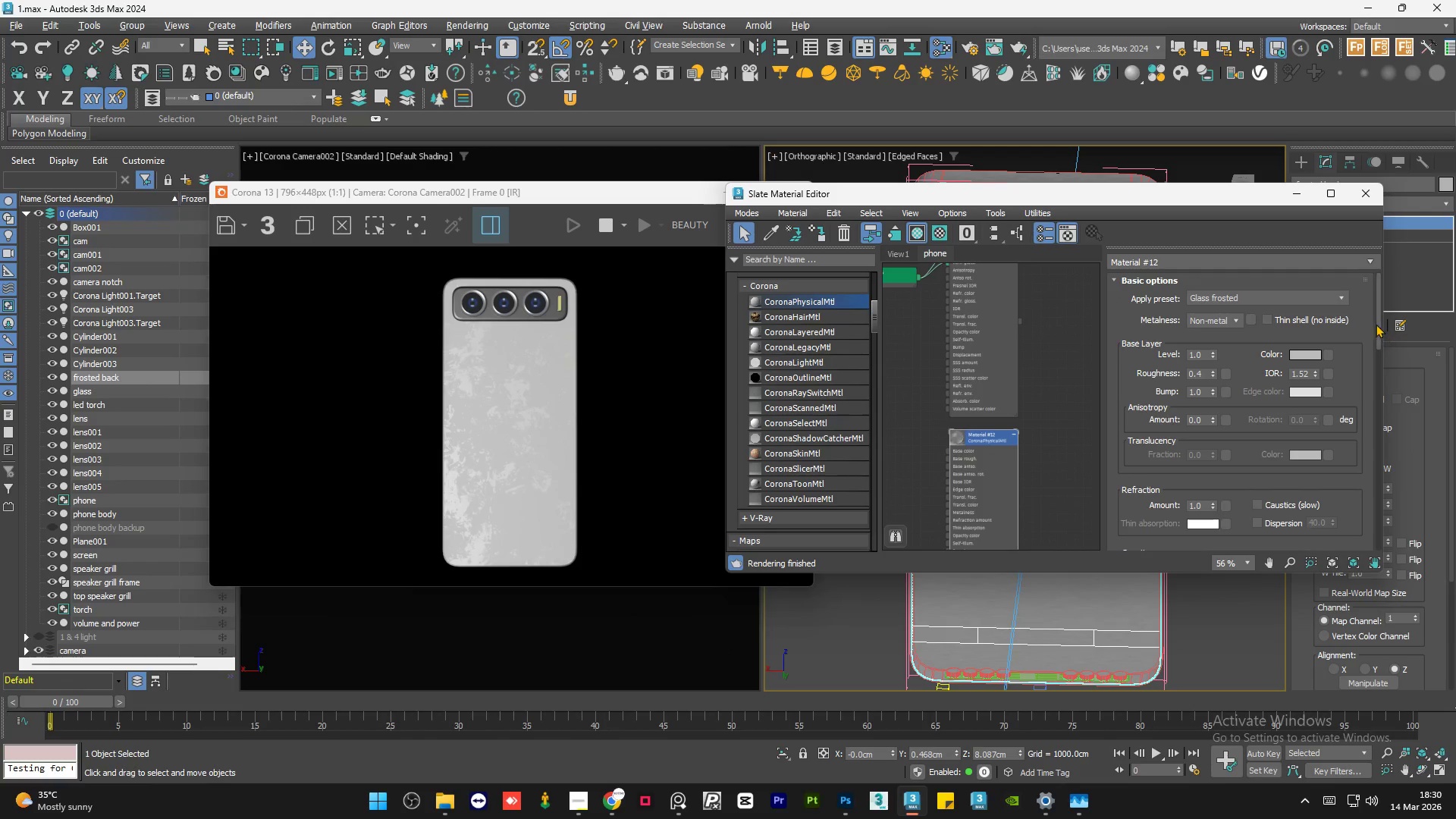 
left_click_drag(start_coordinate=[1376, 324], to_coordinate=[1376, 318])
 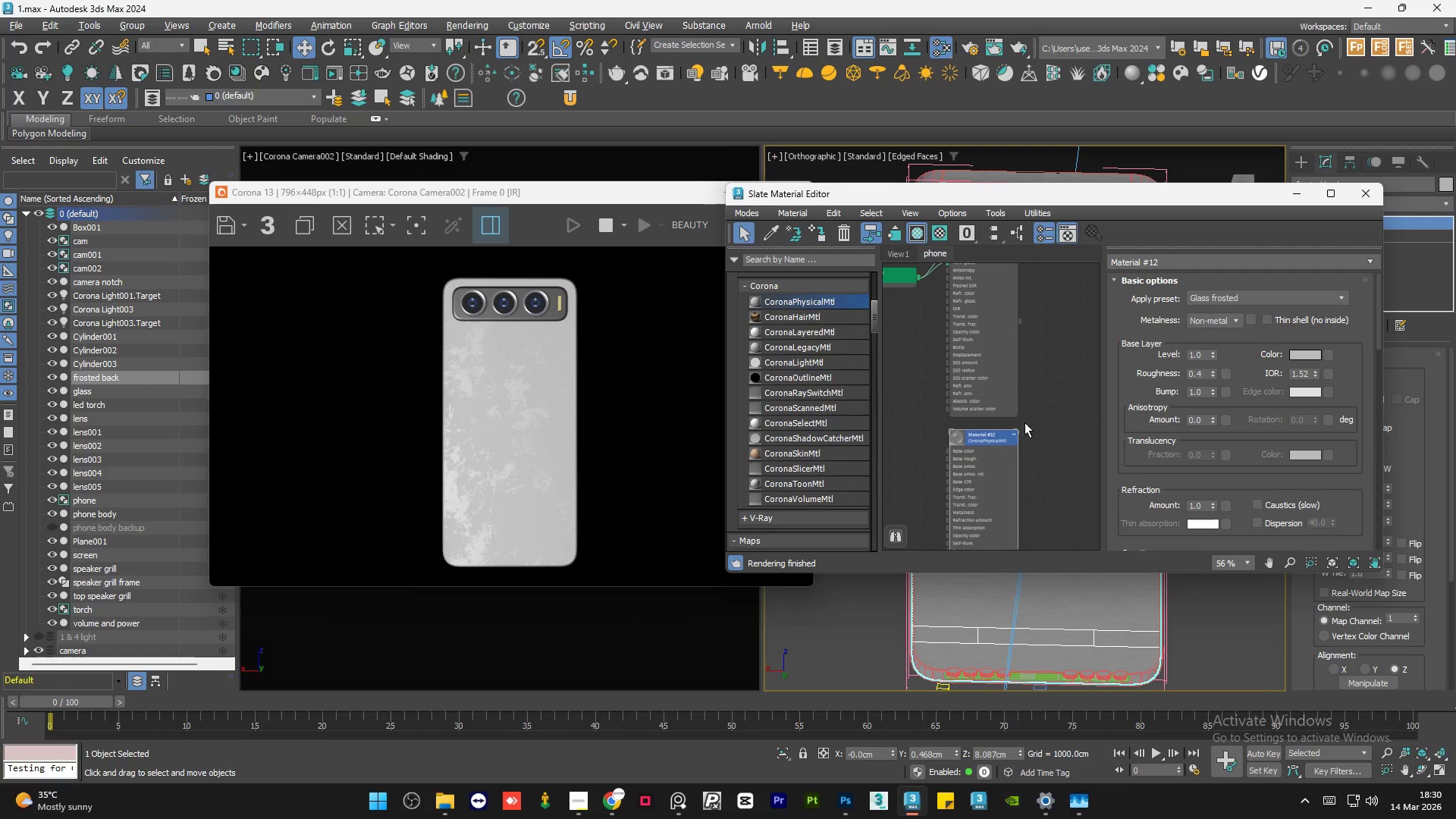 
scroll: coordinate [956, 449], scroll_direction: down, amount: 2.0
 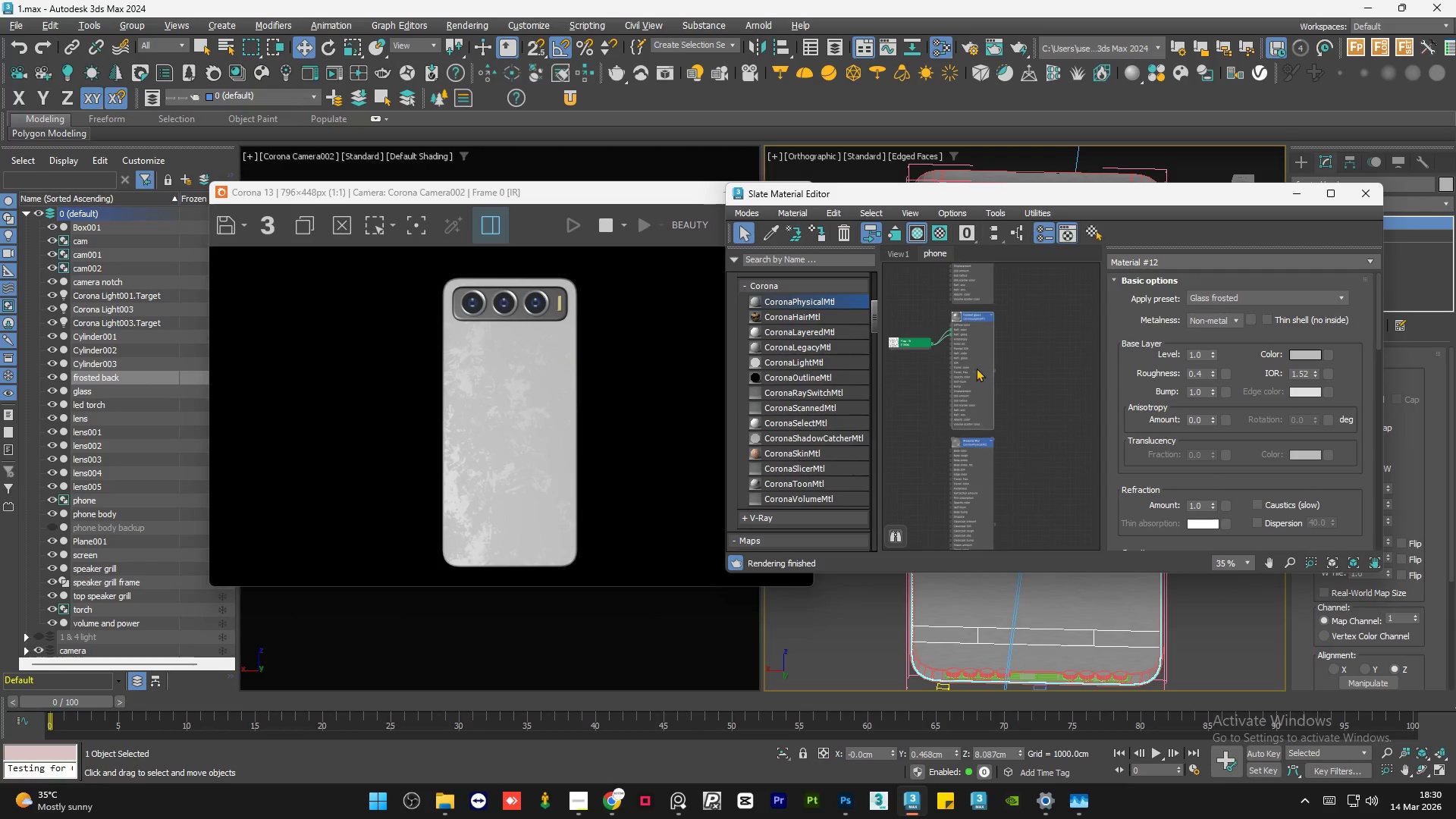 
double_click([976, 368])
 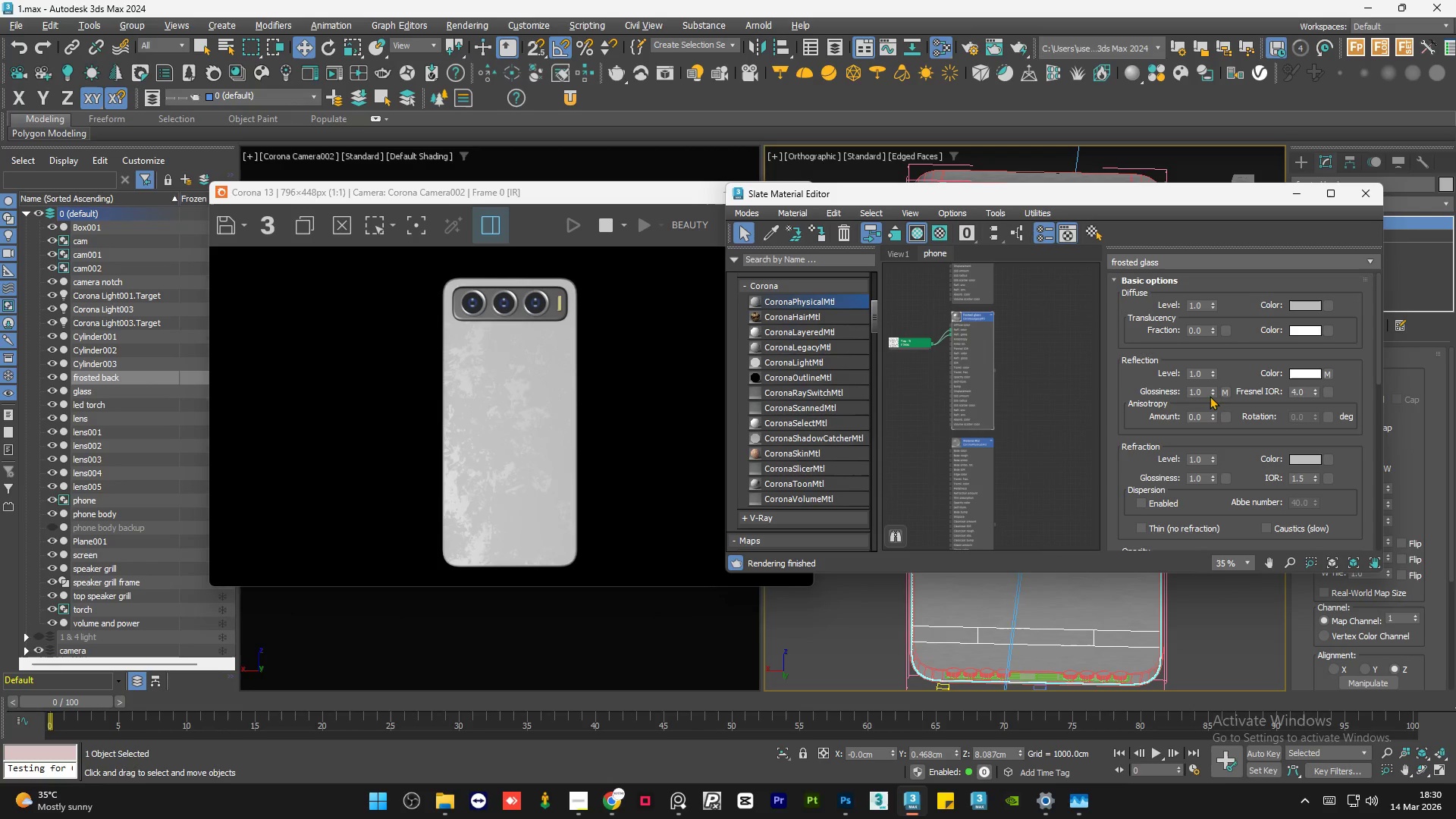 
double_click([1201, 393])
 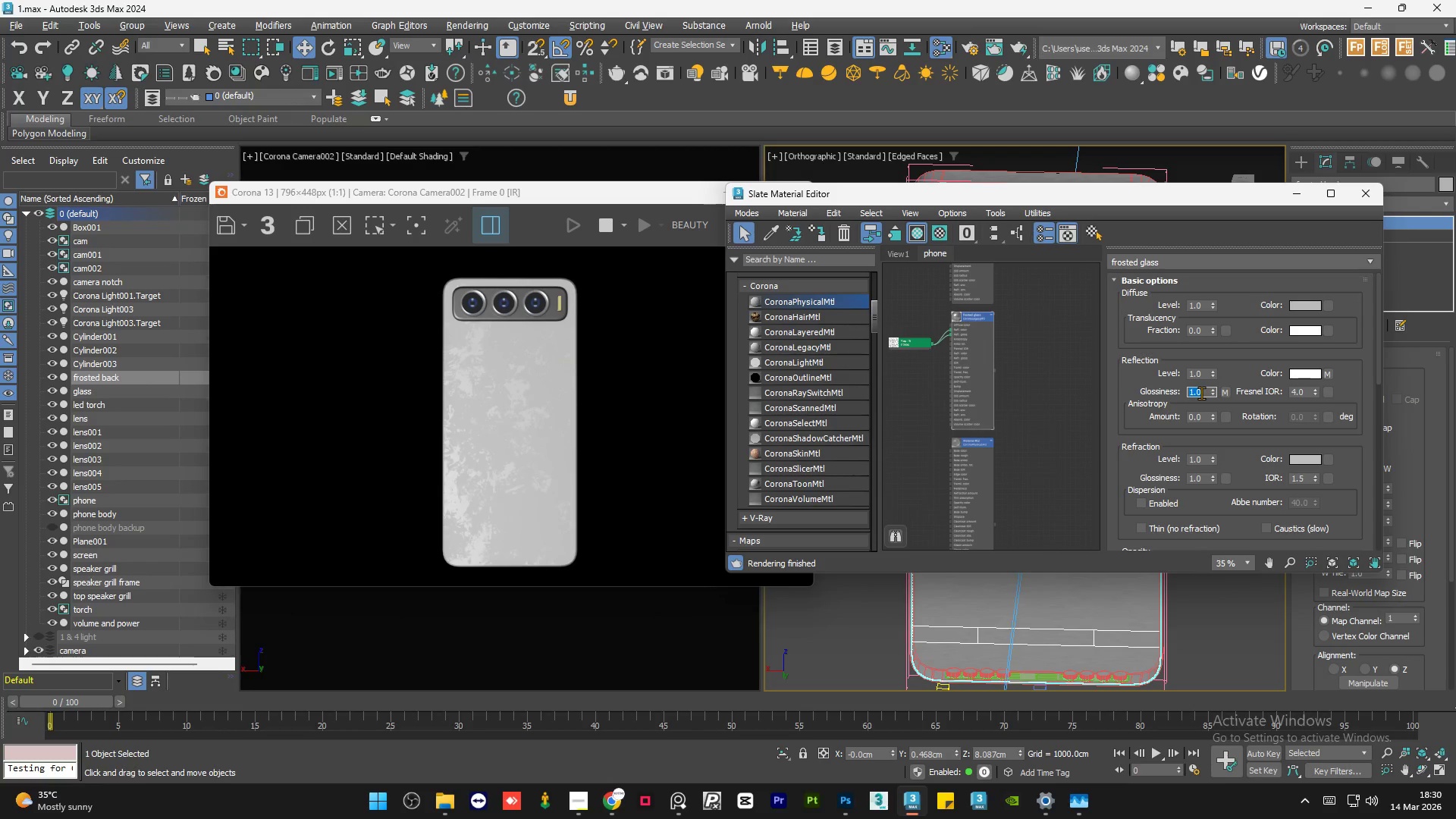 
key(NumpadDecimal)
 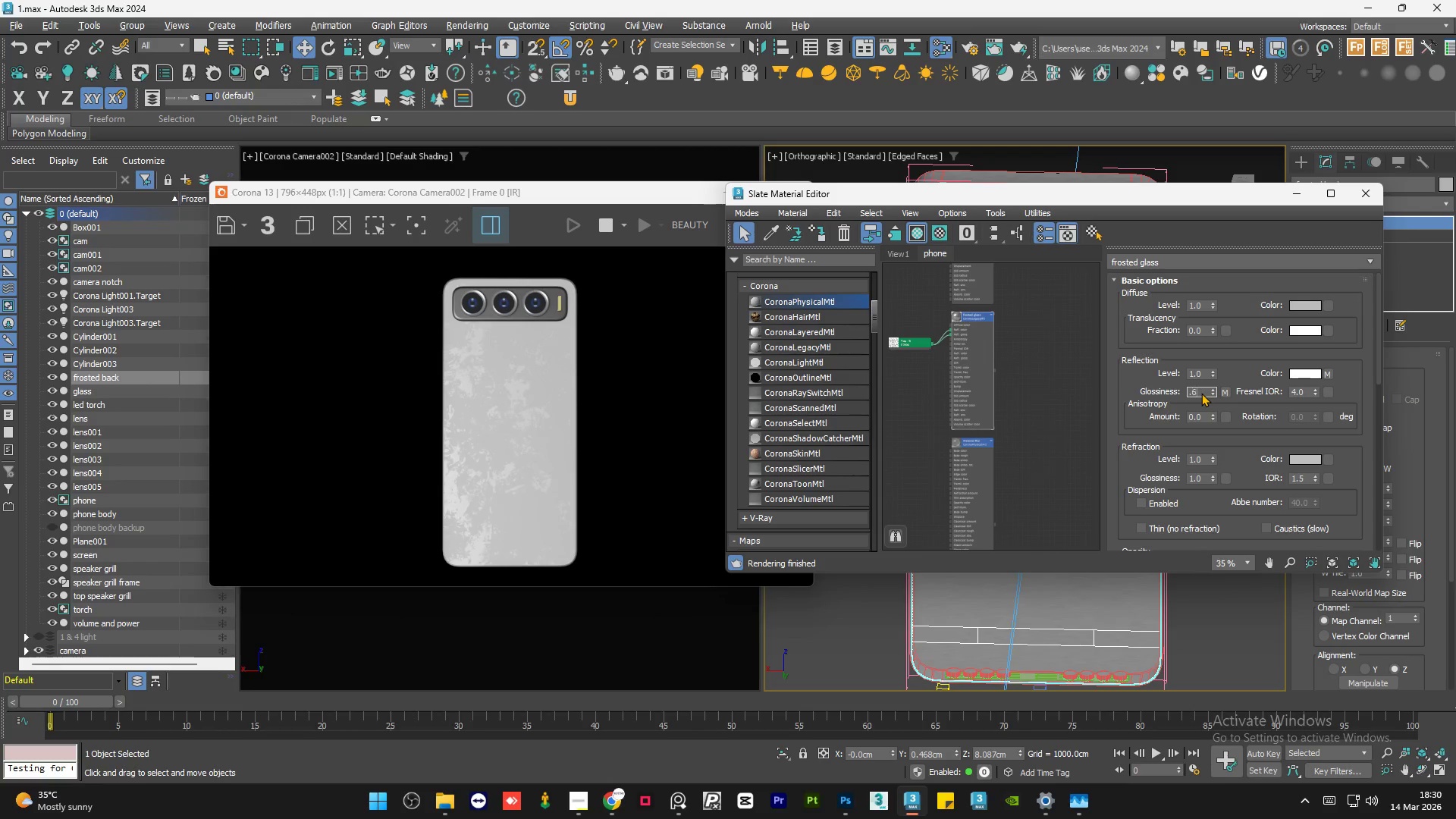 
key(Numpad6)
 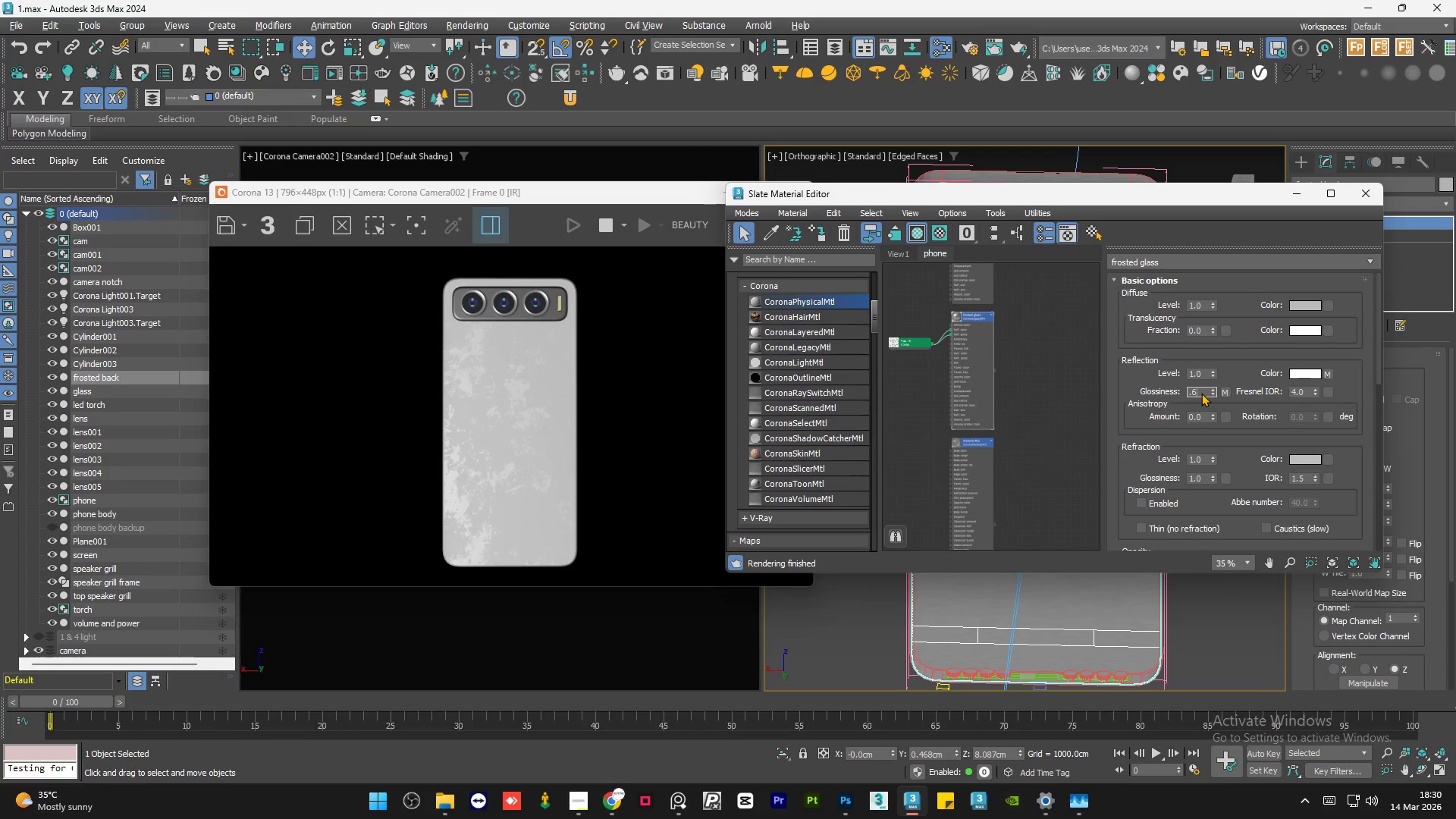 
key(NumpadEnter)
 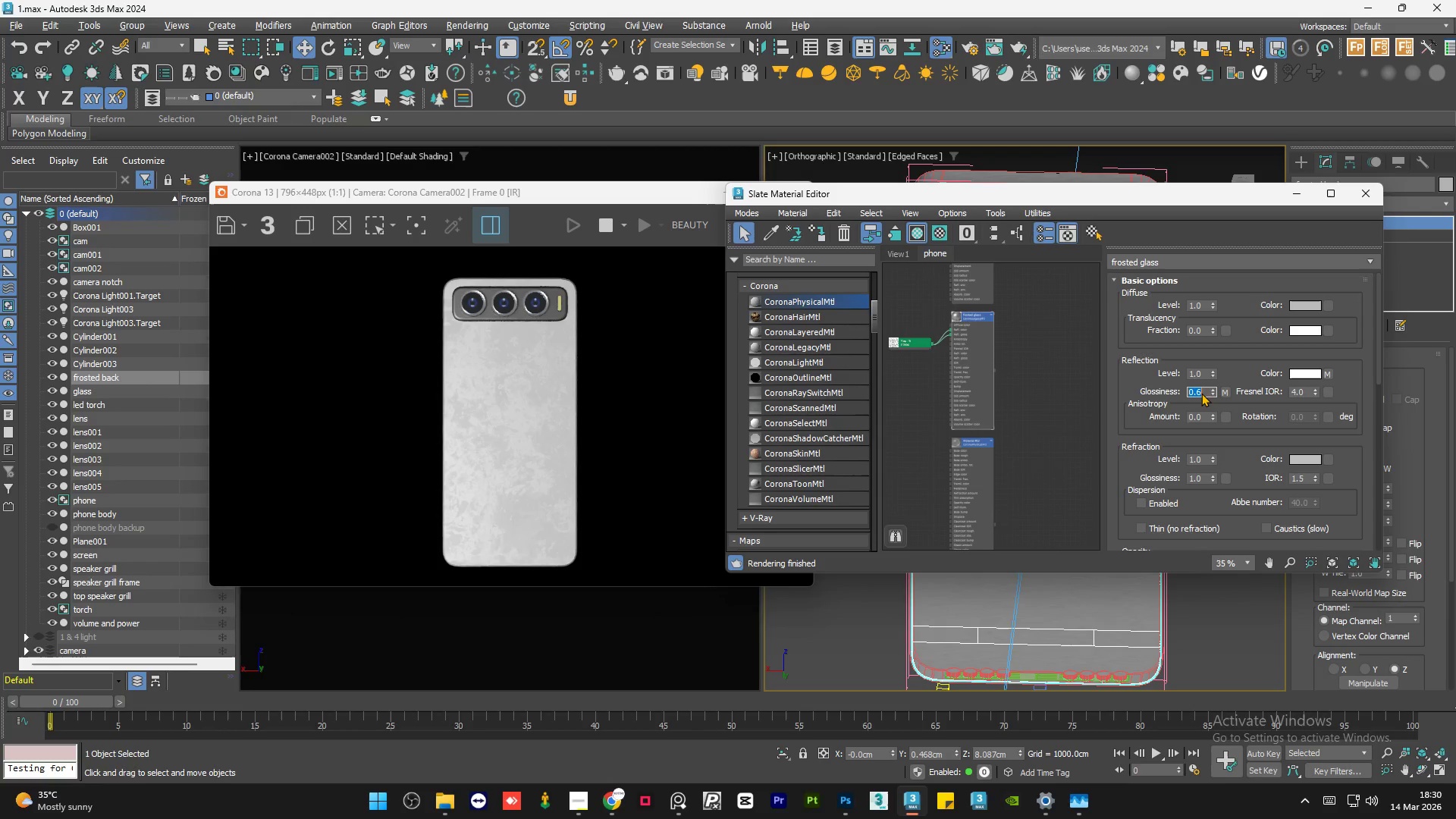 
scroll: coordinate [971, 377], scroll_direction: down, amount: 1.0
 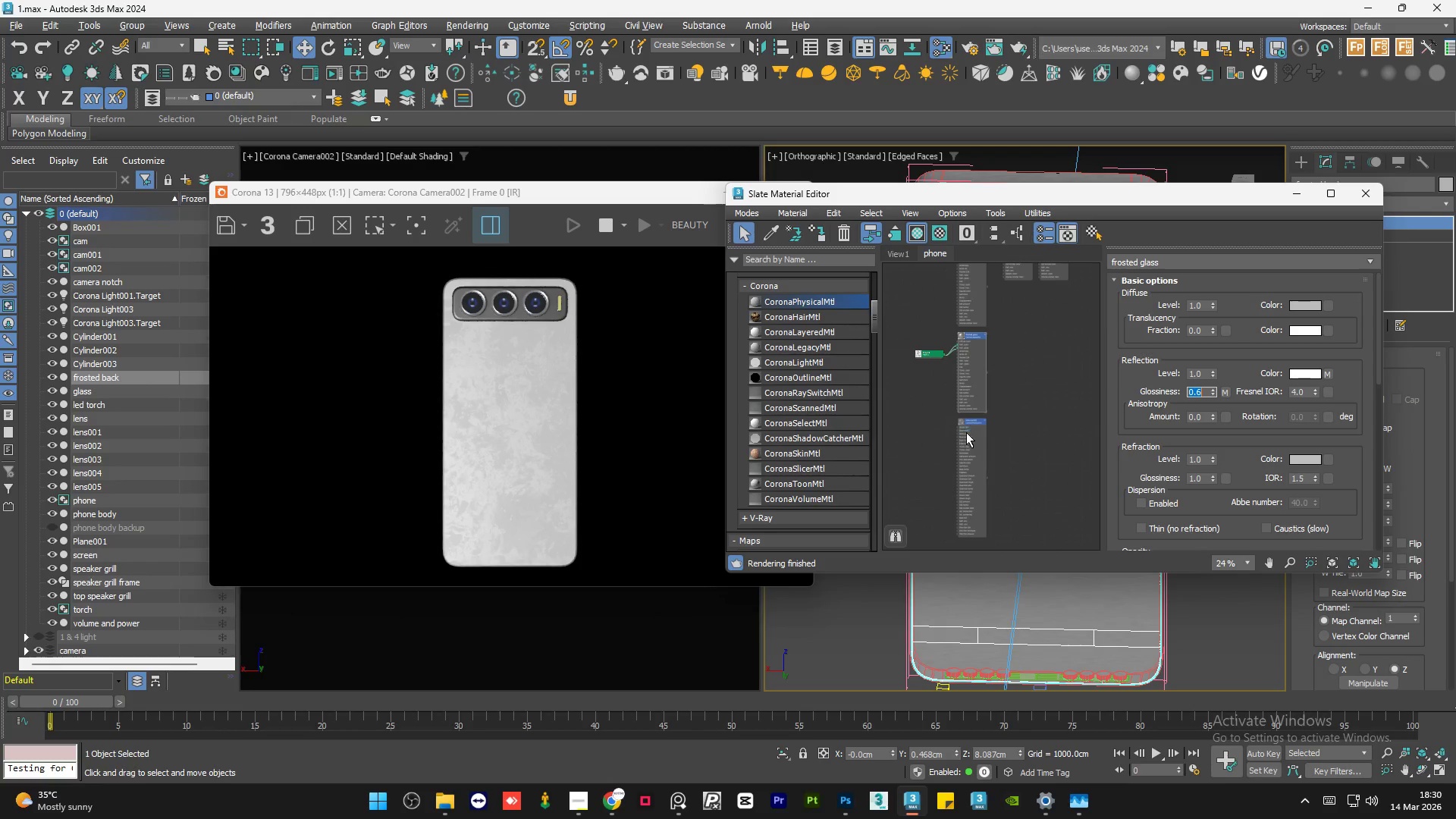 
double_click([969, 438])
 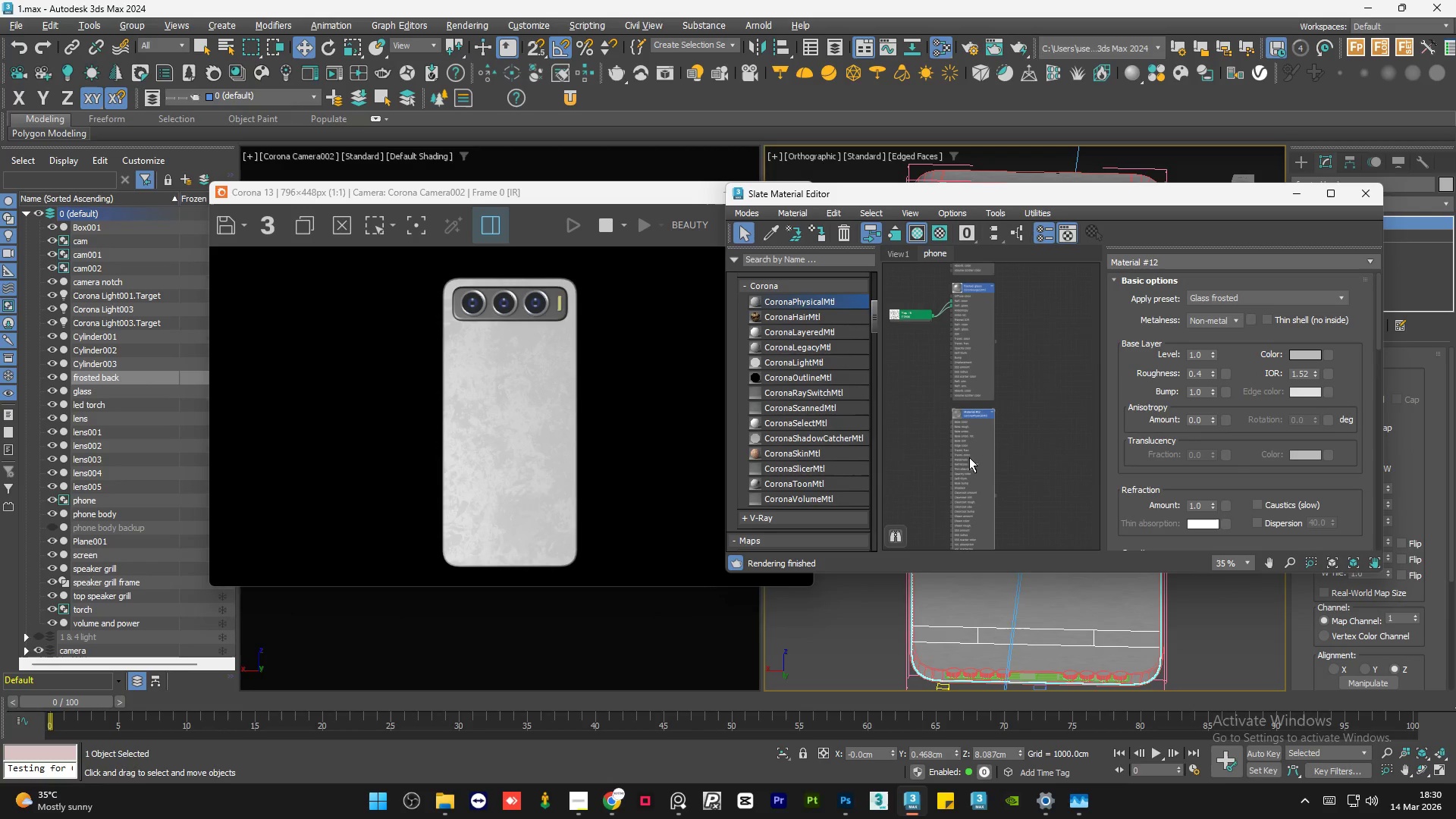 
scroll: coordinate [969, 438], scroll_direction: up, amount: 1.0
 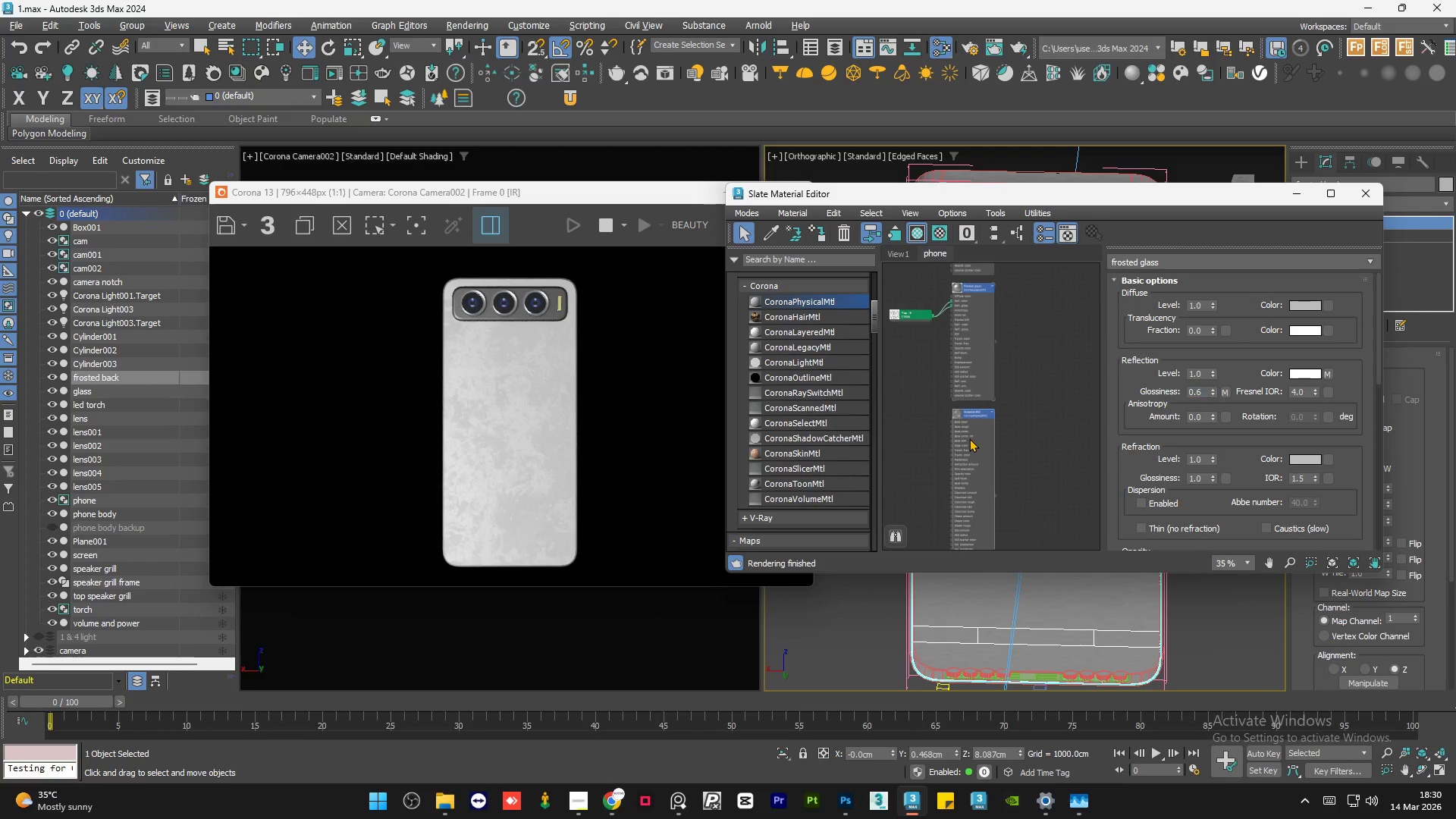 
double_click([977, 350])
 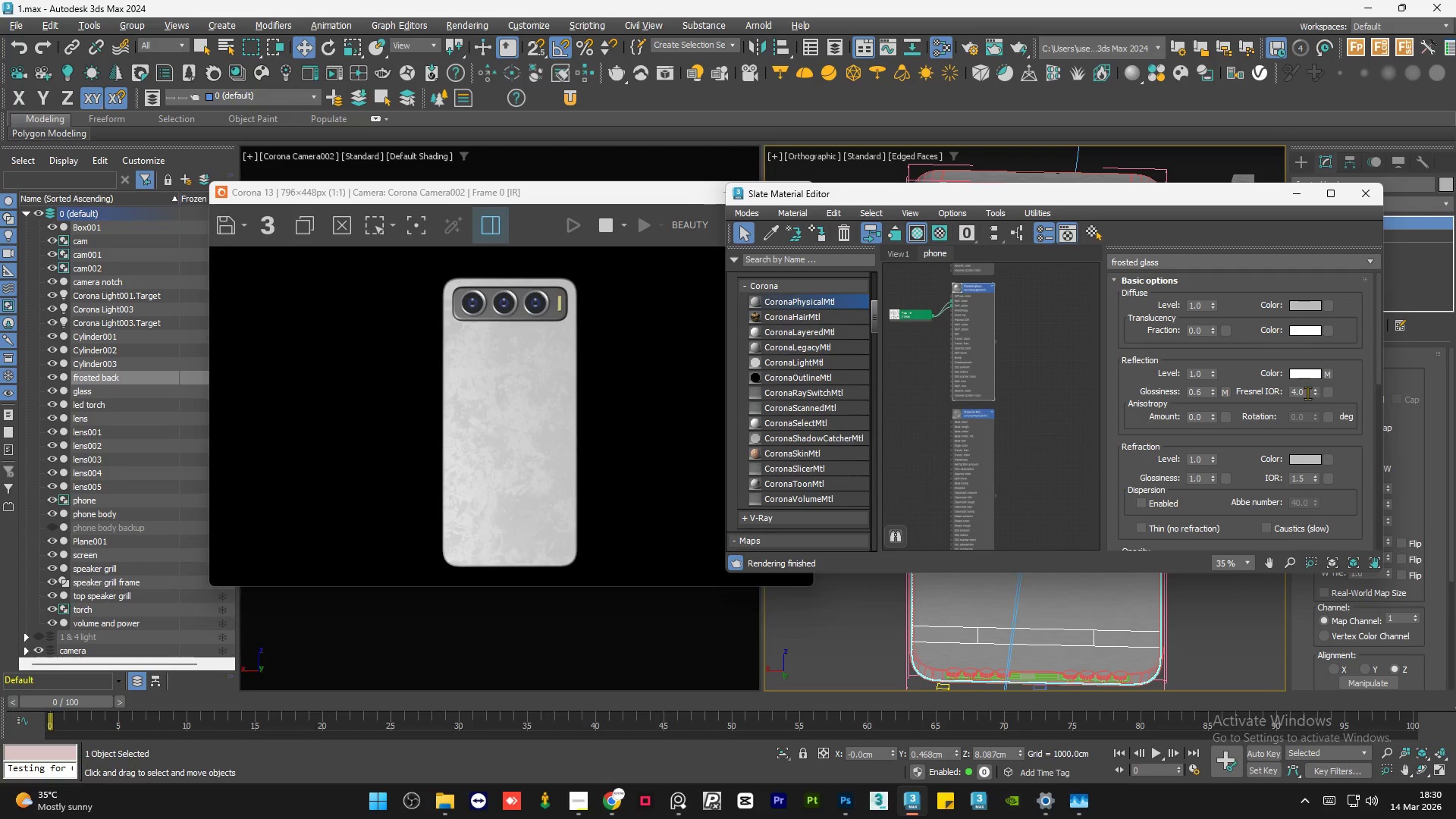 
double_click([1304, 393])
 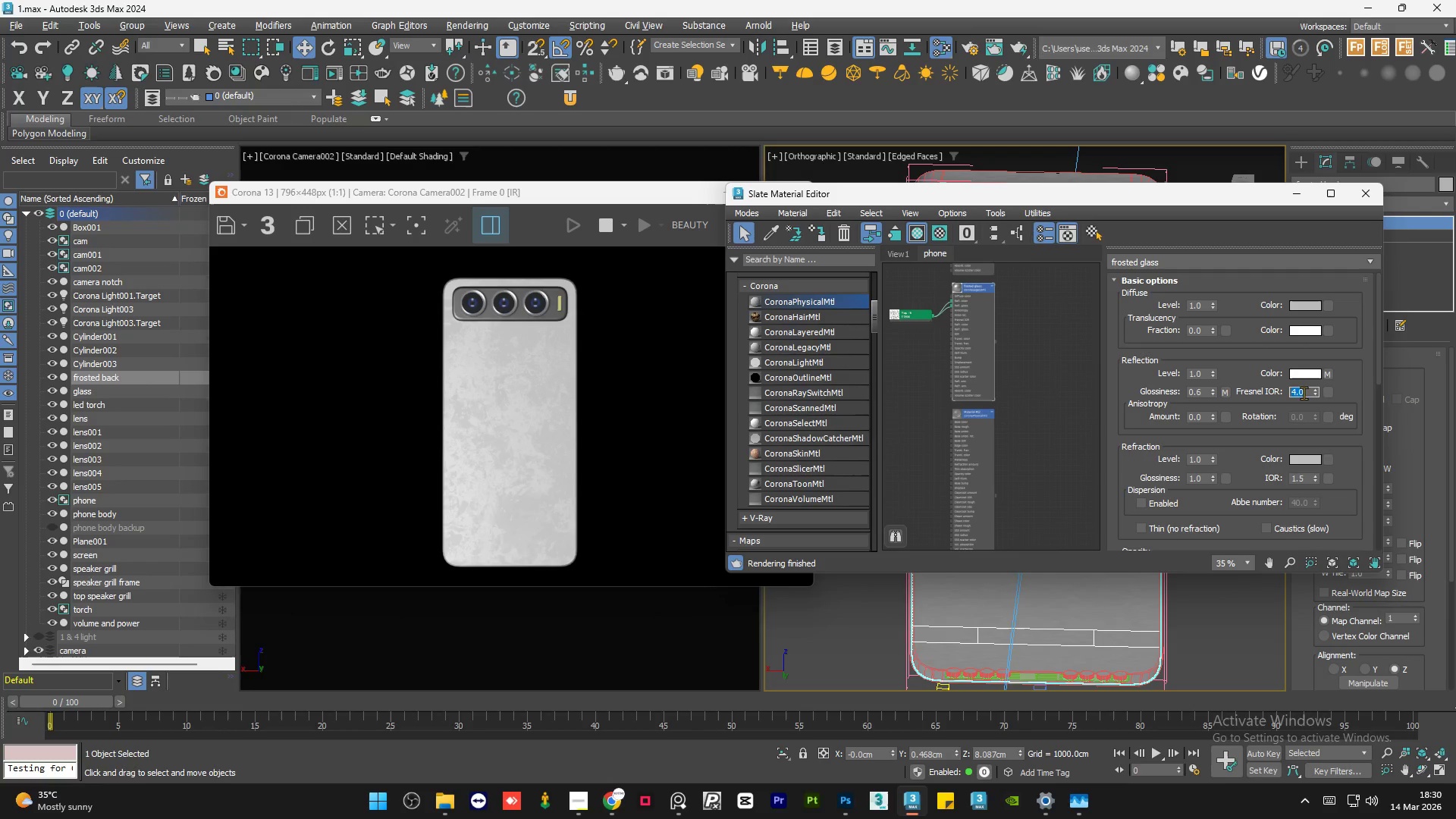 
key(NumpadDecimal)
 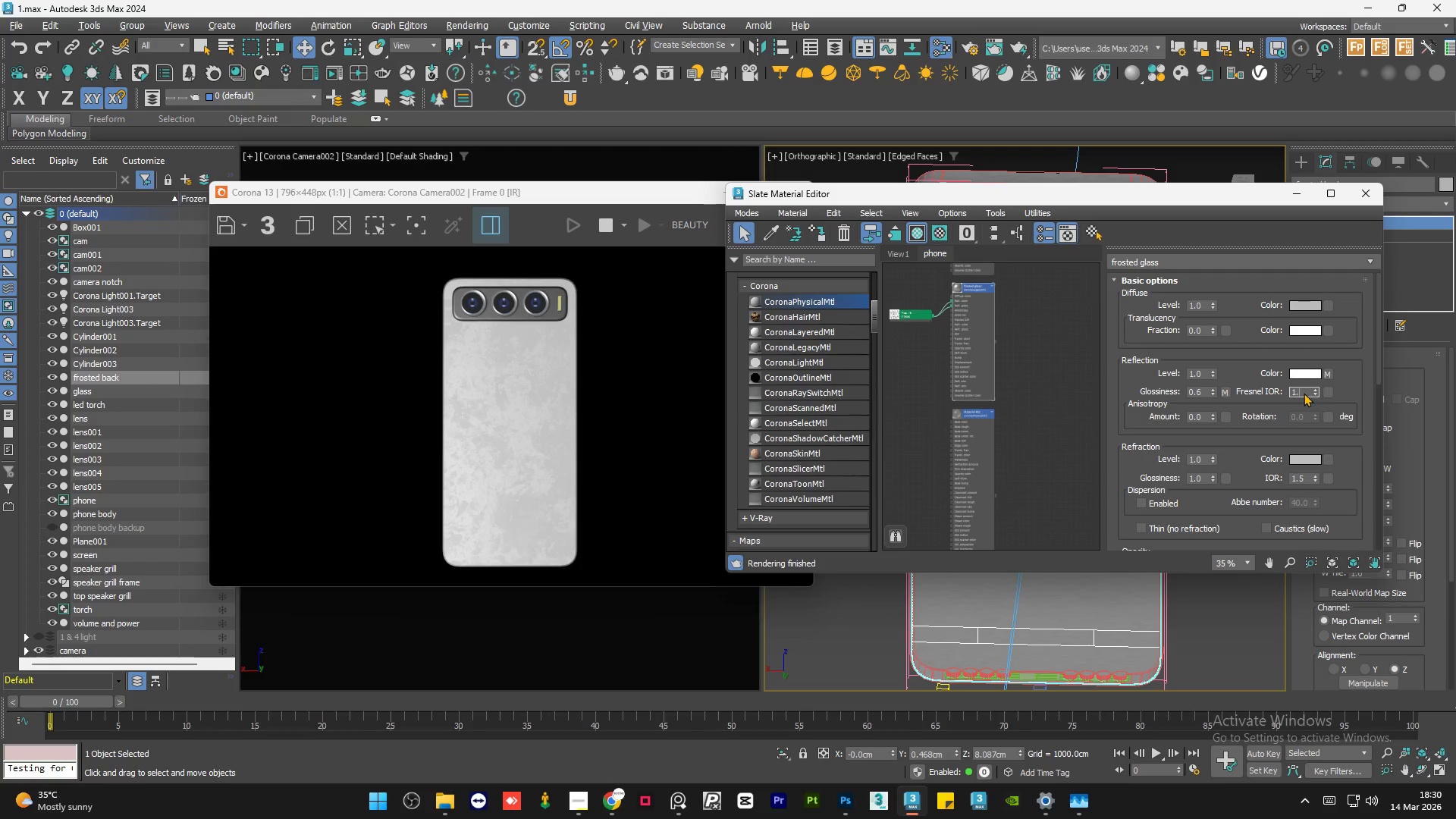 
key(Numpad5)
 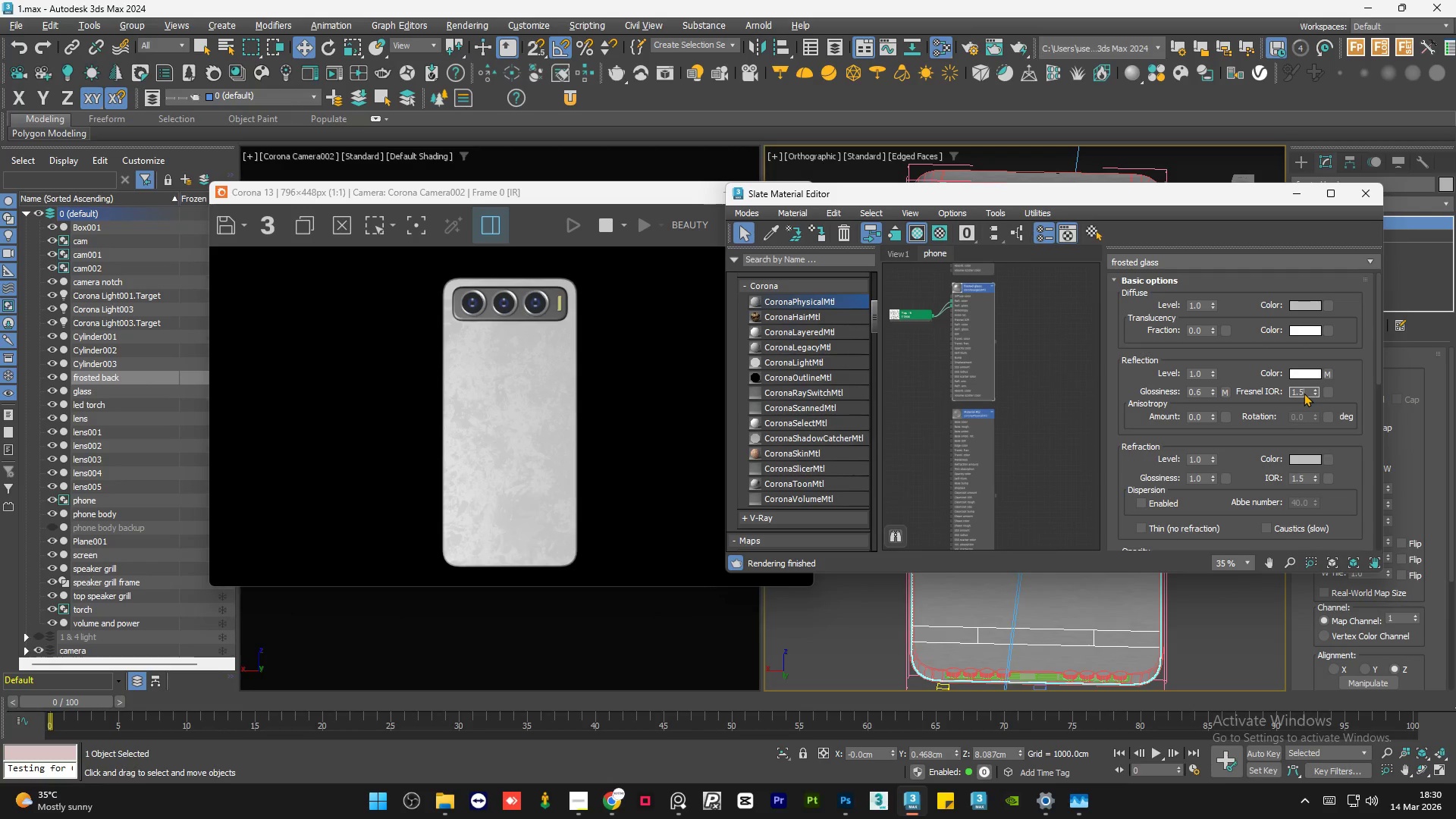 
key(Numpad2)
 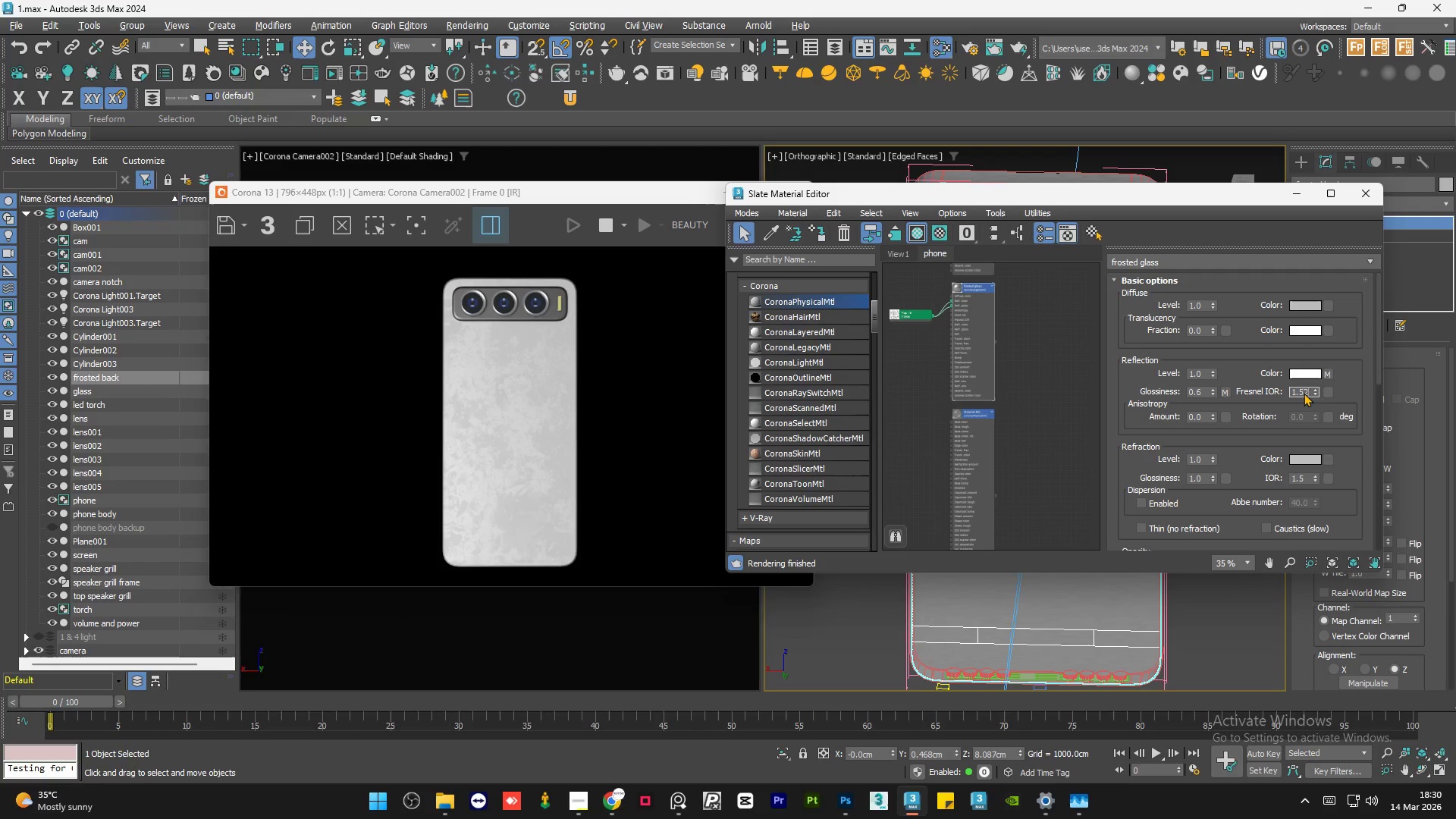 
key(NumpadEnter)
 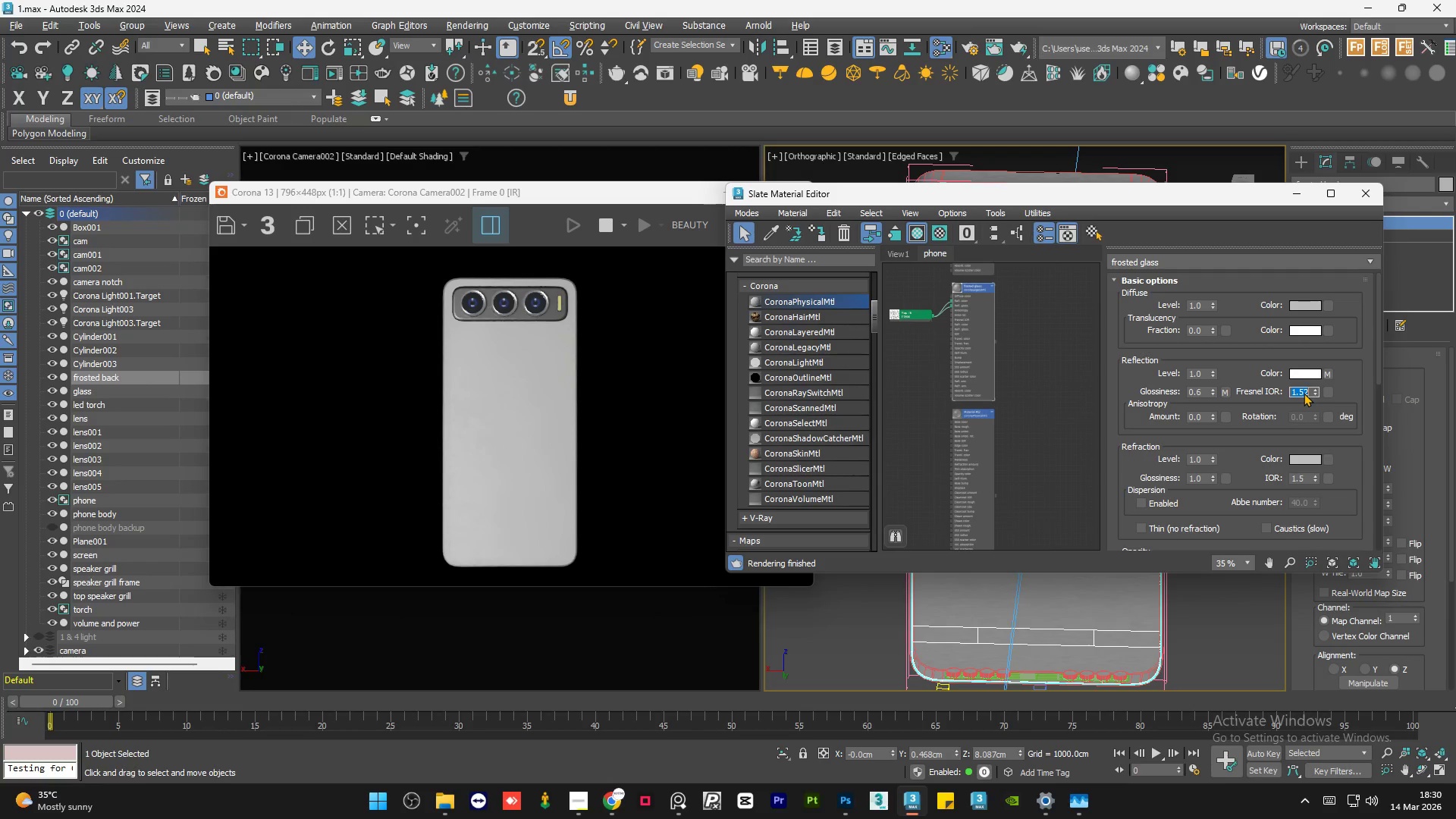 
key(Numpad2)
 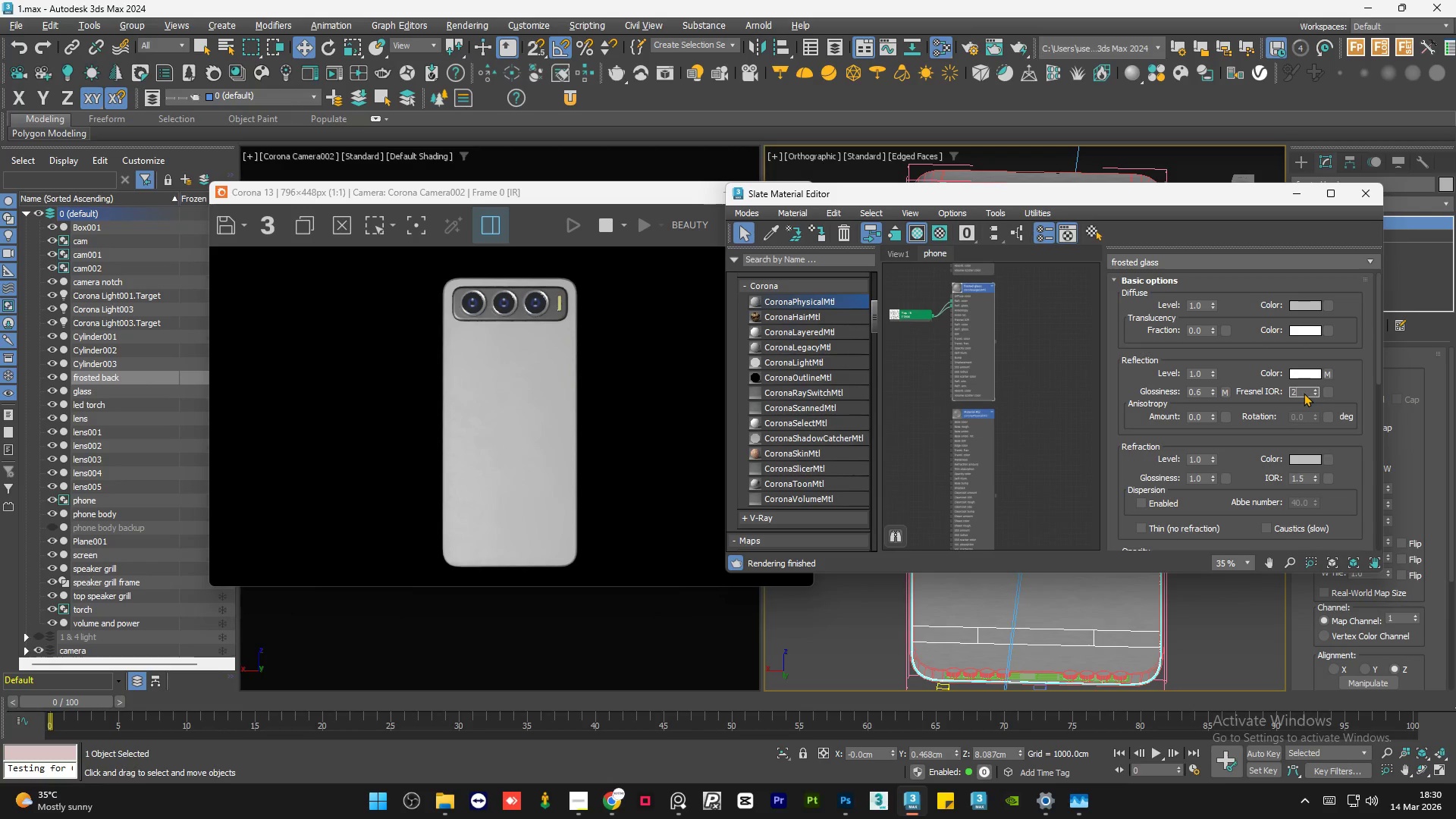 
key(NumpadEnter)
 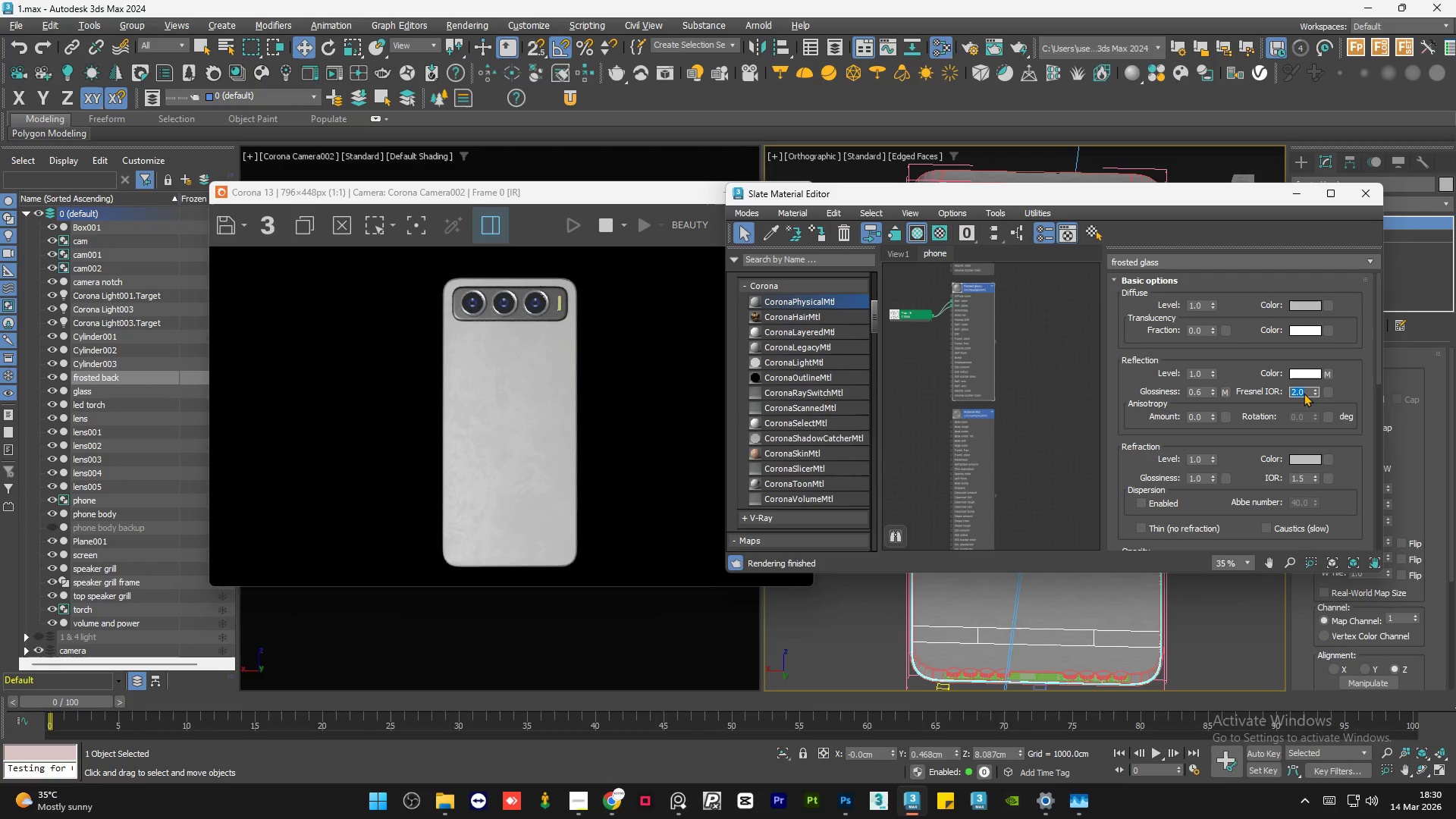 
key(Numpad3)
 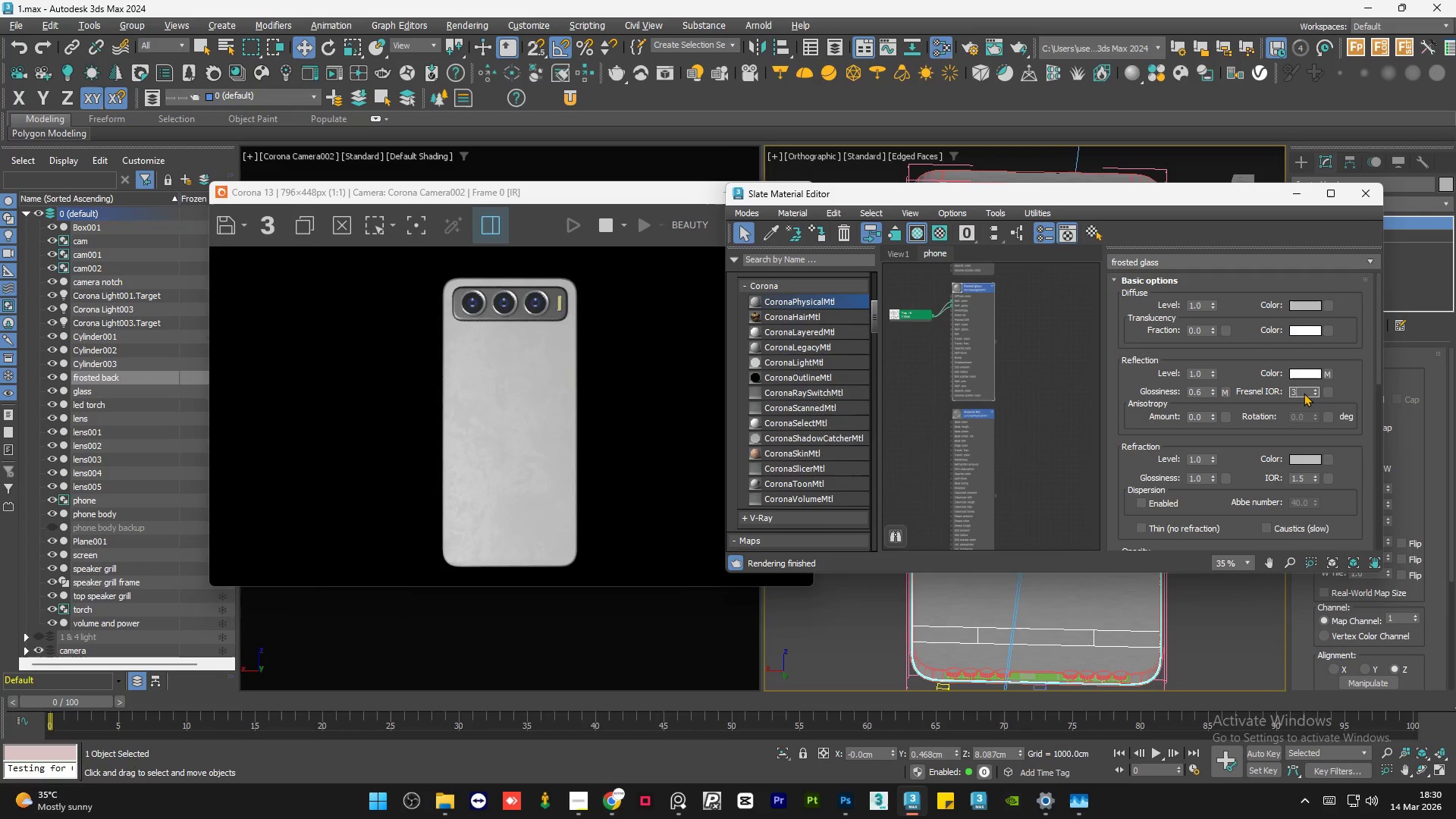 
key(NumpadEnter)
 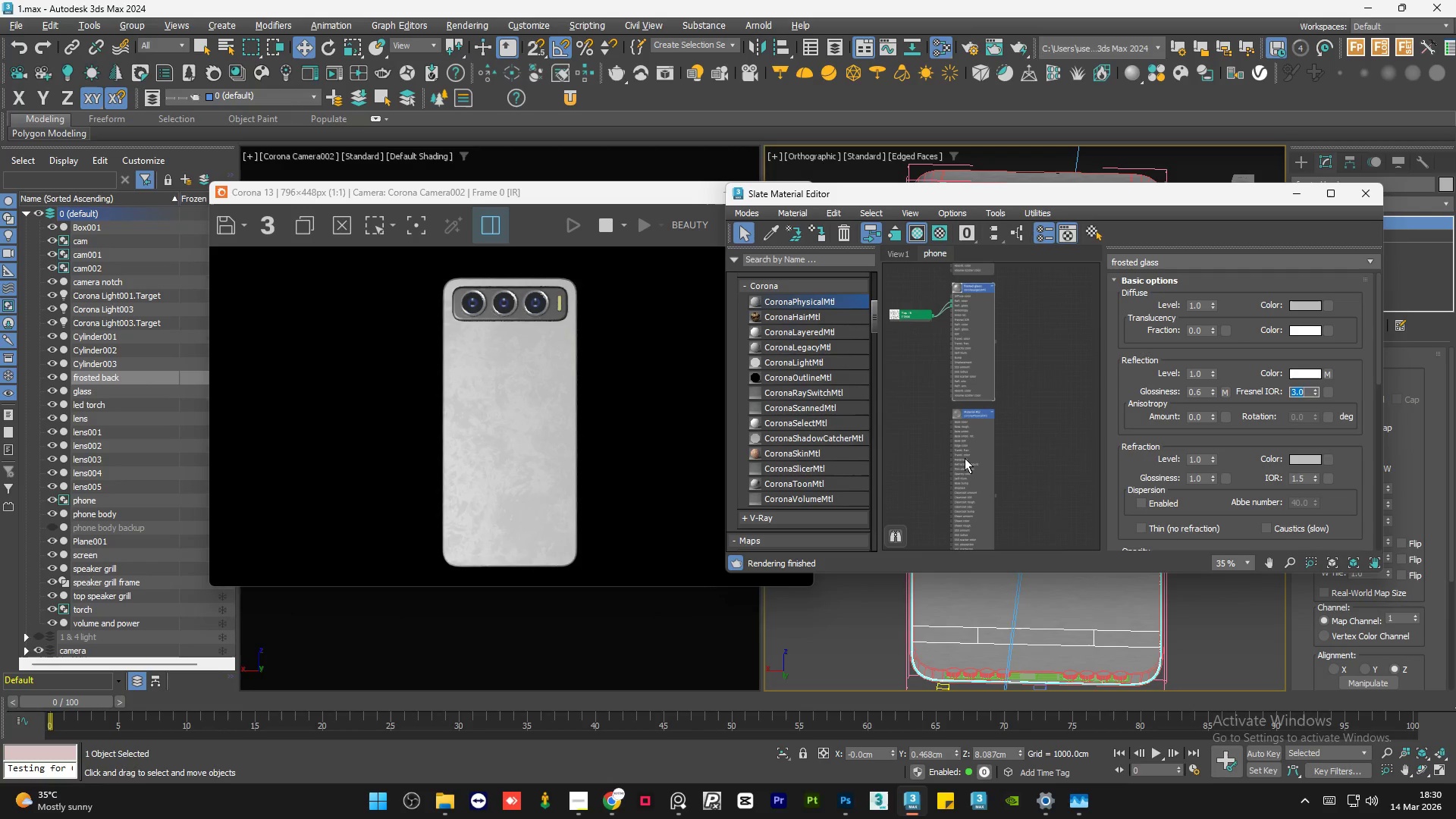 
double_click([965, 458])
 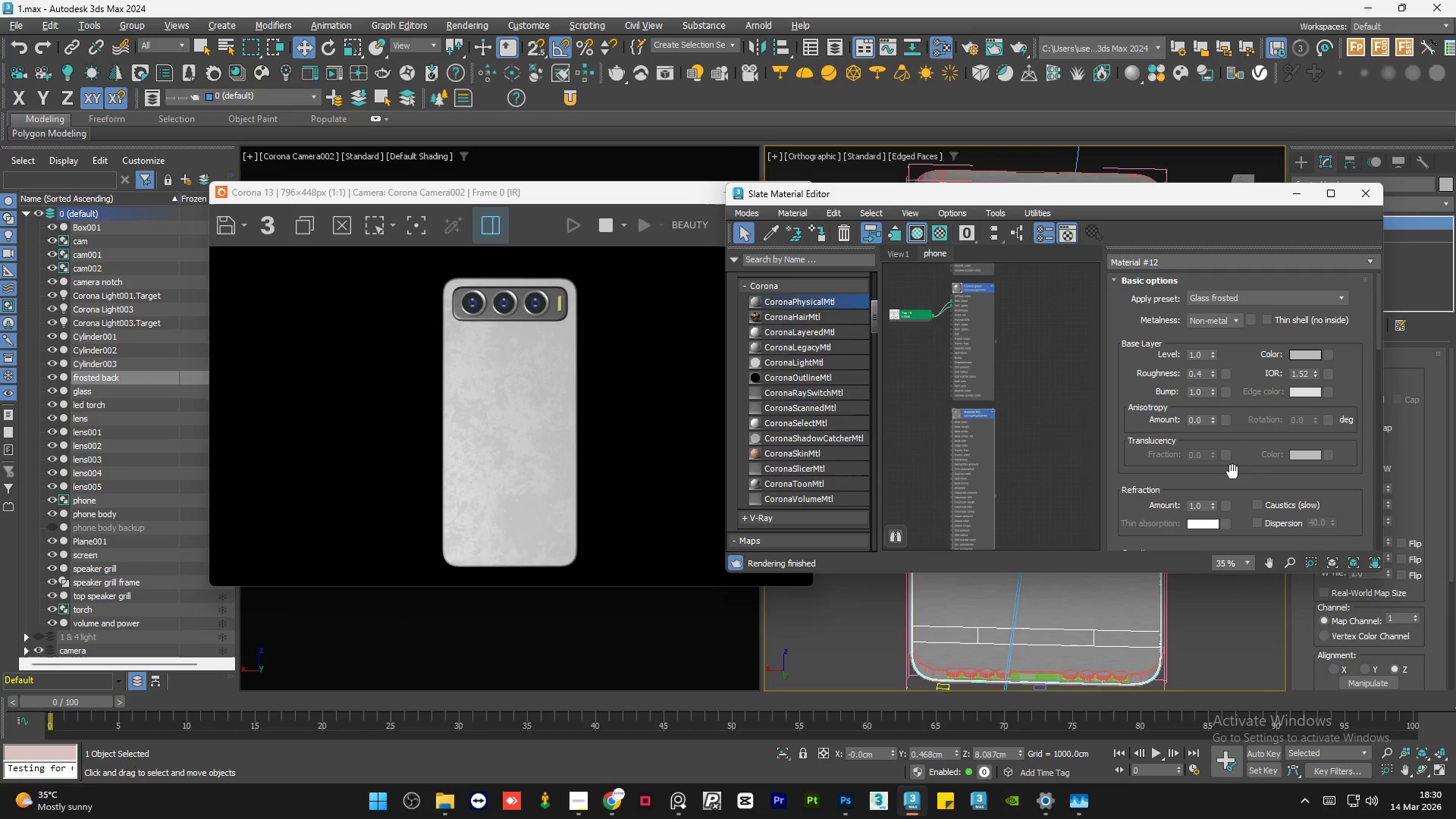 
wait(5.73)
 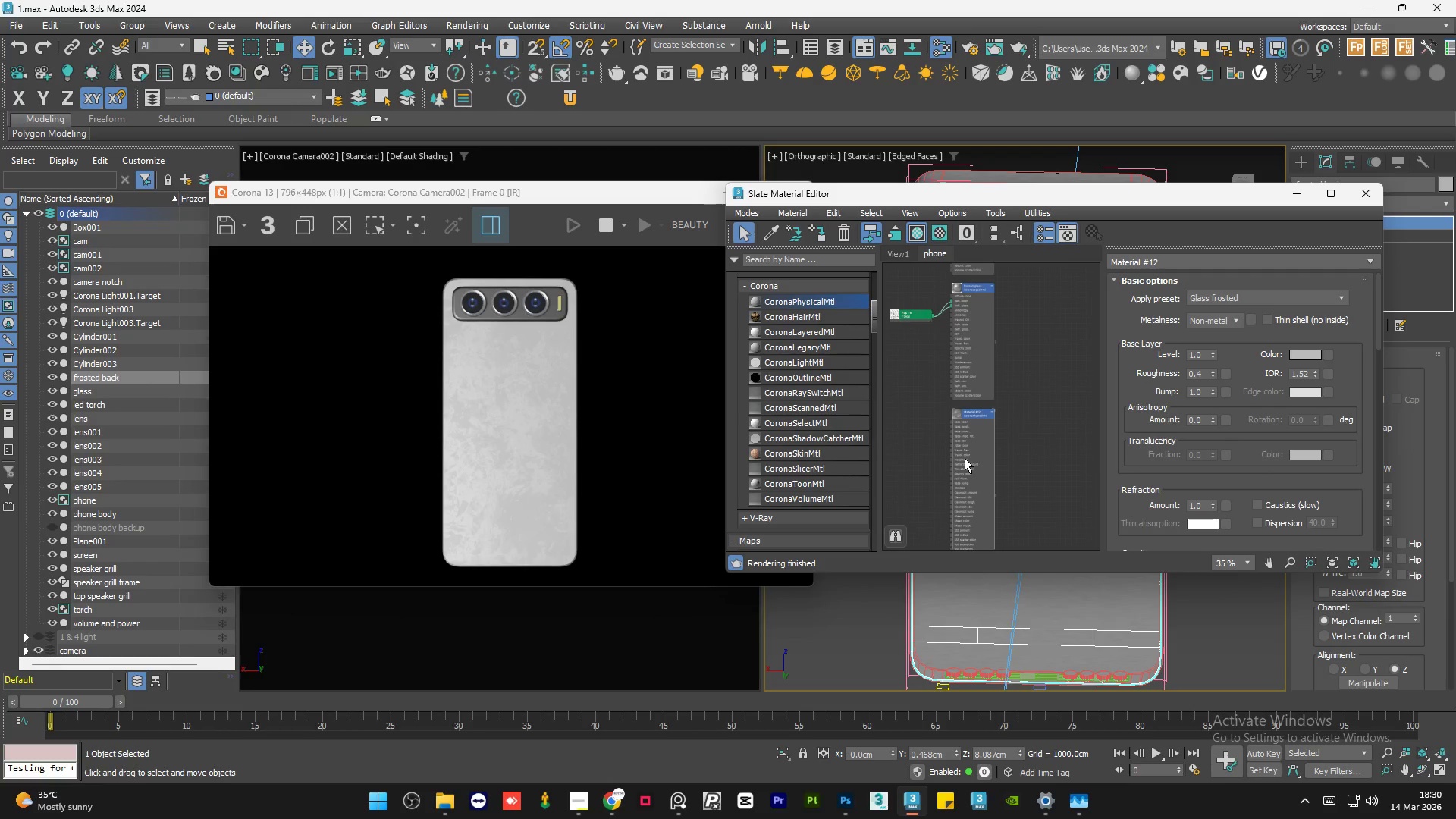 
left_click_drag(start_coordinate=[1378, 331], to_coordinate=[1379, 282])
 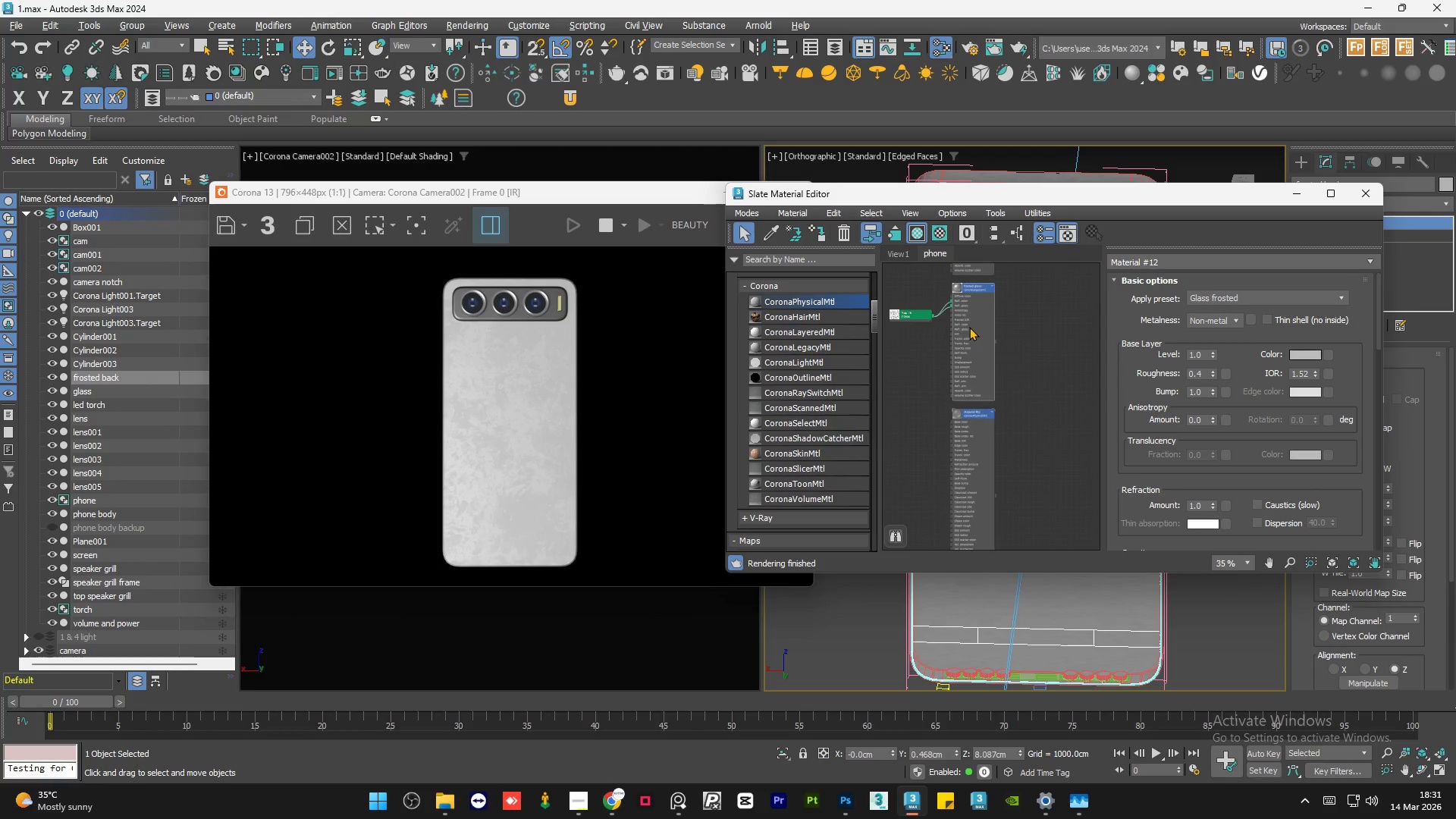 
double_click([969, 327])
 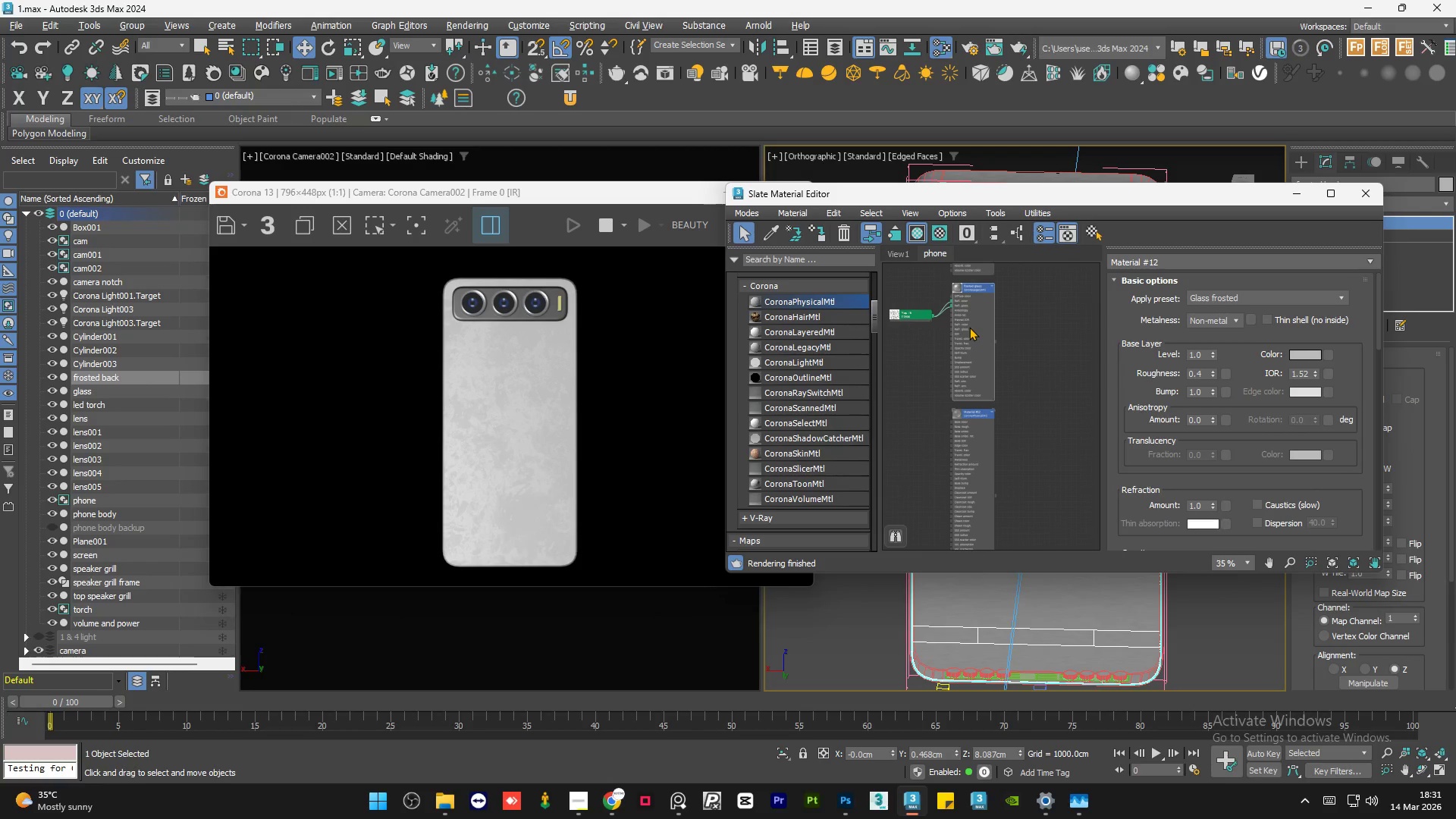 
triple_click([969, 327])
 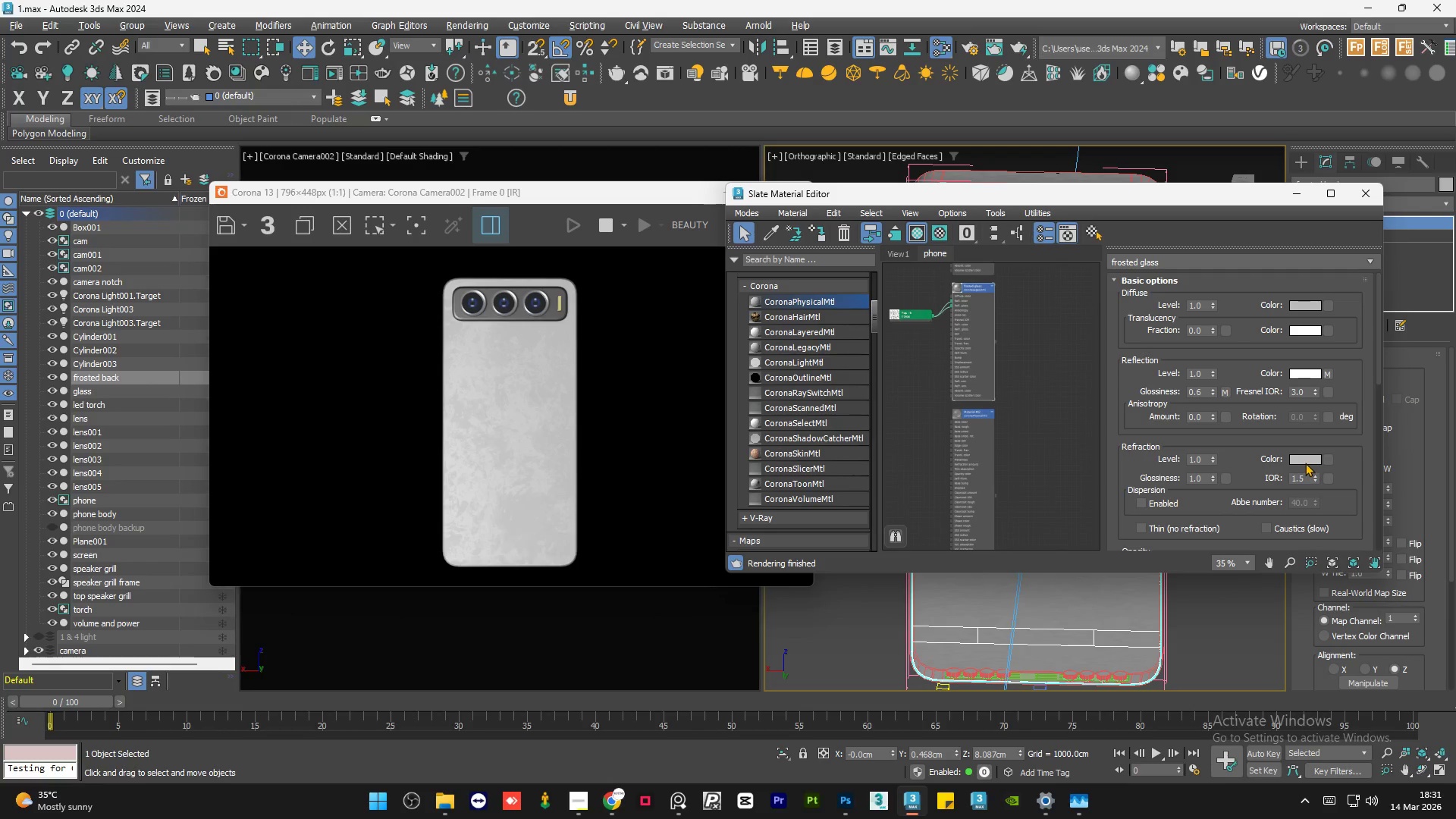 
right_click([1305, 463])
 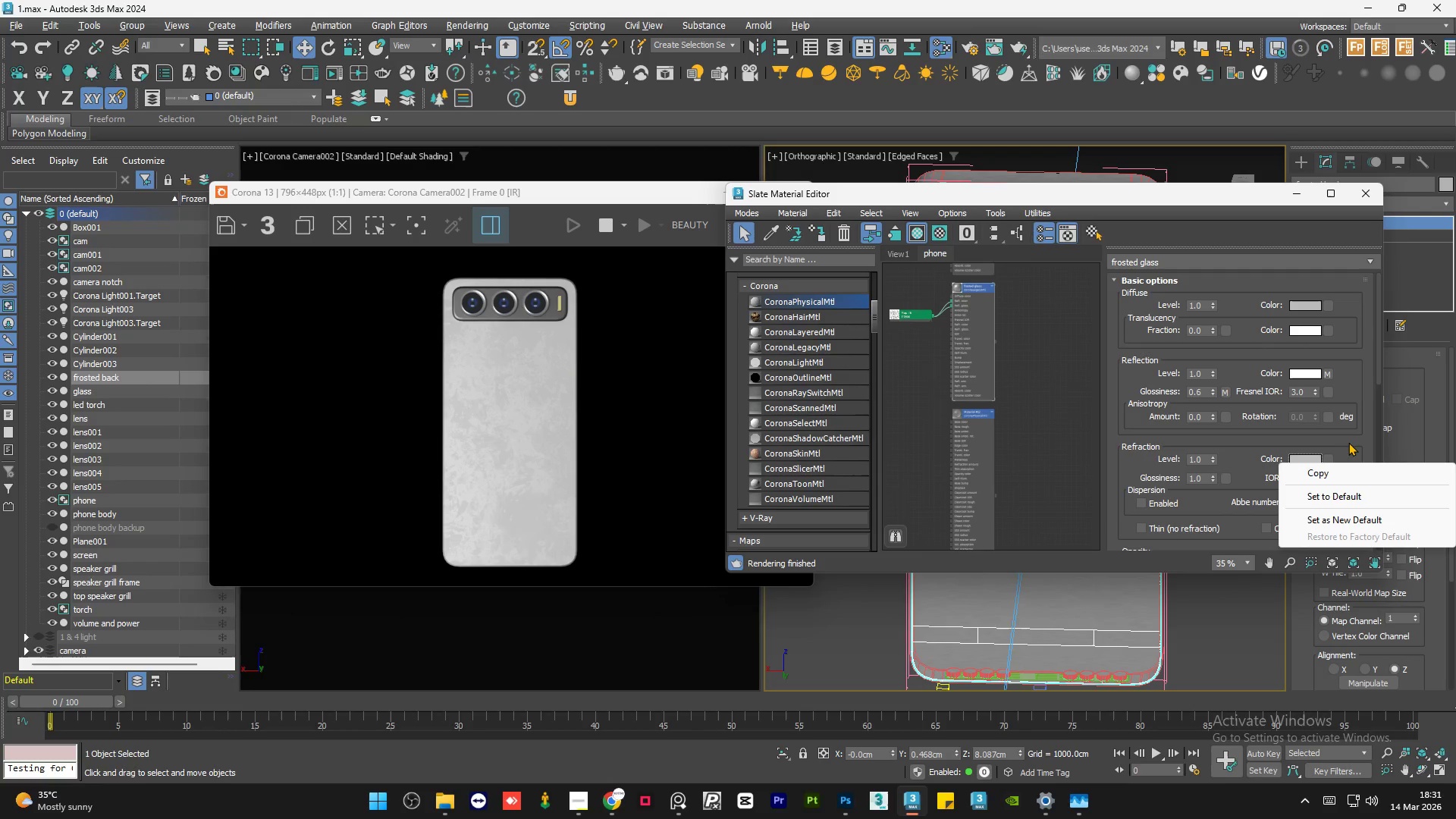 
left_click([1315, 469])
 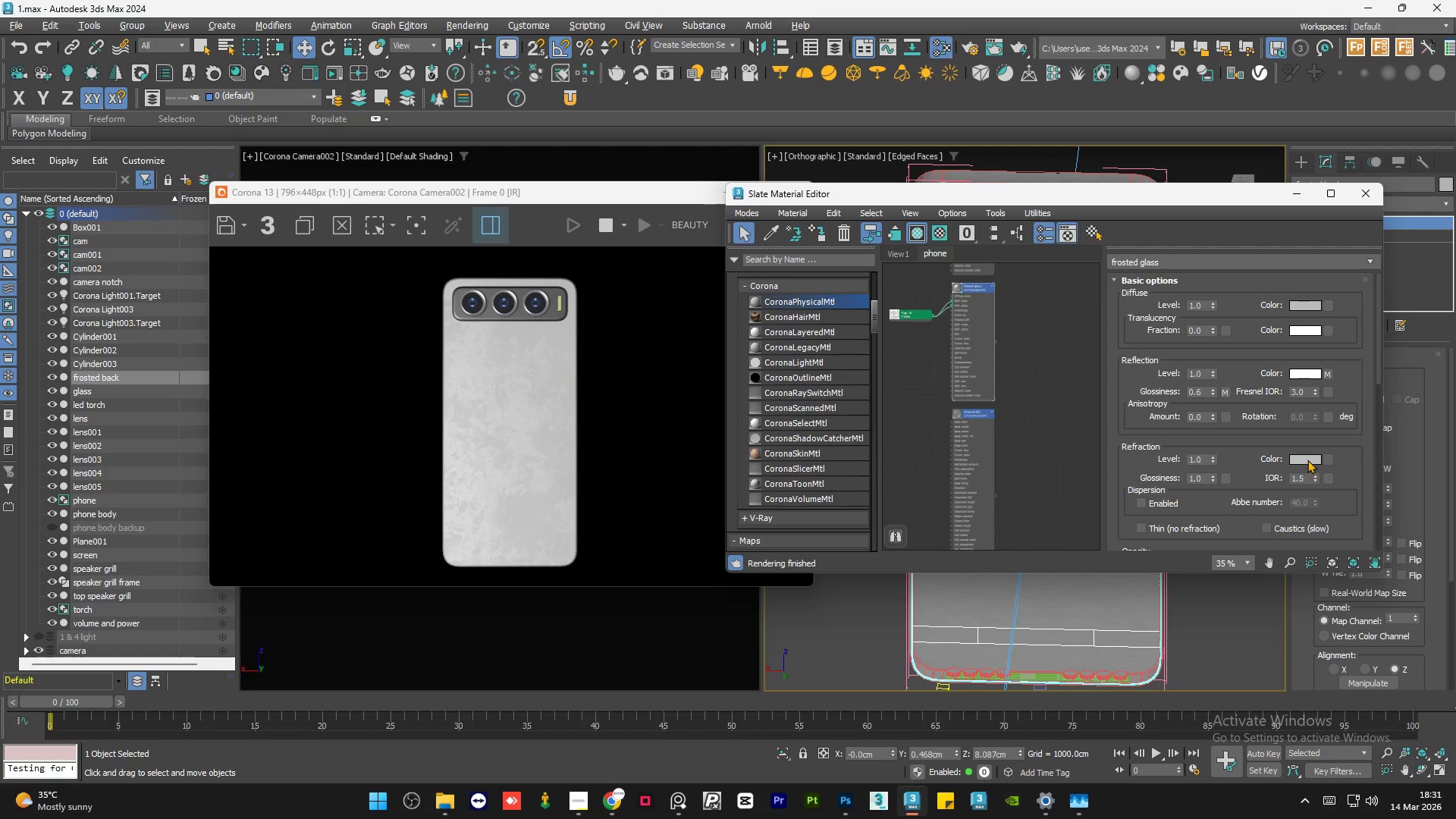 
left_click([1307, 460])
 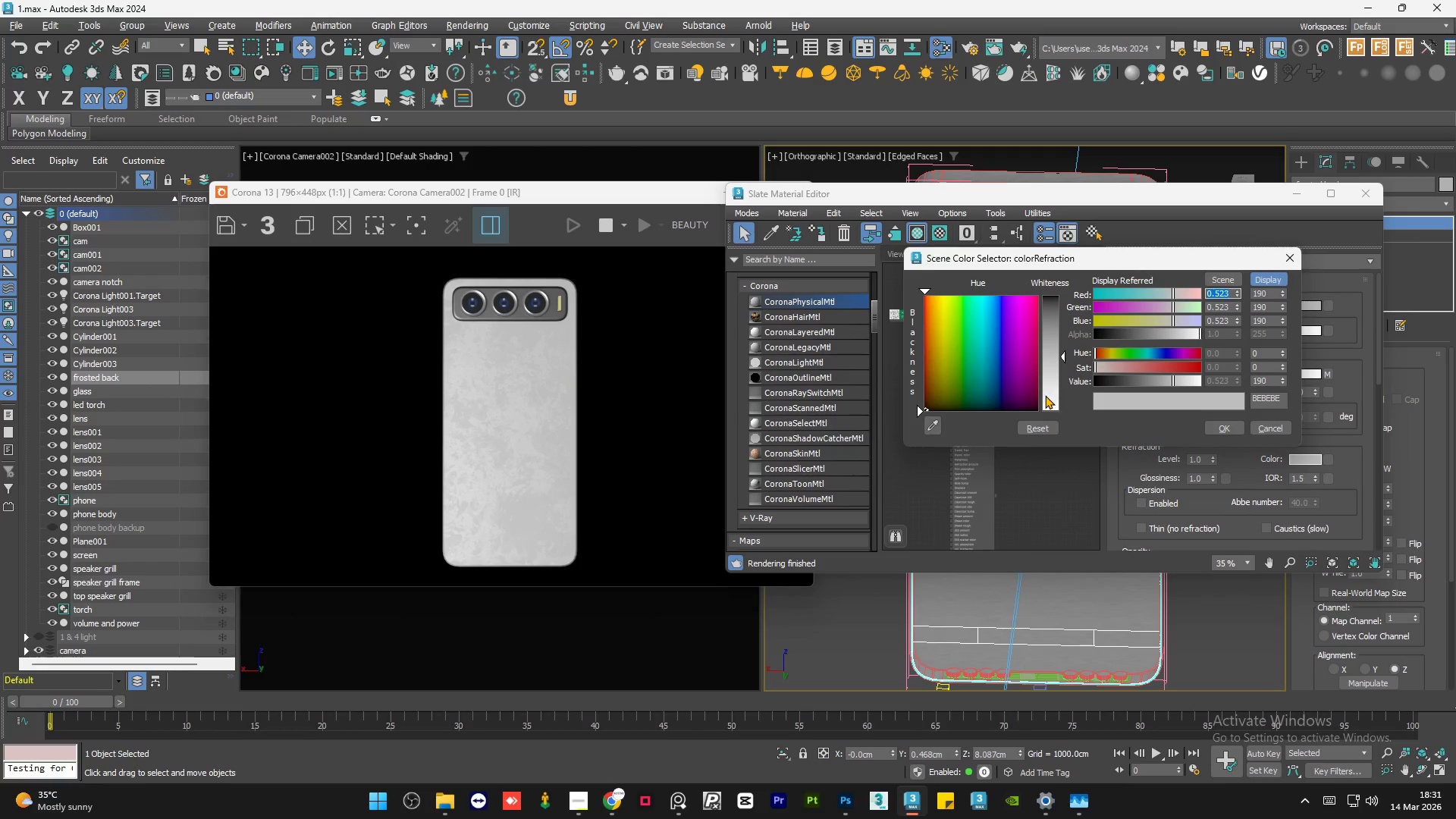 
left_click_drag(start_coordinate=[1053, 392], to_coordinate=[1062, 411])
 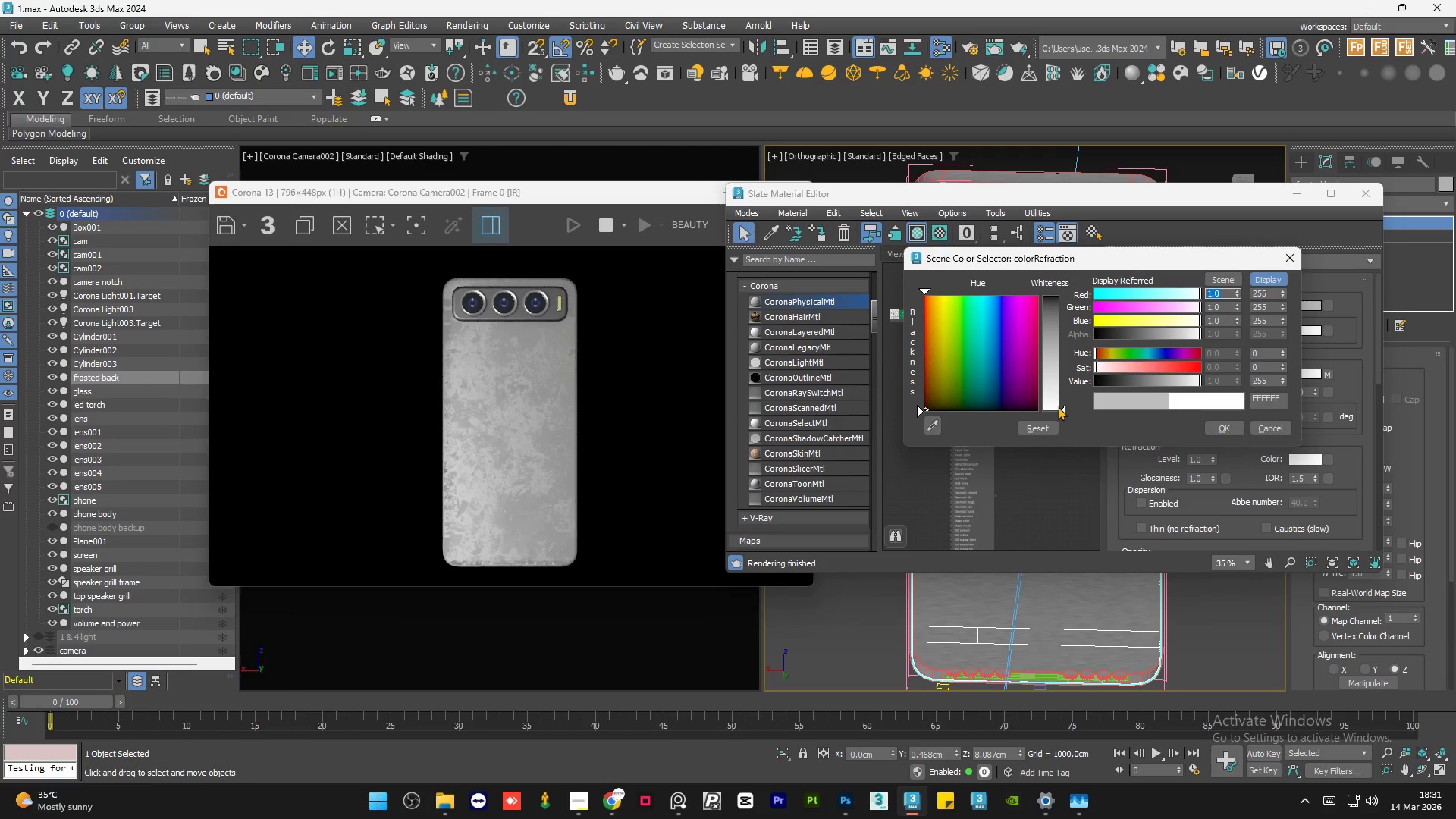 
scroll: coordinate [497, 478], scroll_direction: up, amount: 1.0
 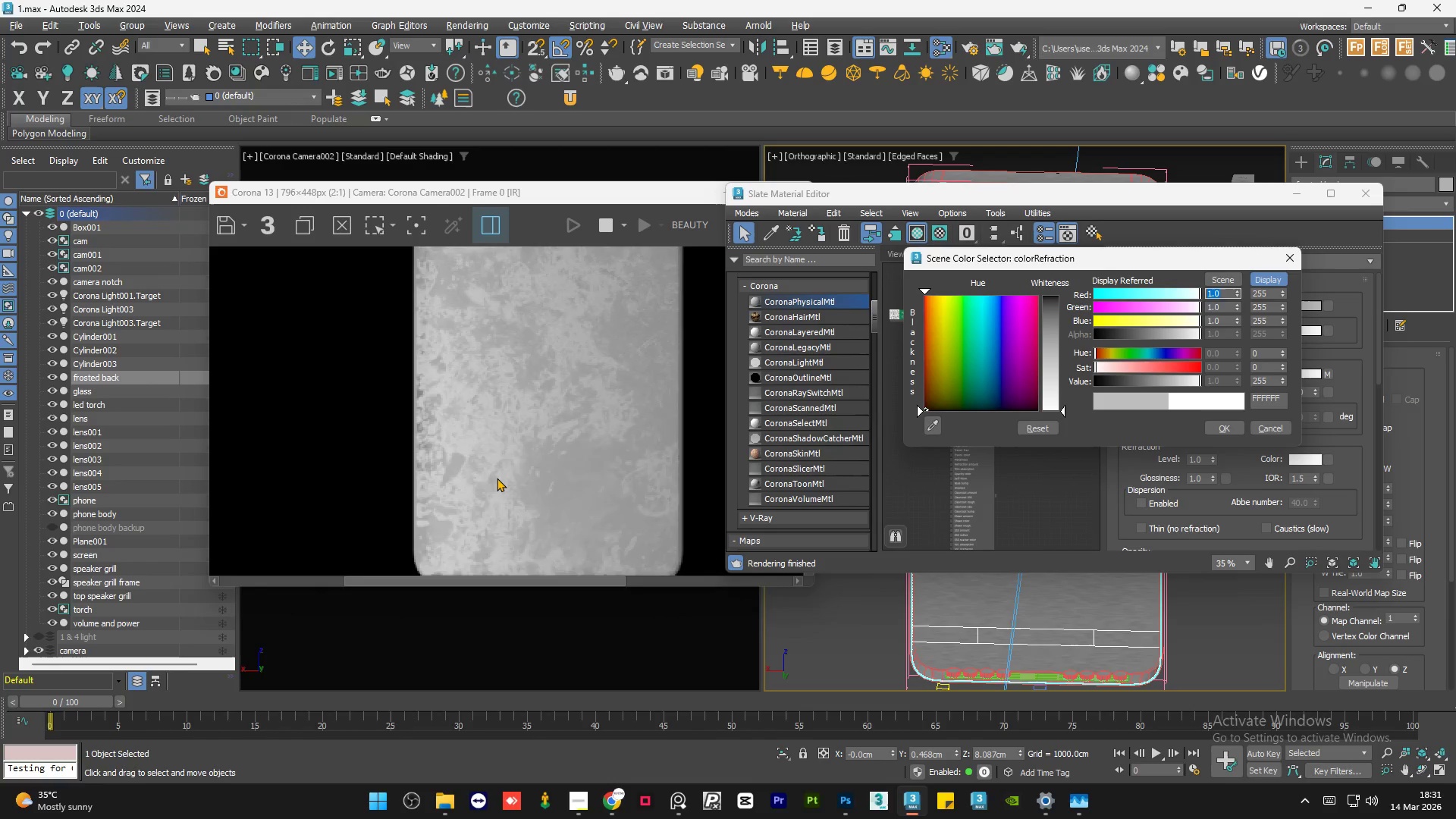 
scroll: coordinate [497, 478], scroll_direction: down, amount: 1.0
 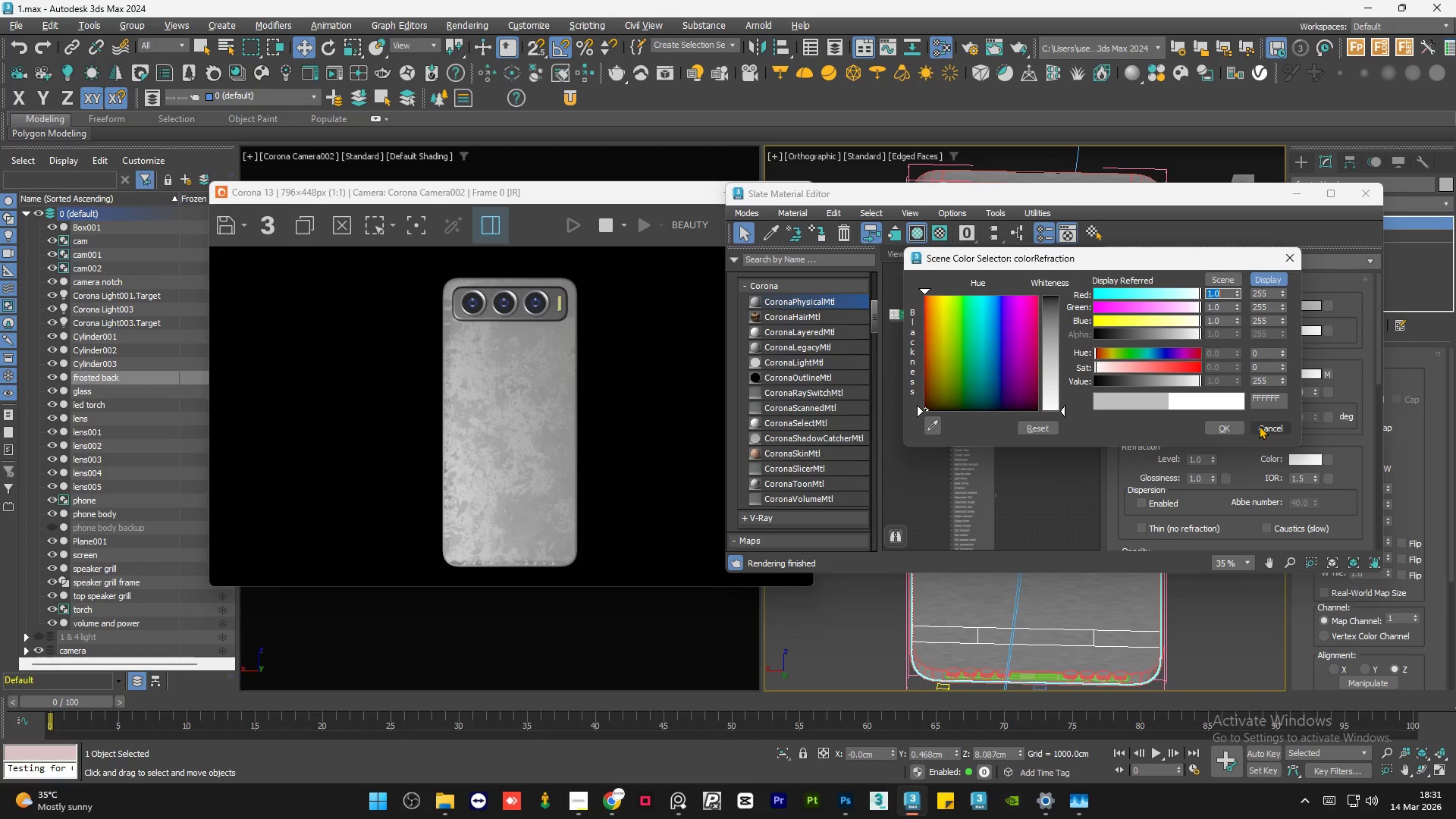 
left_click([1259, 425])
 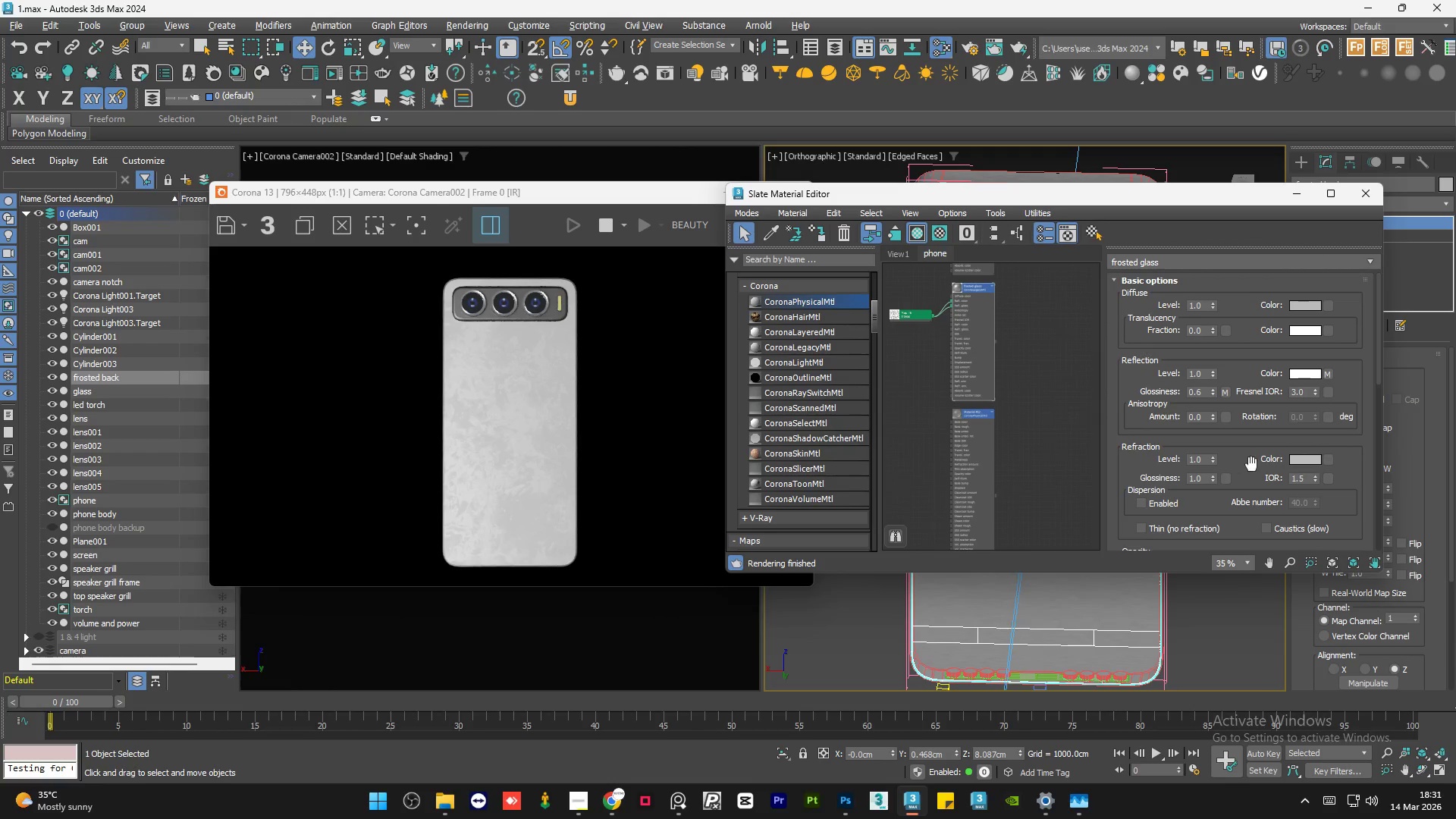 
left_click([1303, 460])
 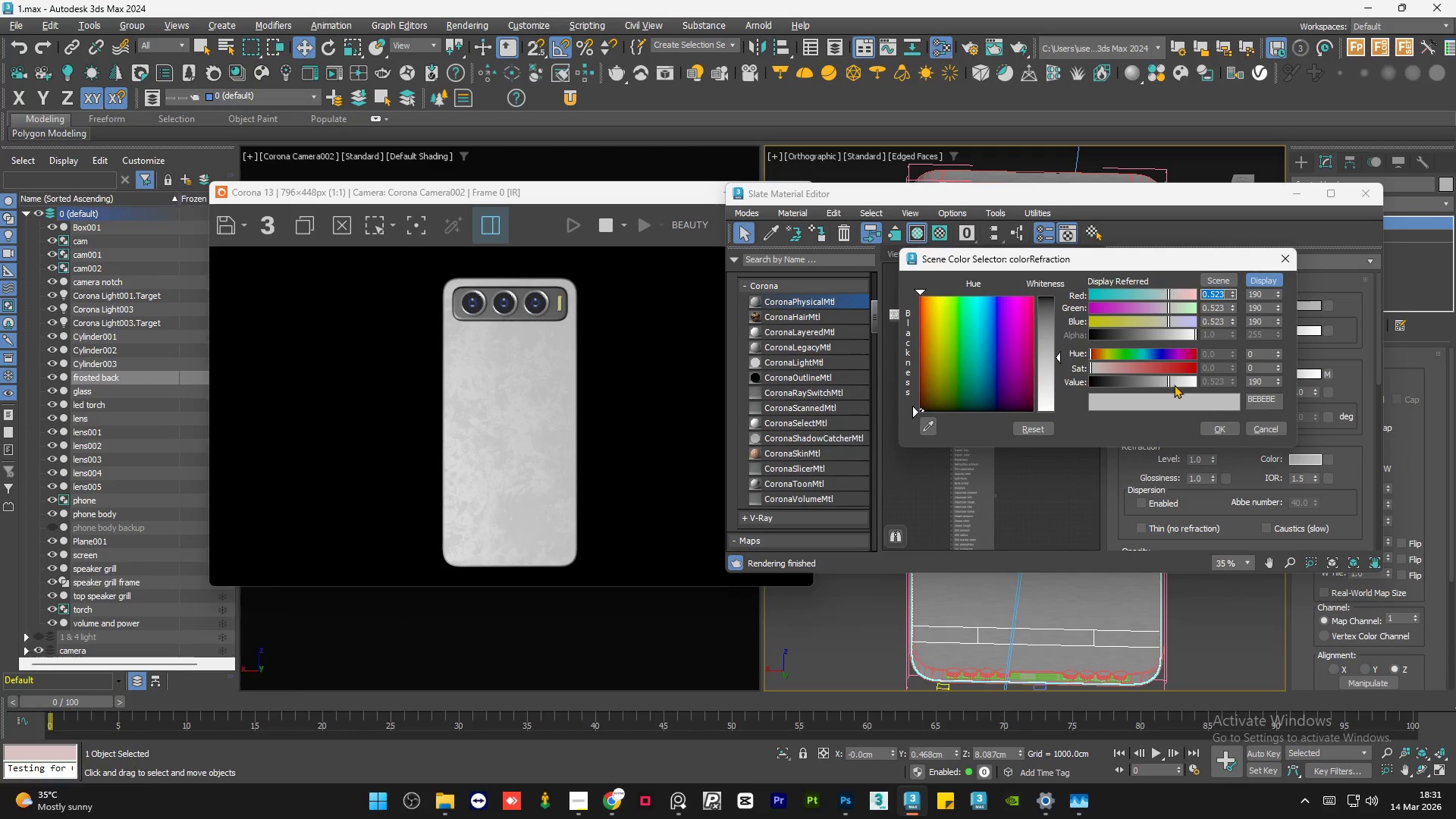 
left_click([1174, 384])
 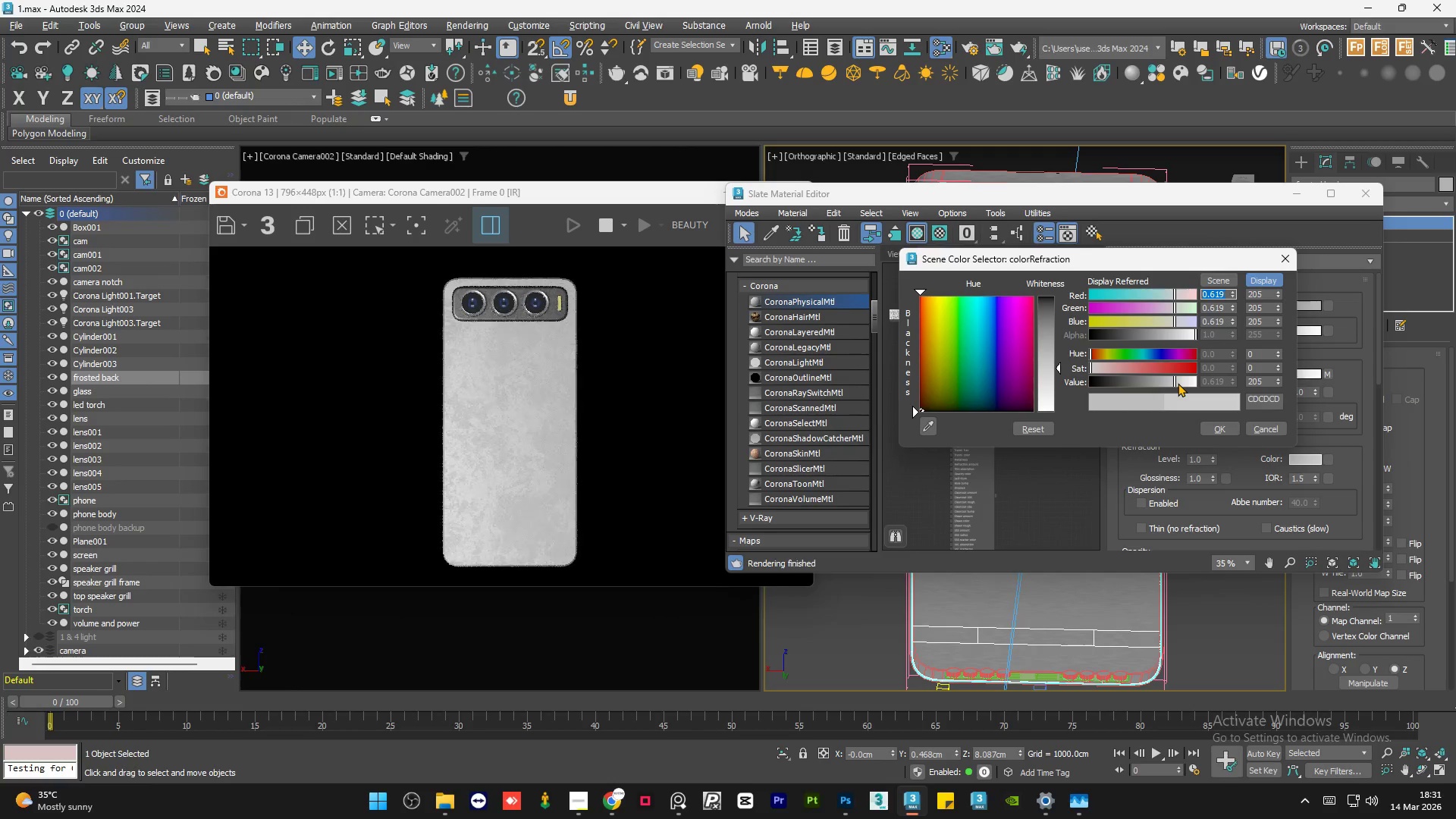 
left_click([1178, 383])
 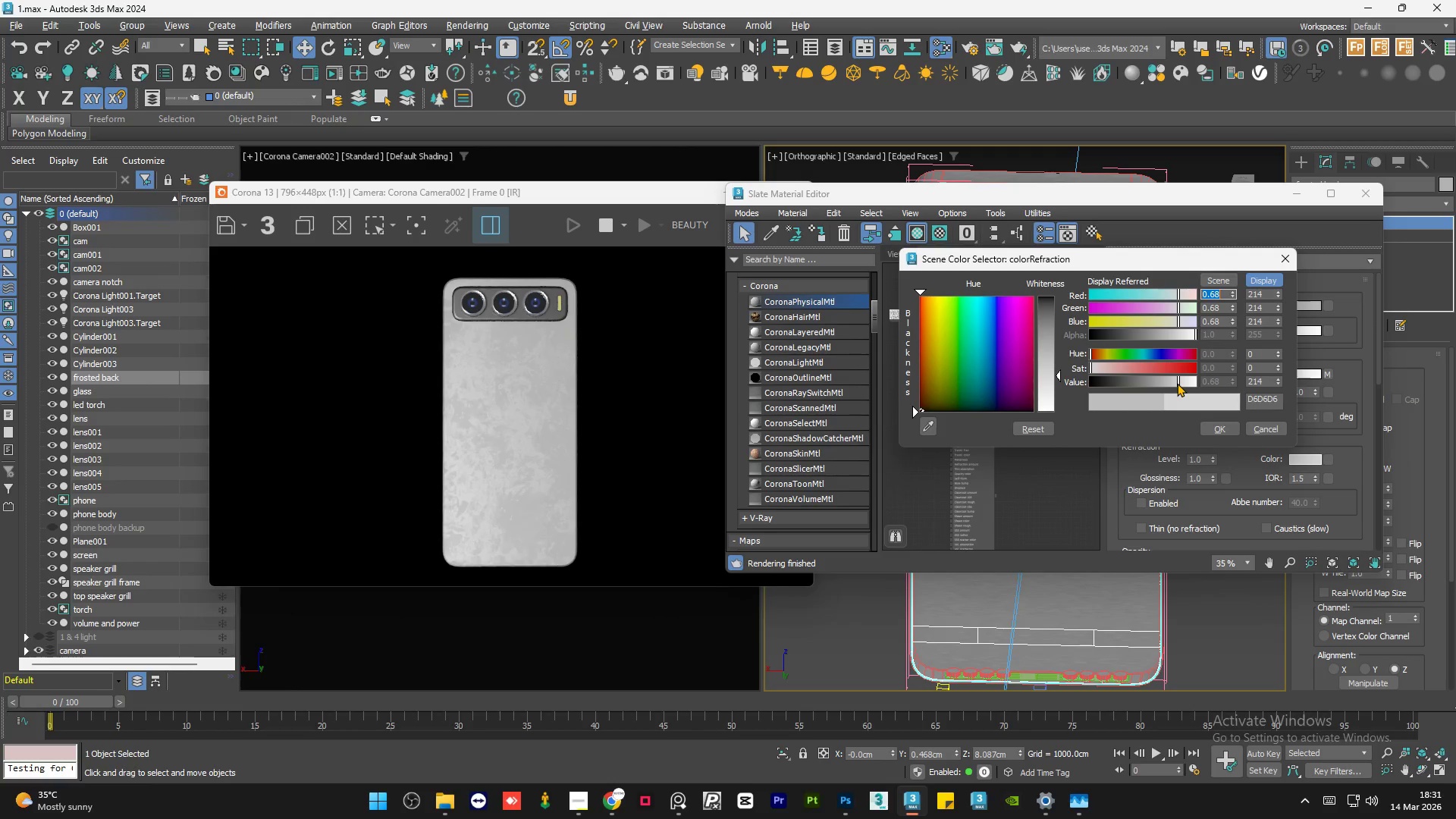 
left_click([1172, 382])
 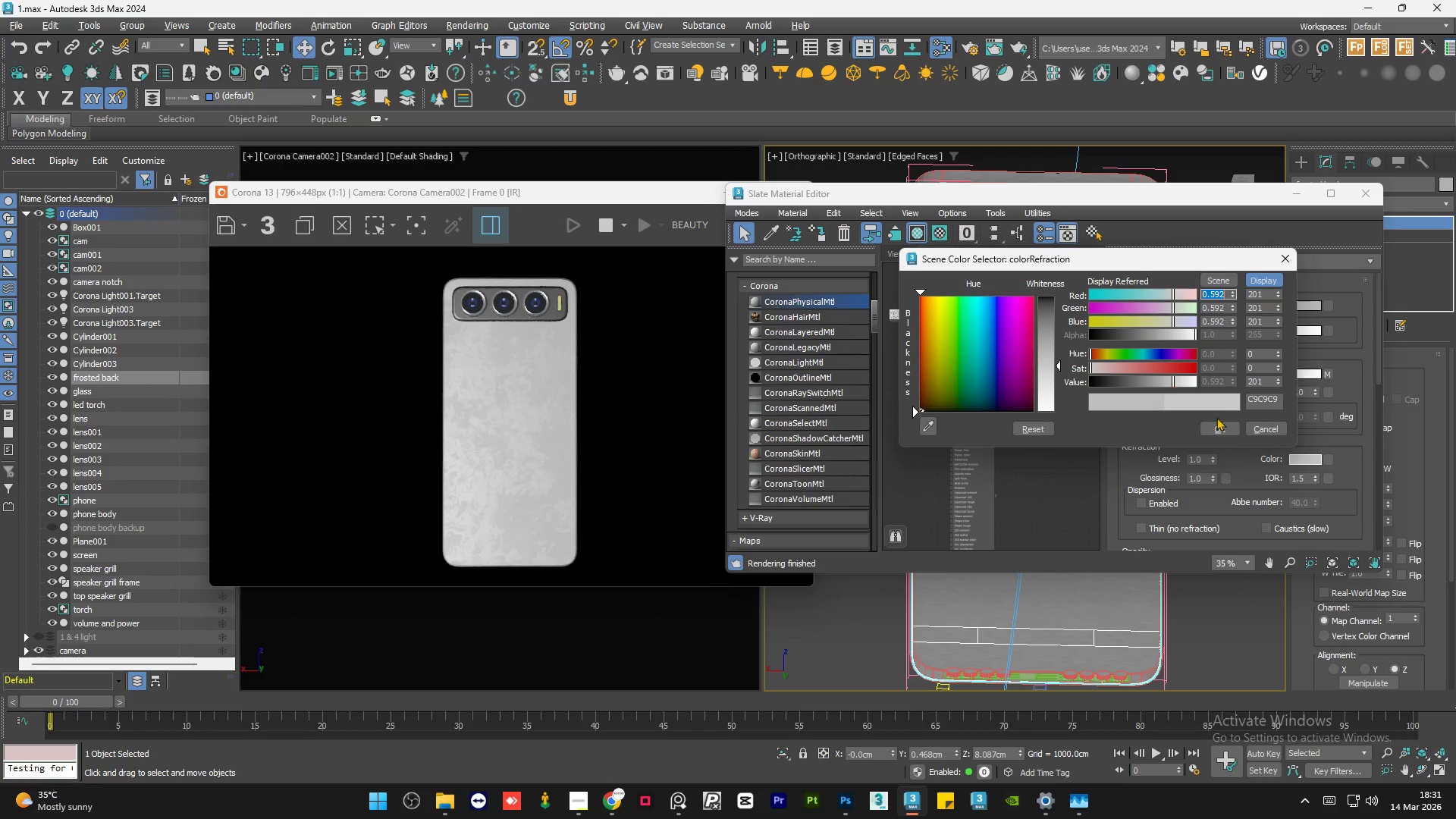 
left_click([1221, 428])
 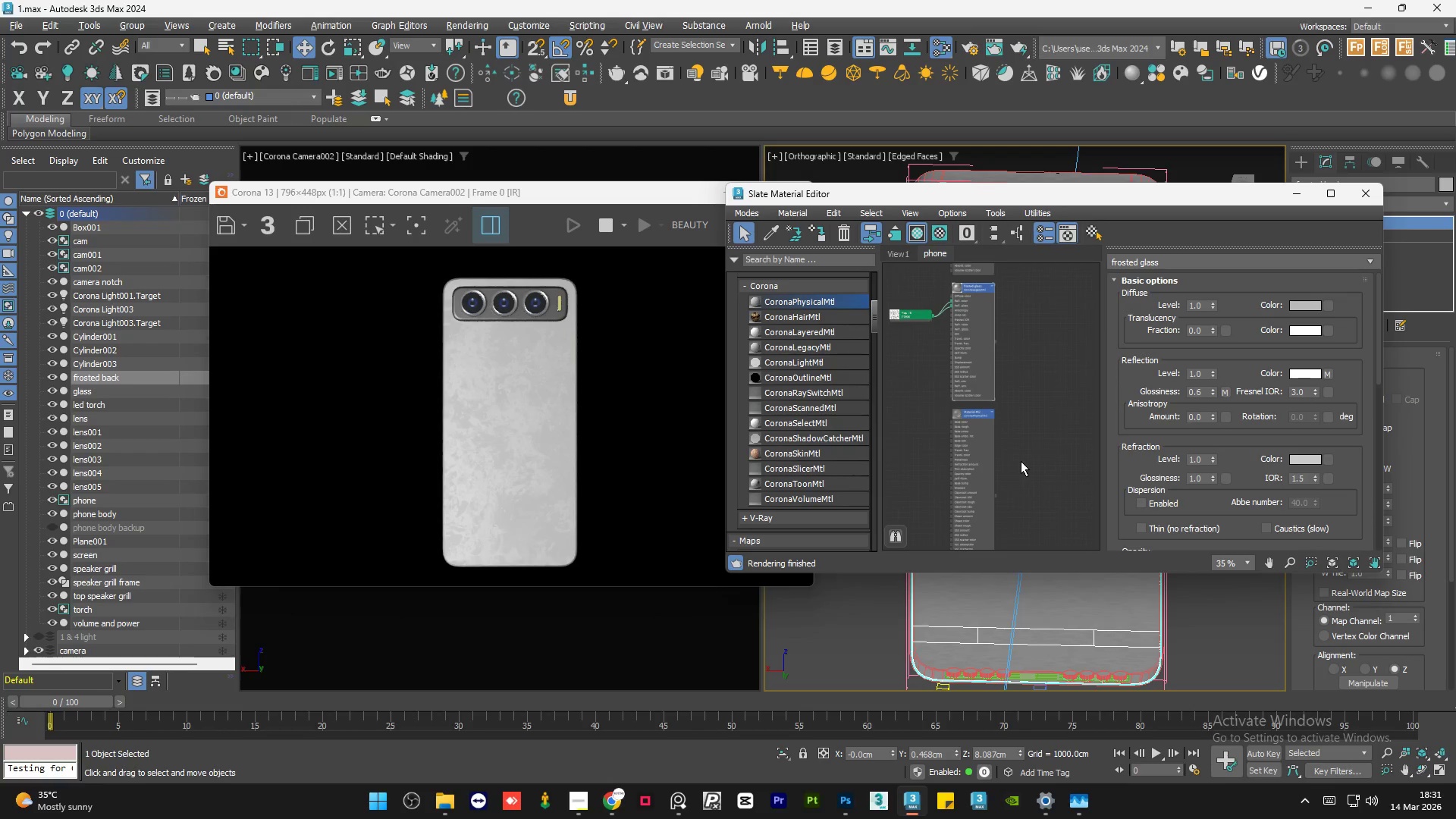 
double_click([1021, 461])
 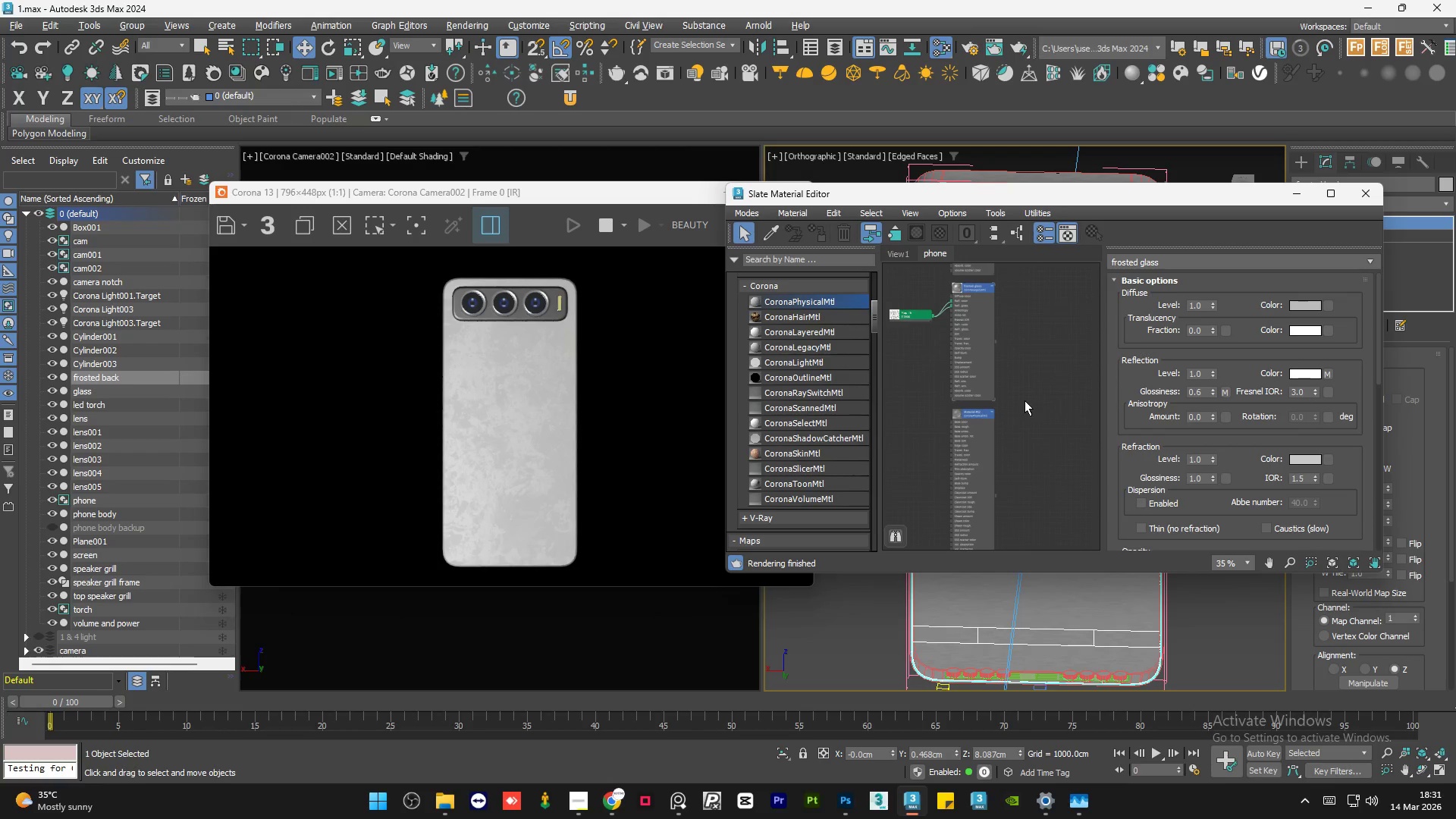 
double_click([1042, 428])
 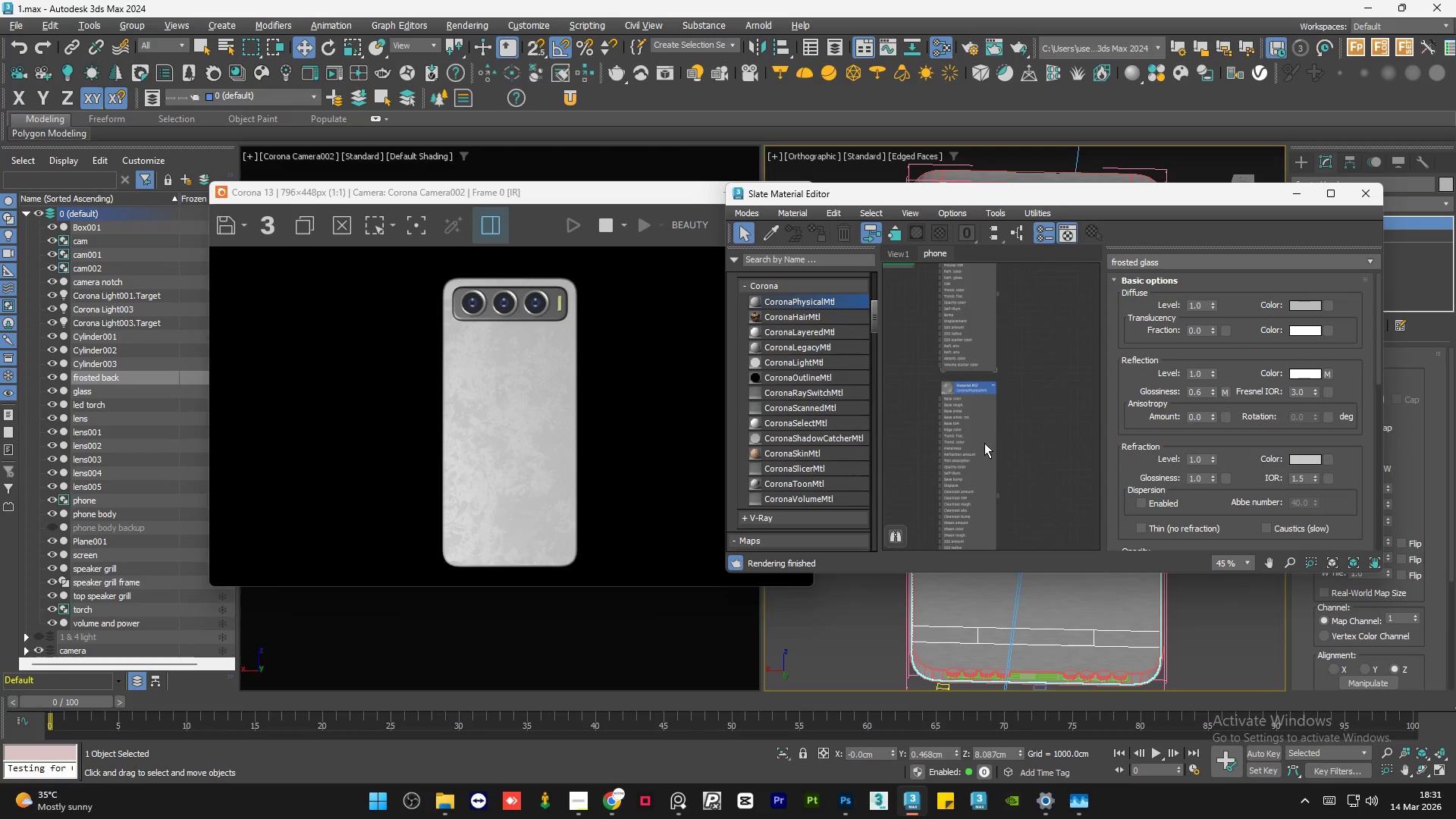 
scroll: coordinate [1011, 434], scroll_direction: up, amount: 1.0
 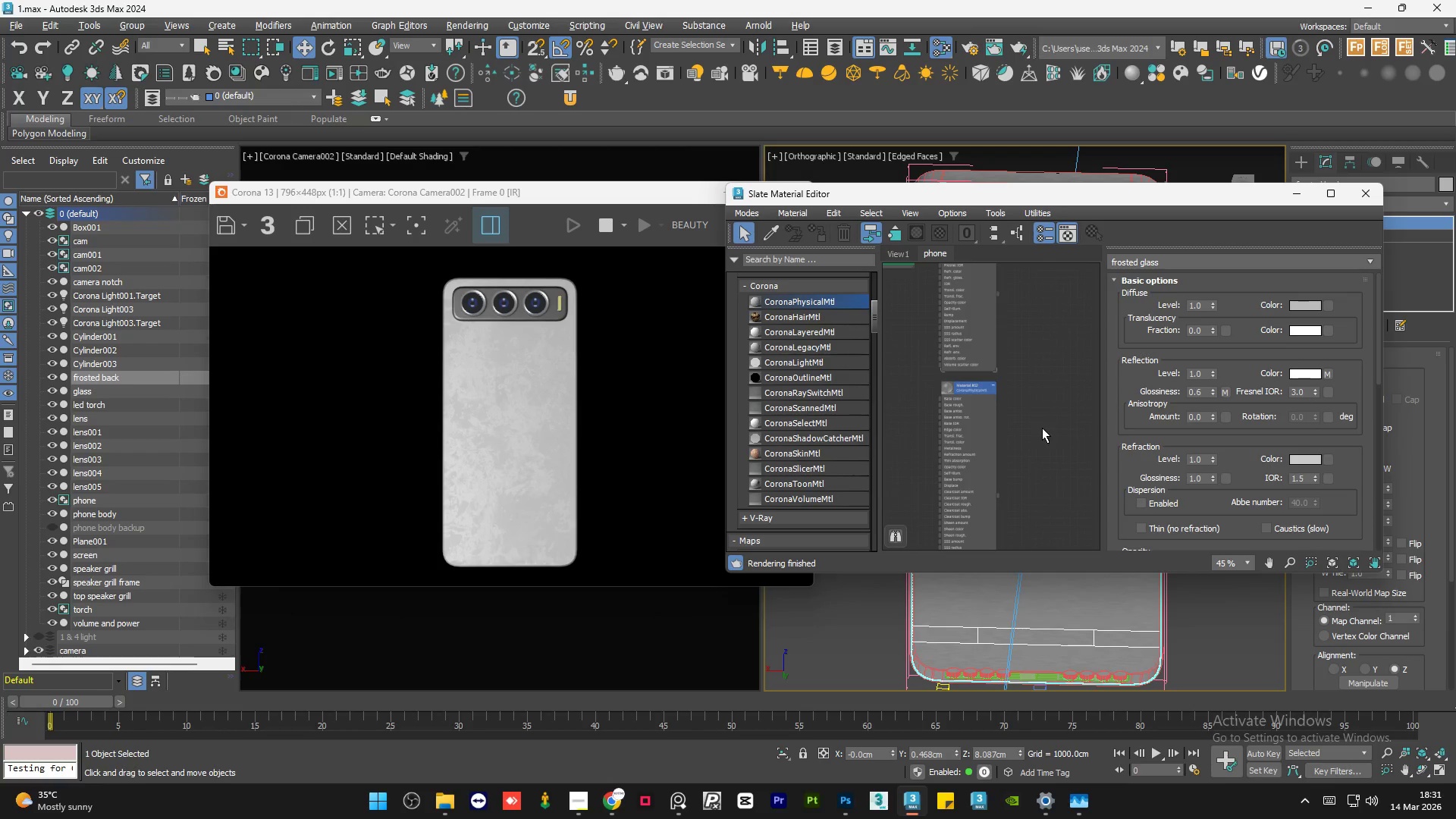 
left_click([984, 444])
 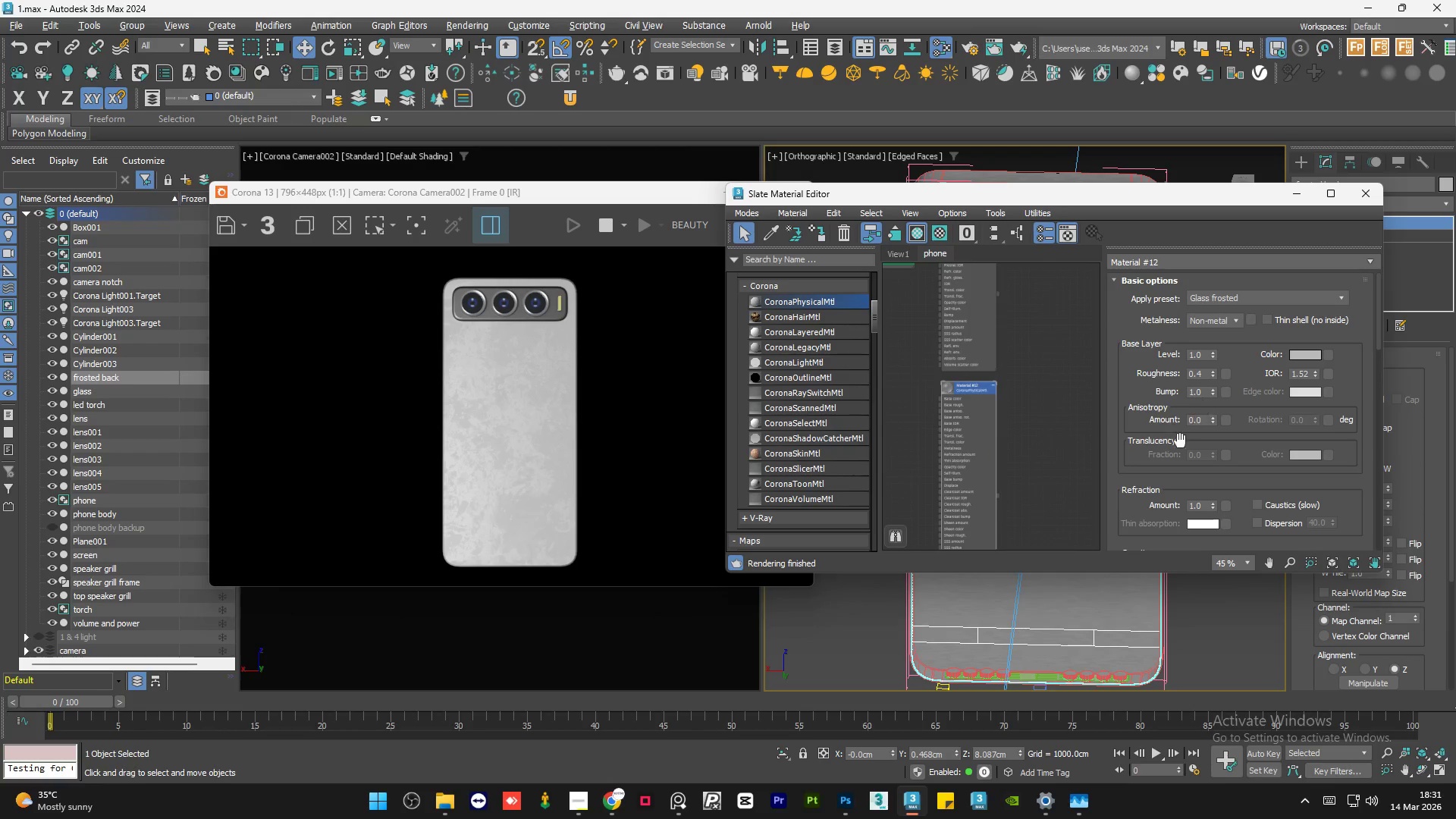 
scroll: coordinate [1001, 348], scroll_direction: up, amount: 1.0
 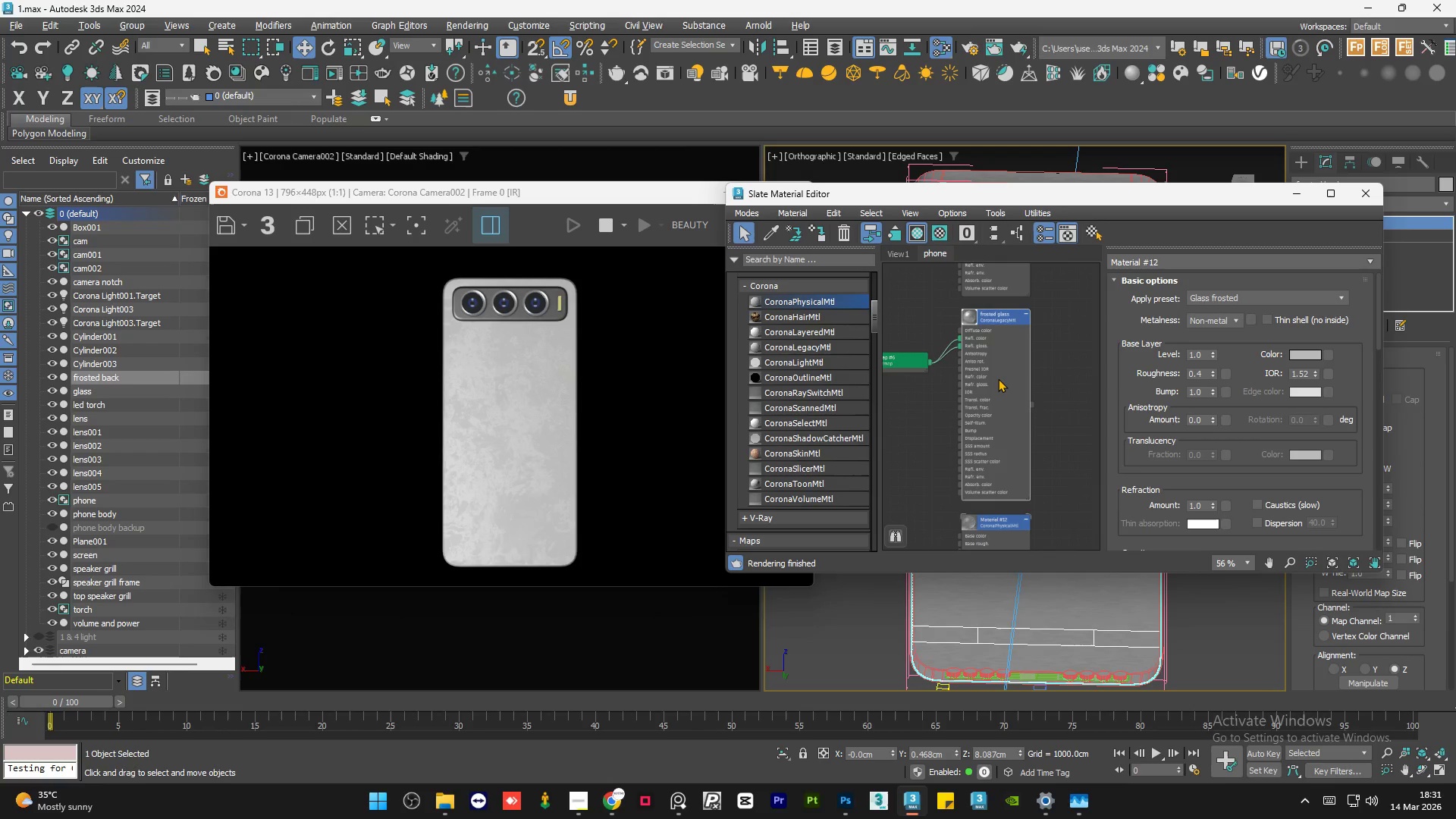 
double_click([998, 378])
 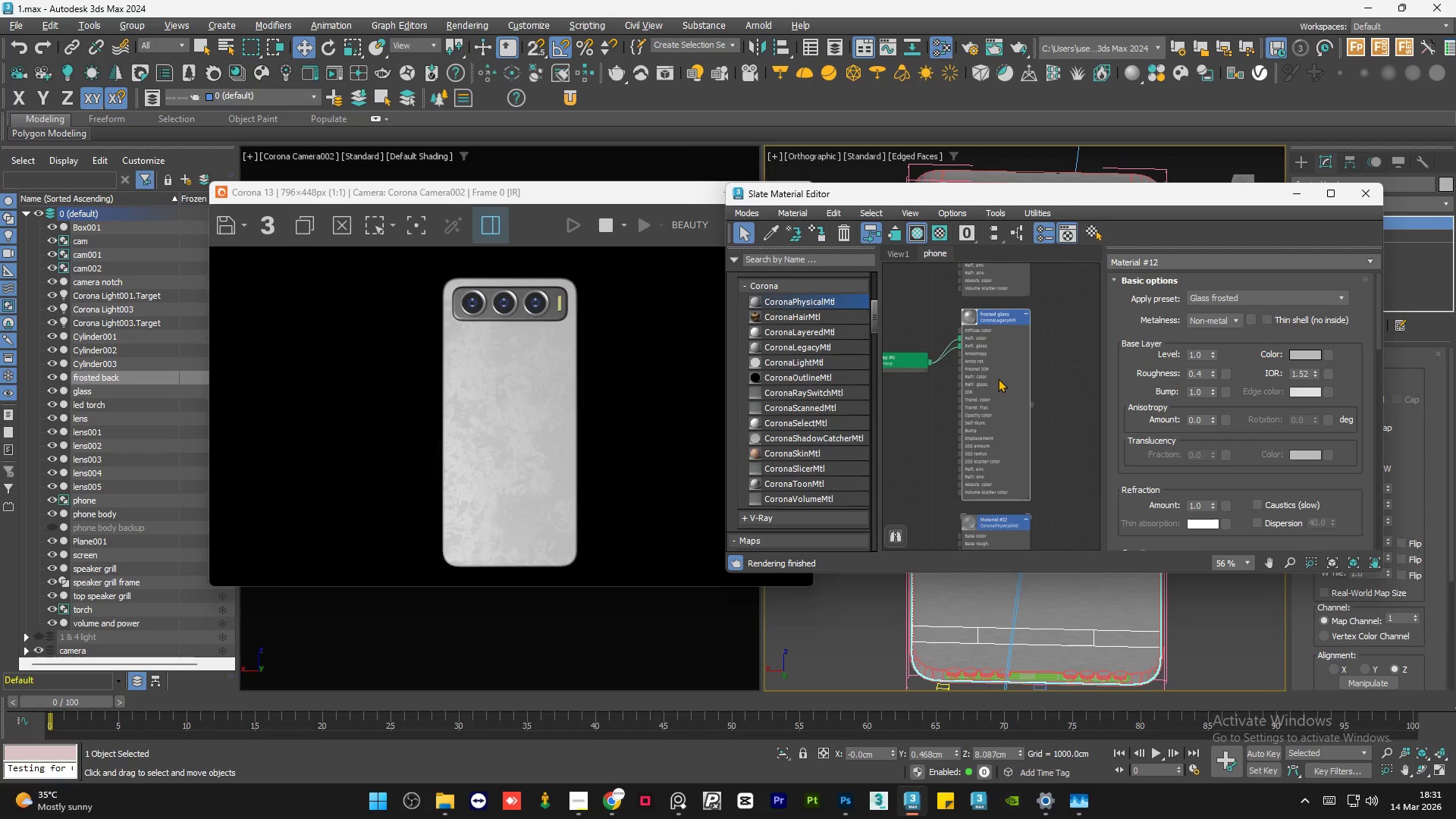 
triple_click([998, 378])
 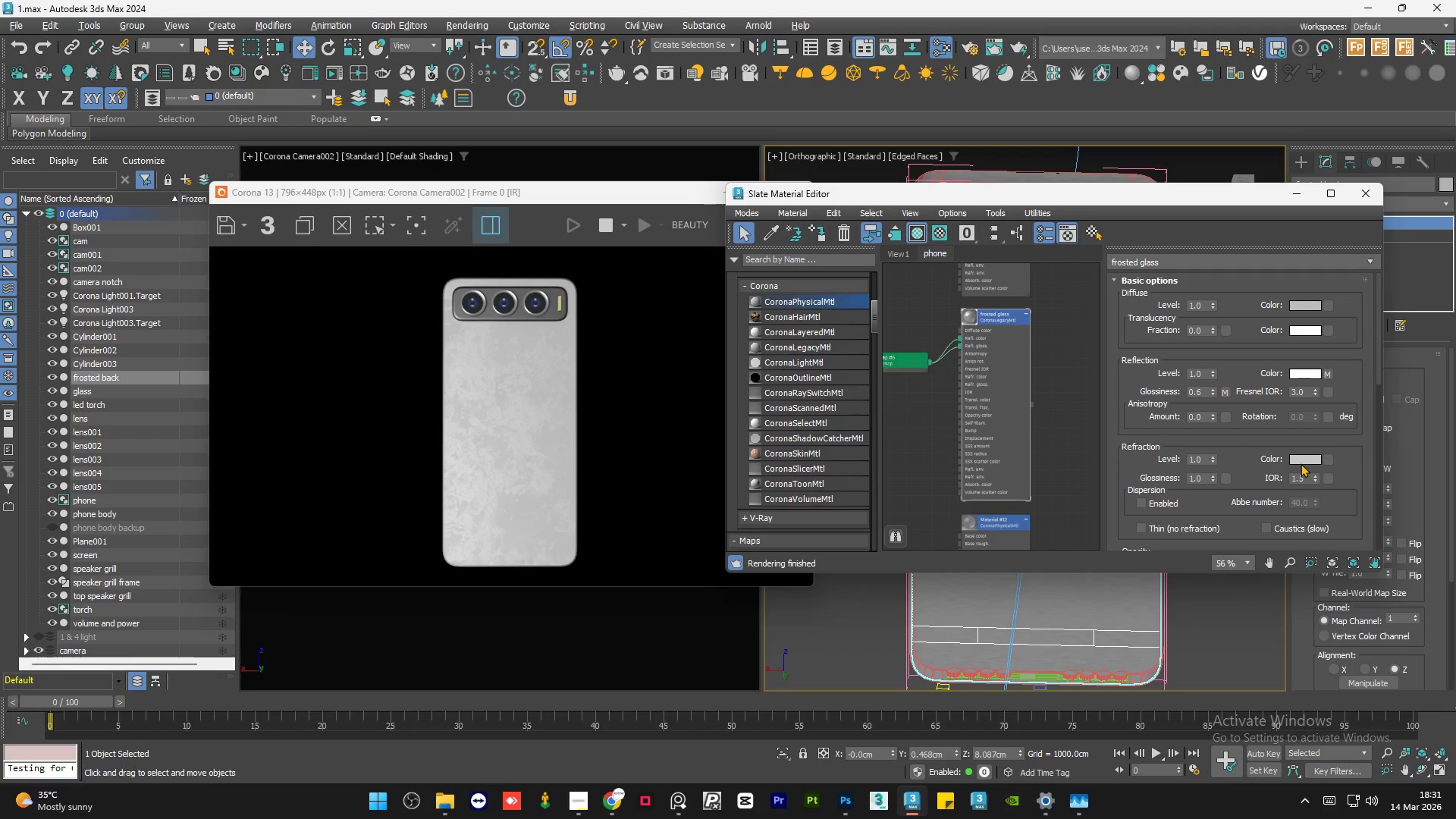 
double_click([1305, 480])
 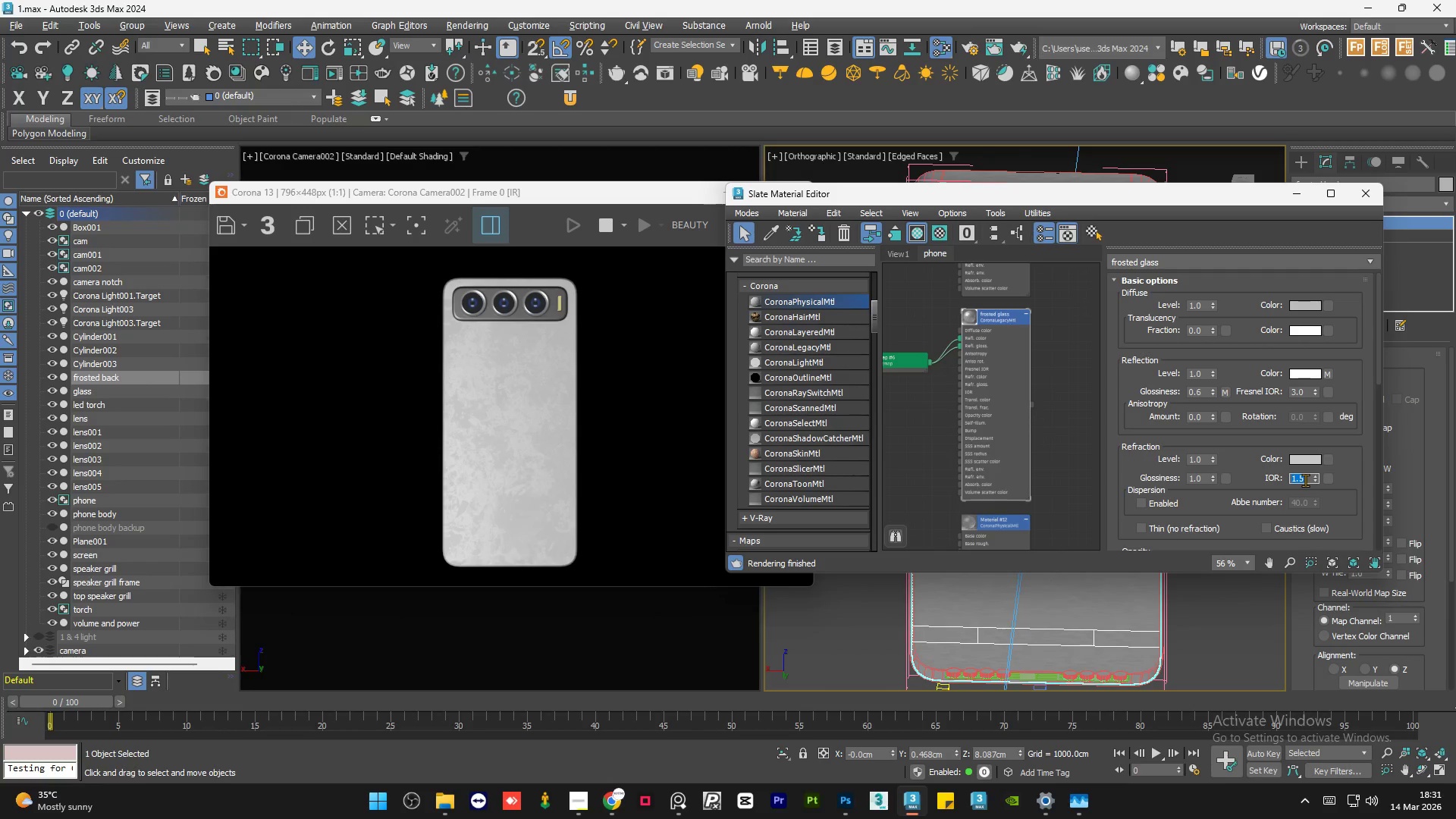 
key(Numpad2)
 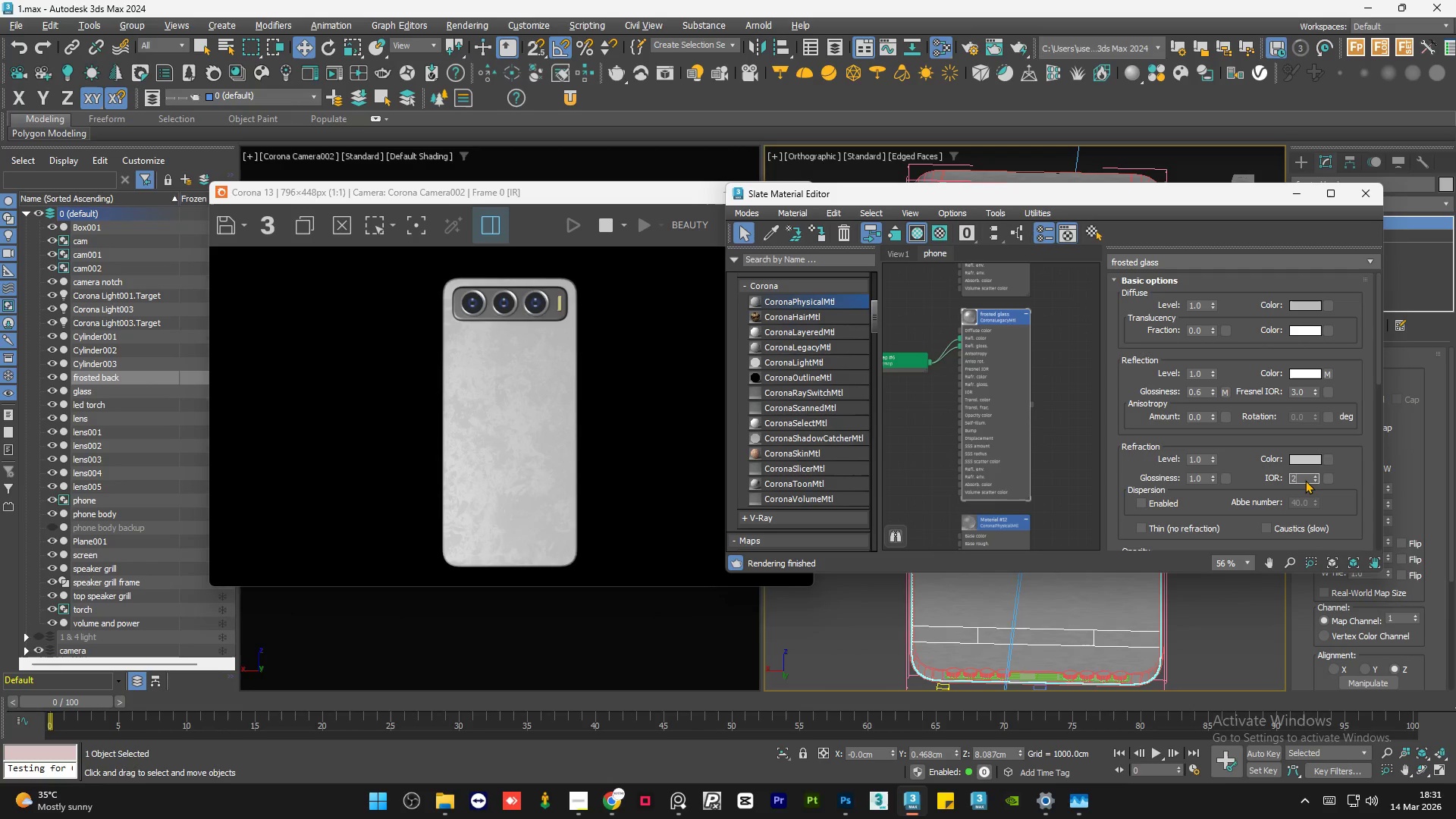 
key(NumpadEnter)
 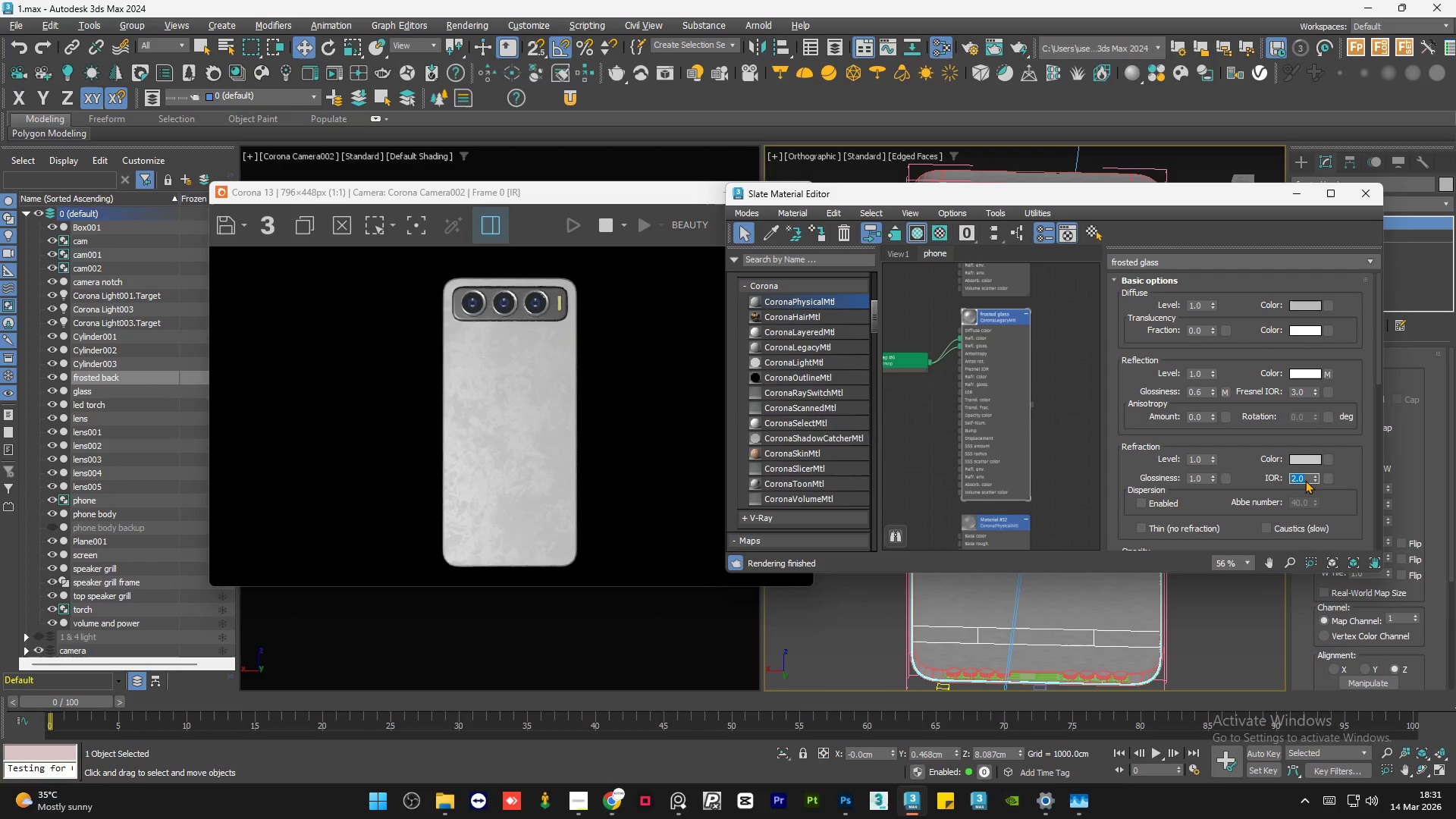 
key(Numpad1)
 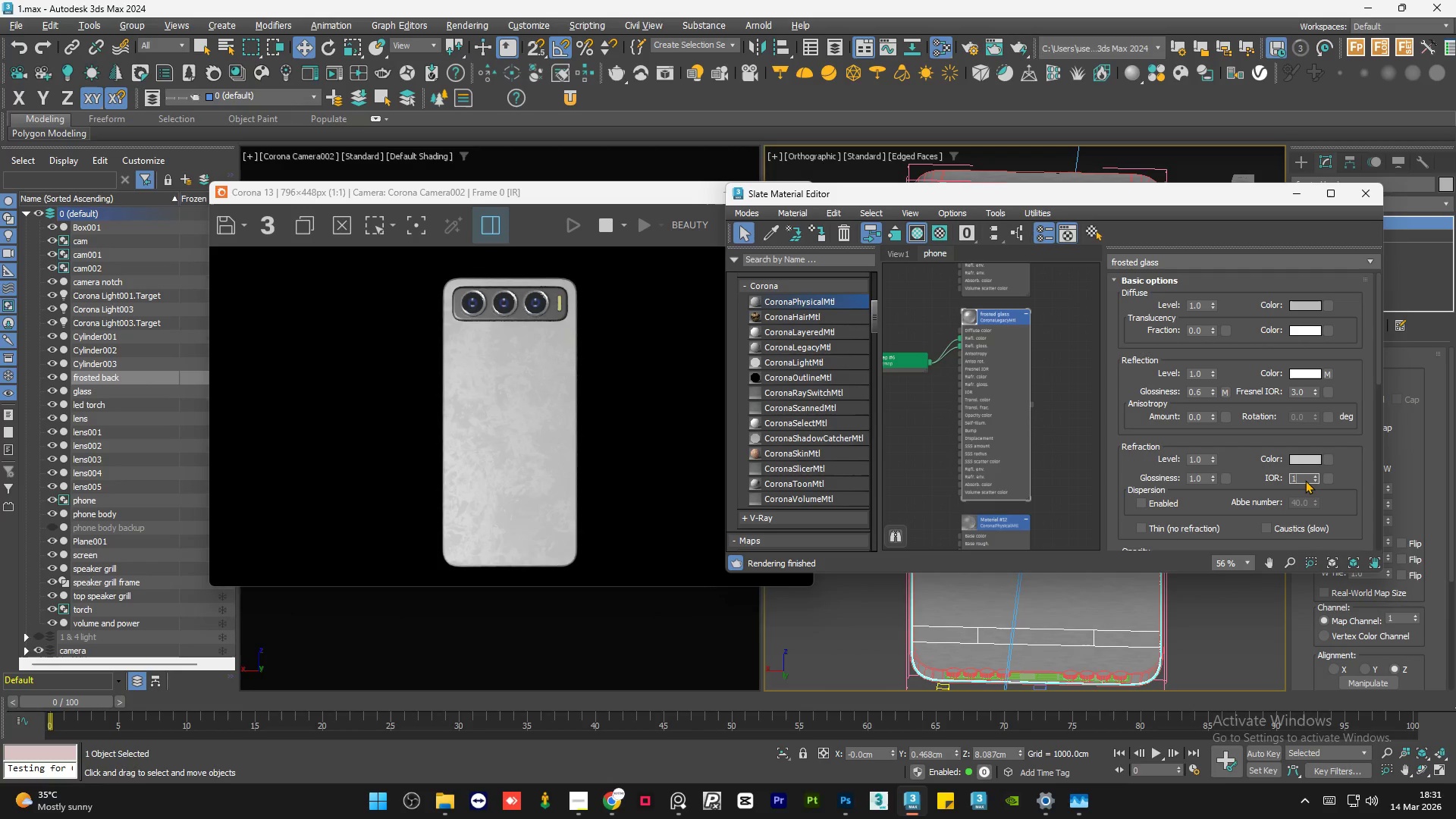 
key(Numpad0)
 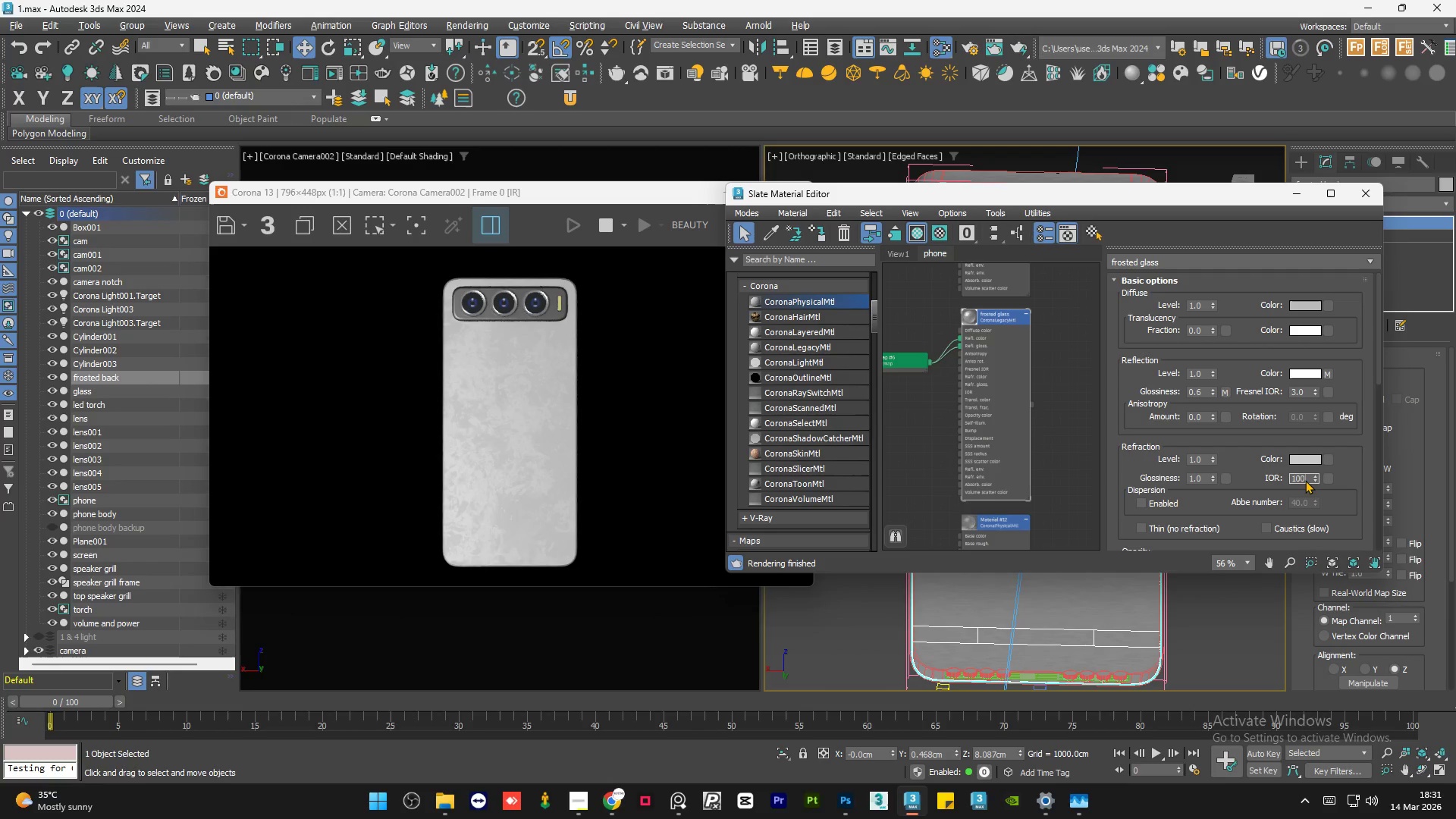 
key(Numpad0)
 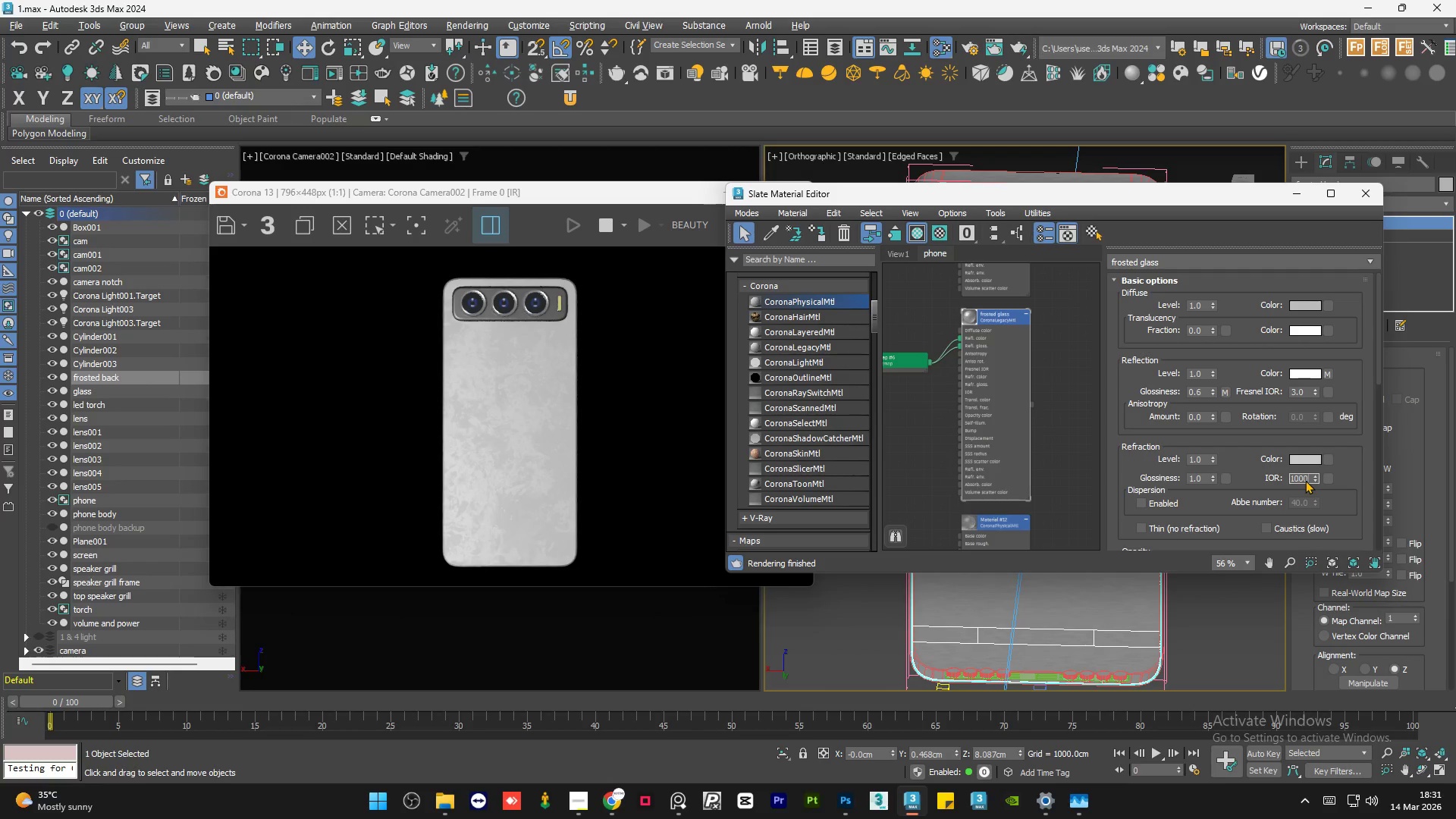 
key(Numpad0)
 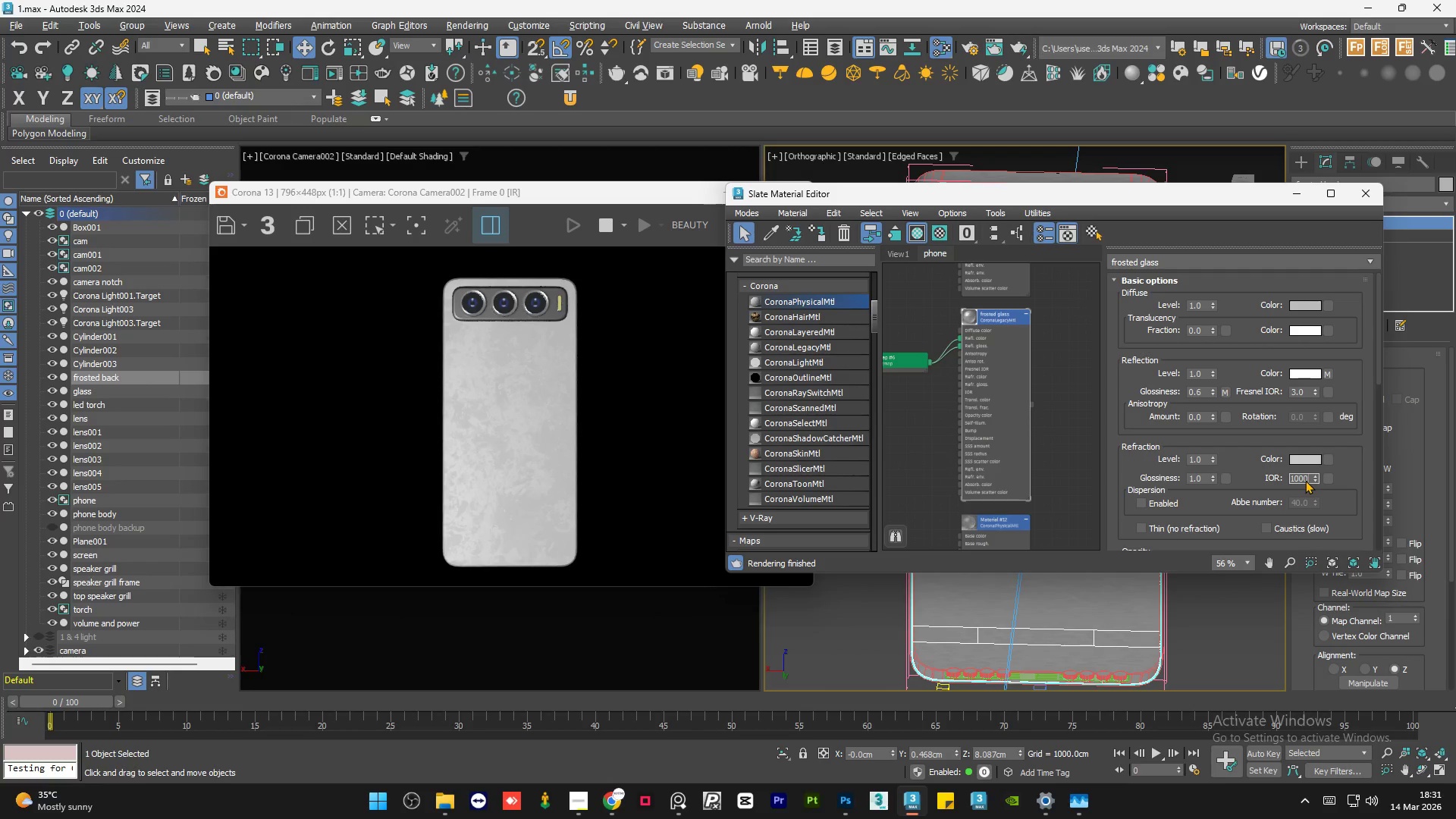 
key(NumpadEnter)
 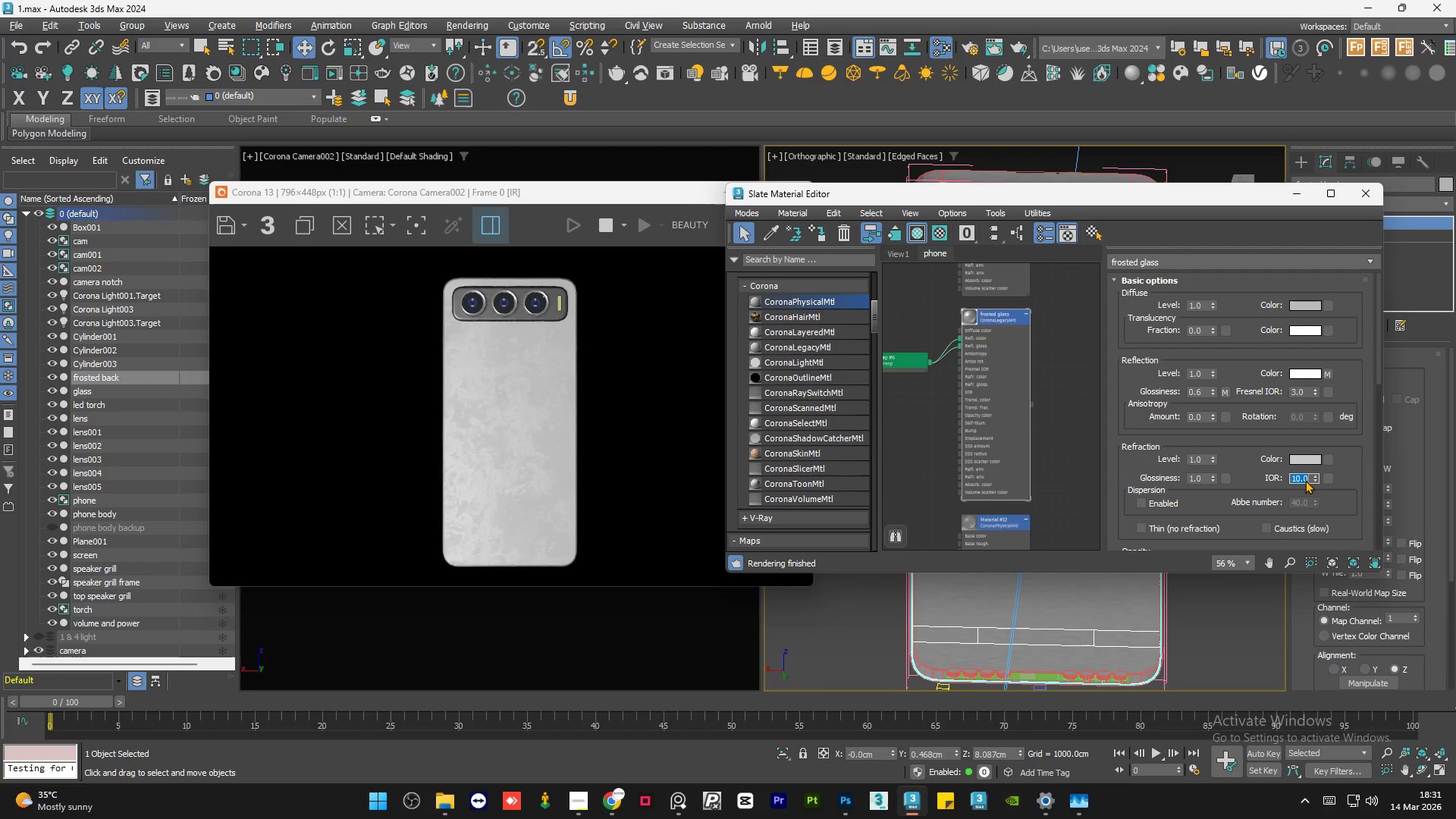 
key(Numpad0)
 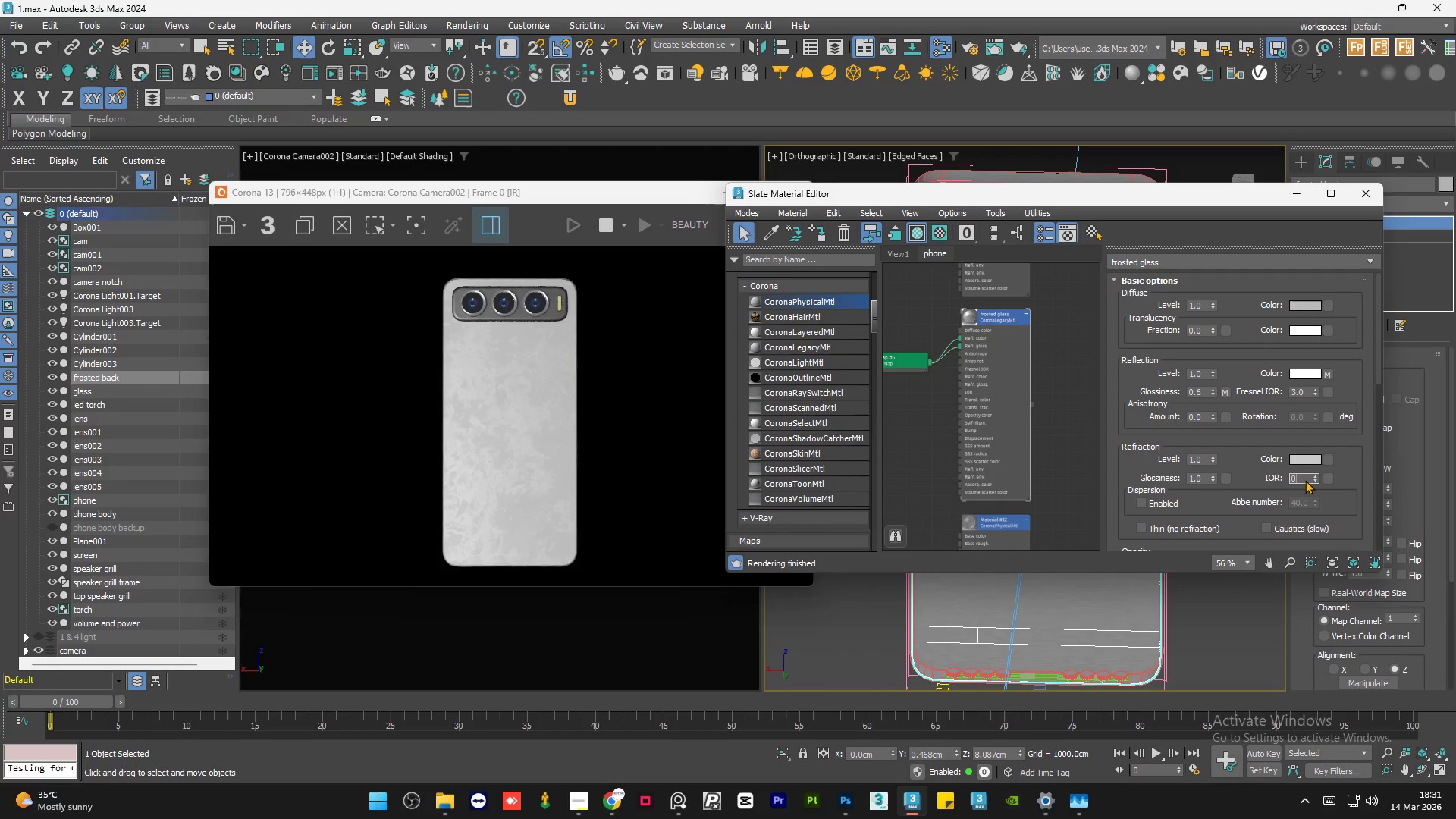 
key(NumpadEnter)
 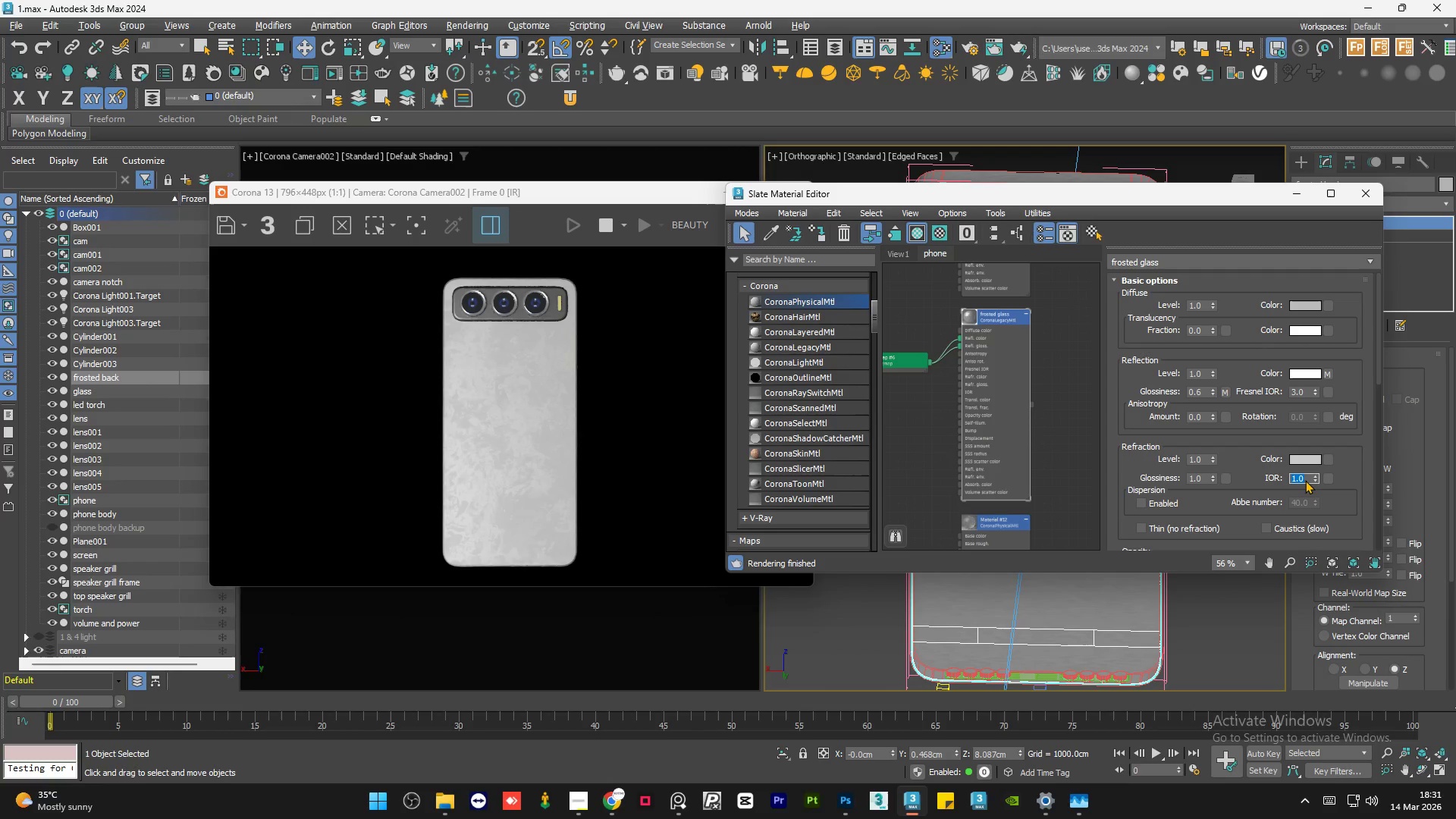 
key(Numpad2)
 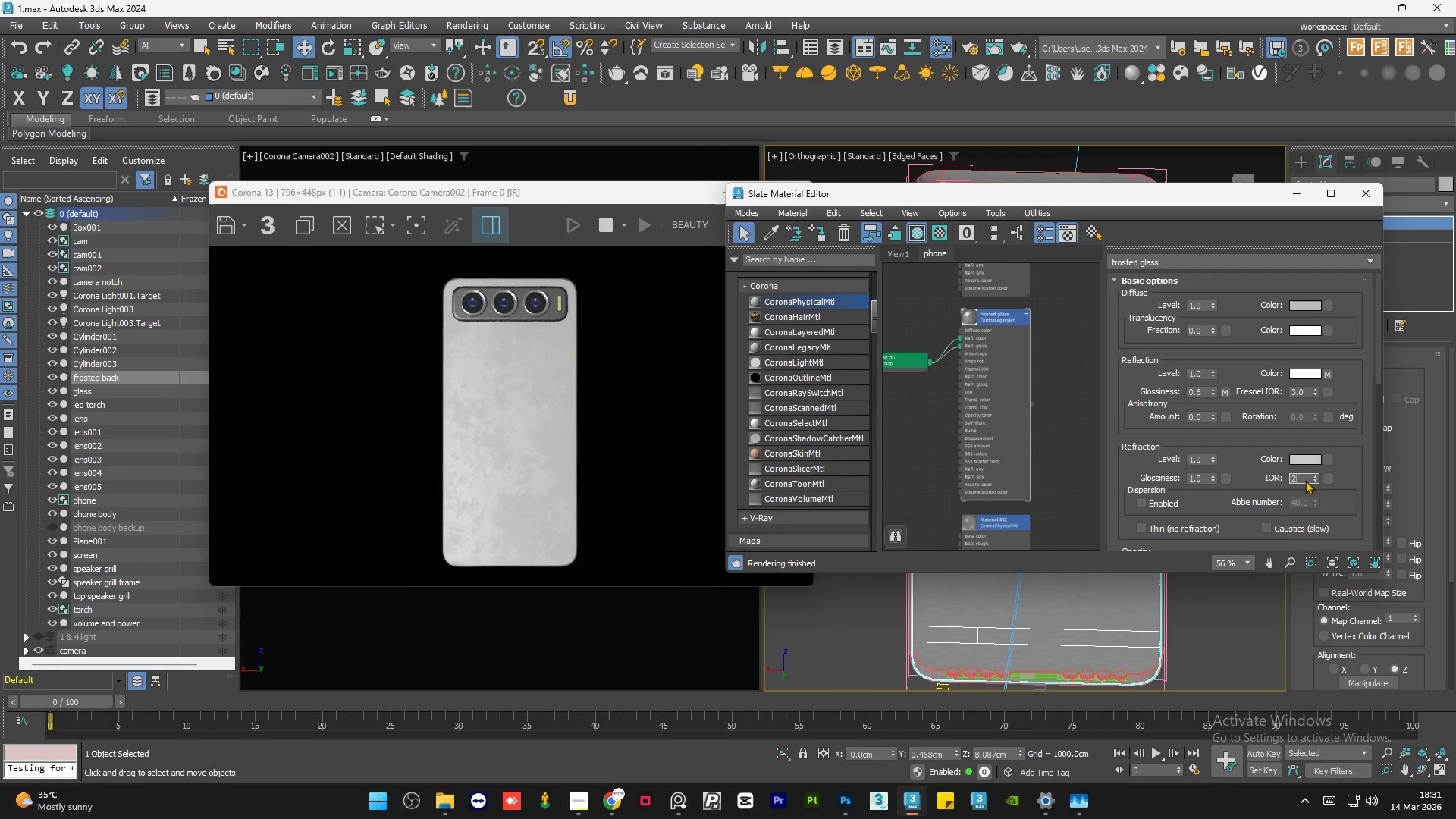 
key(NumpadEnter)
 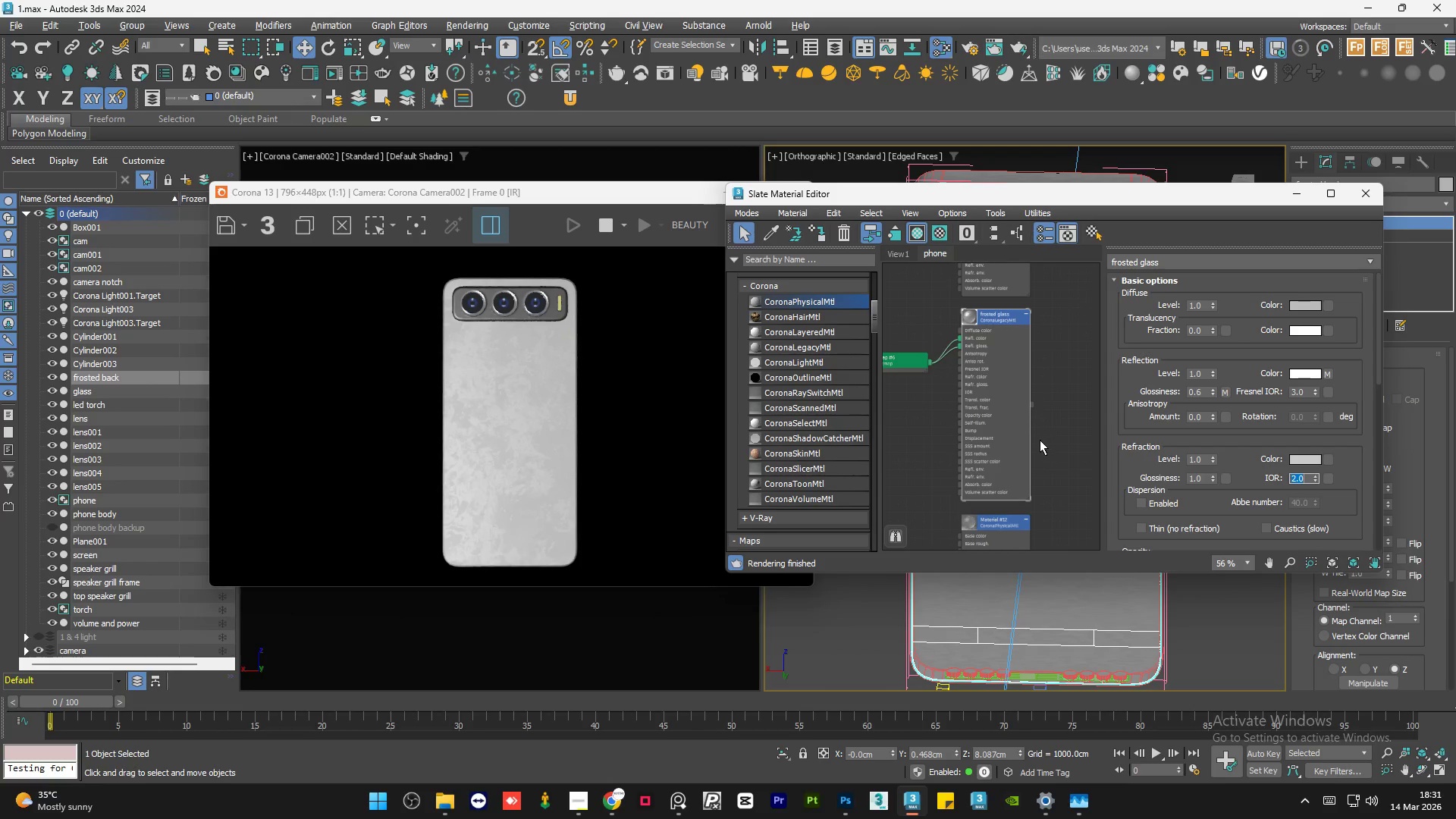 
double_click([1057, 441])
 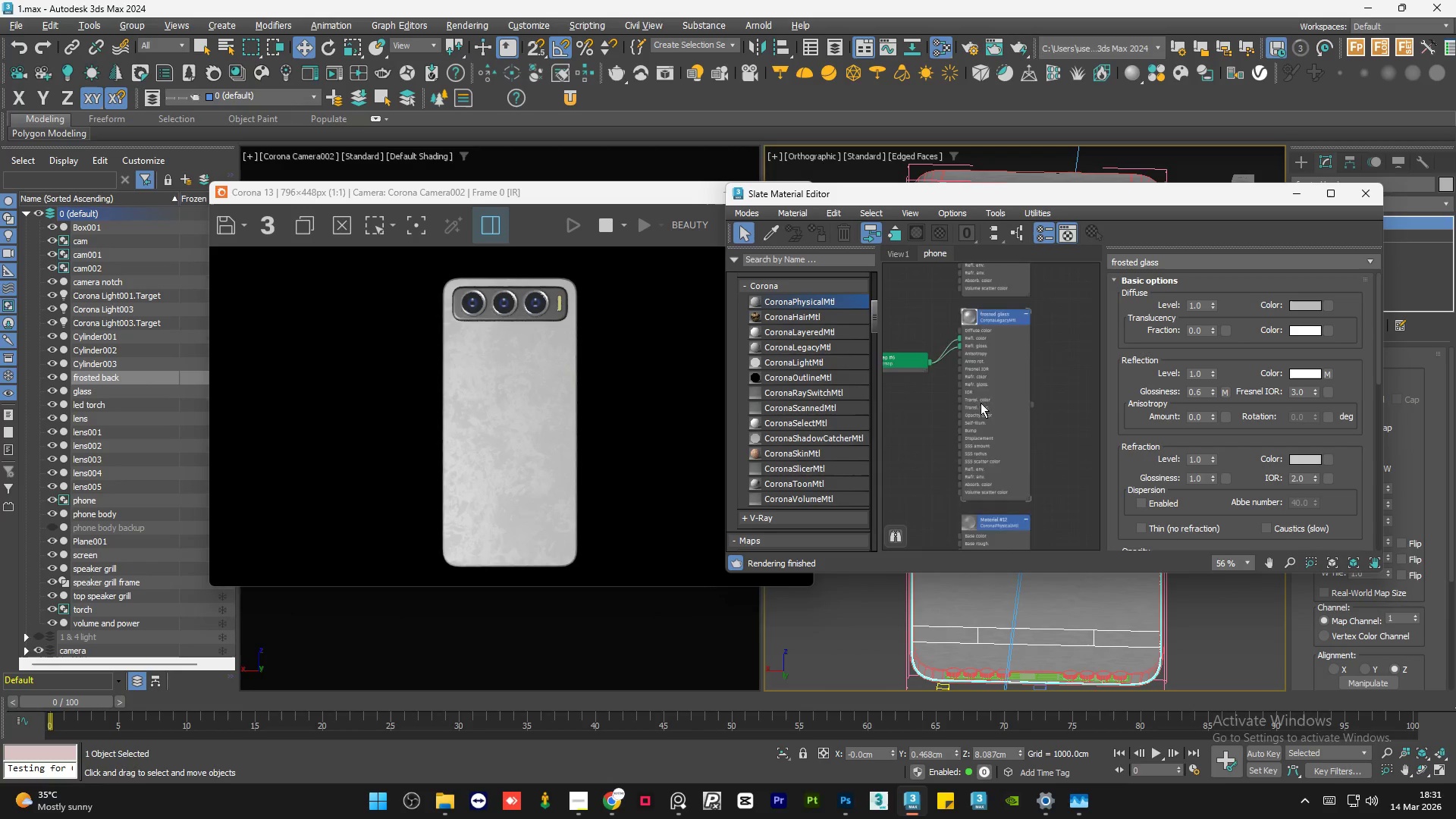 
left_click([1018, 438])
 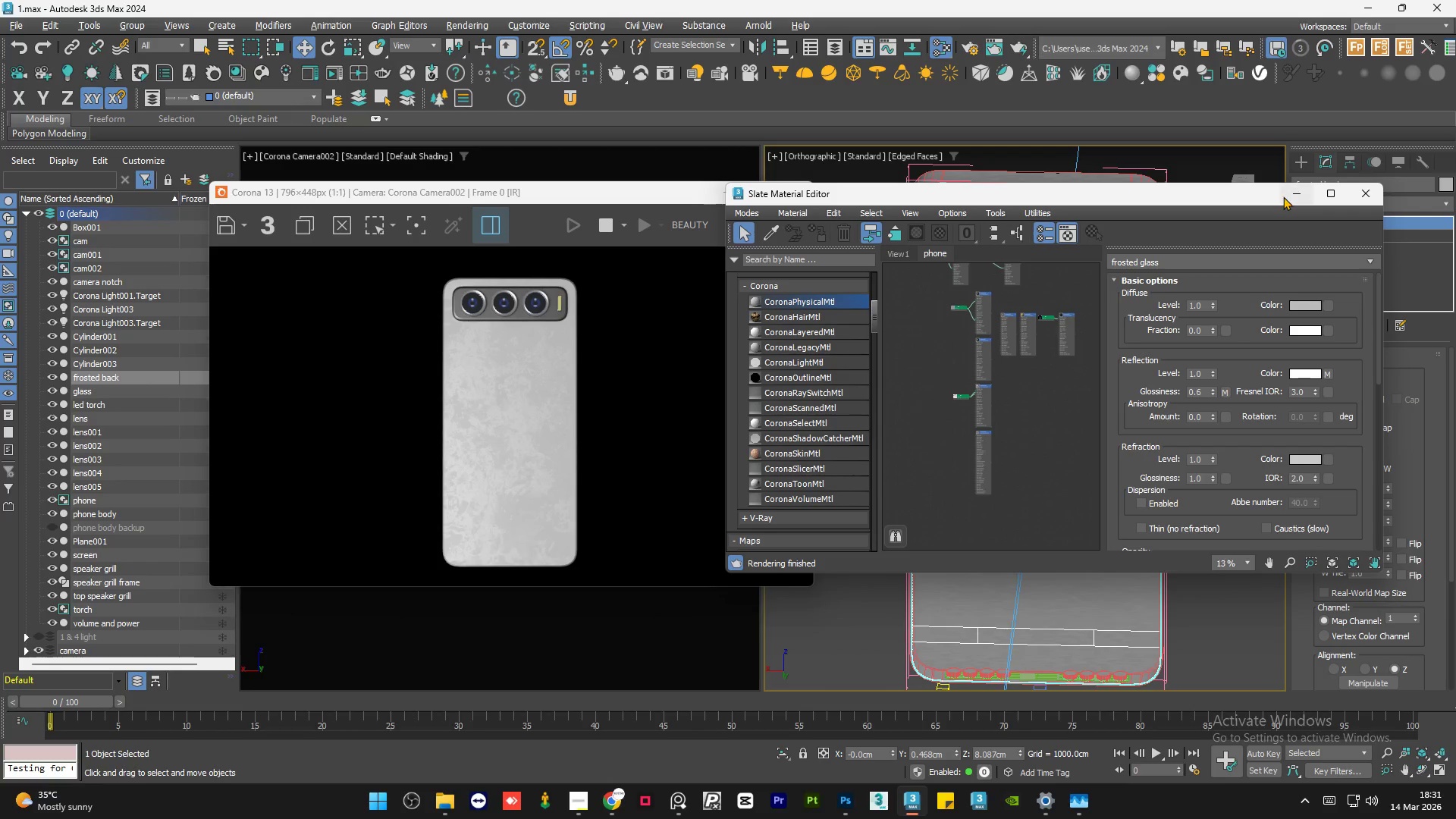 
scroll: coordinate [980, 407], scroll_direction: down, amount: 4.0
 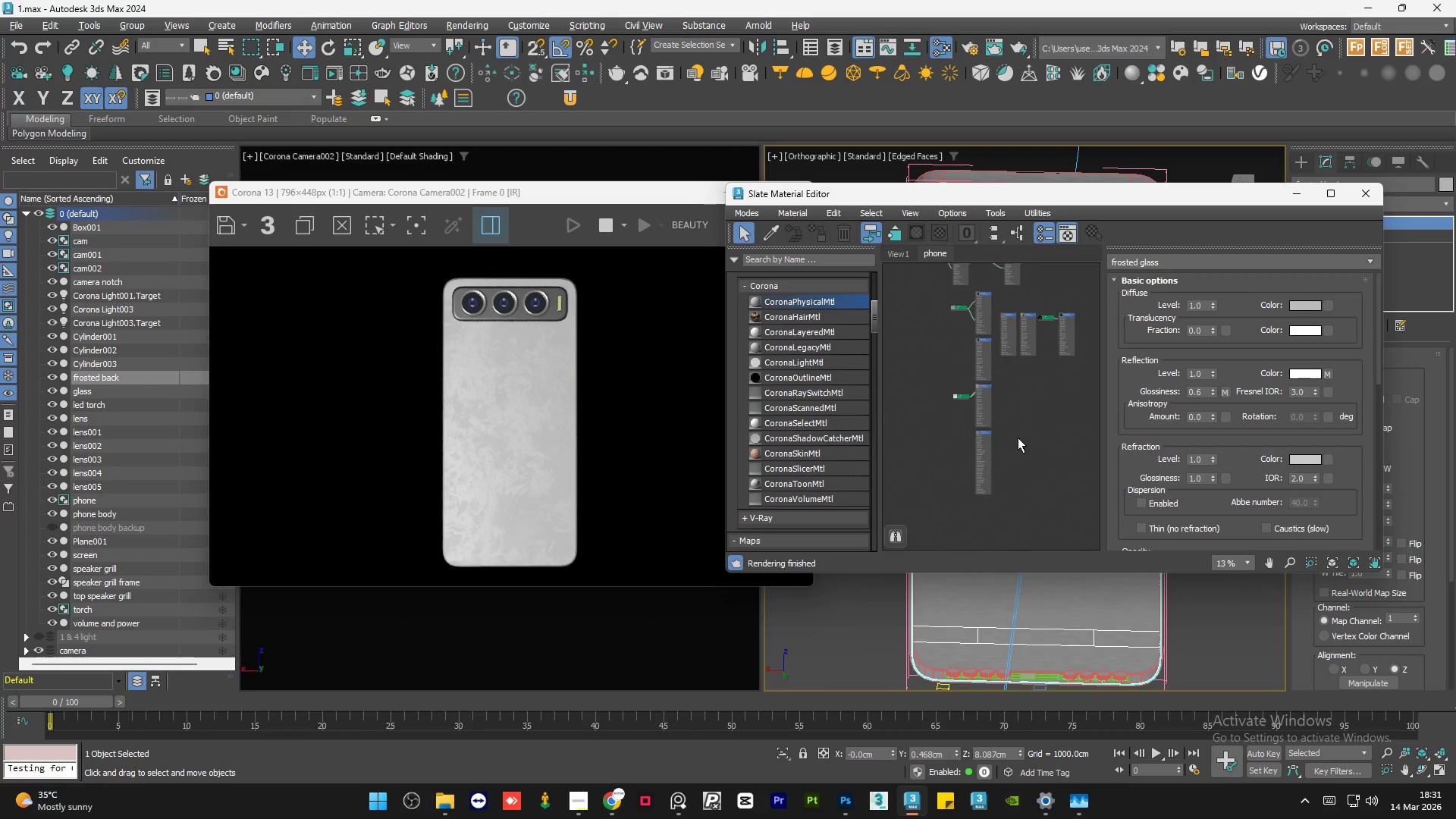 
left_click([1284, 196])
 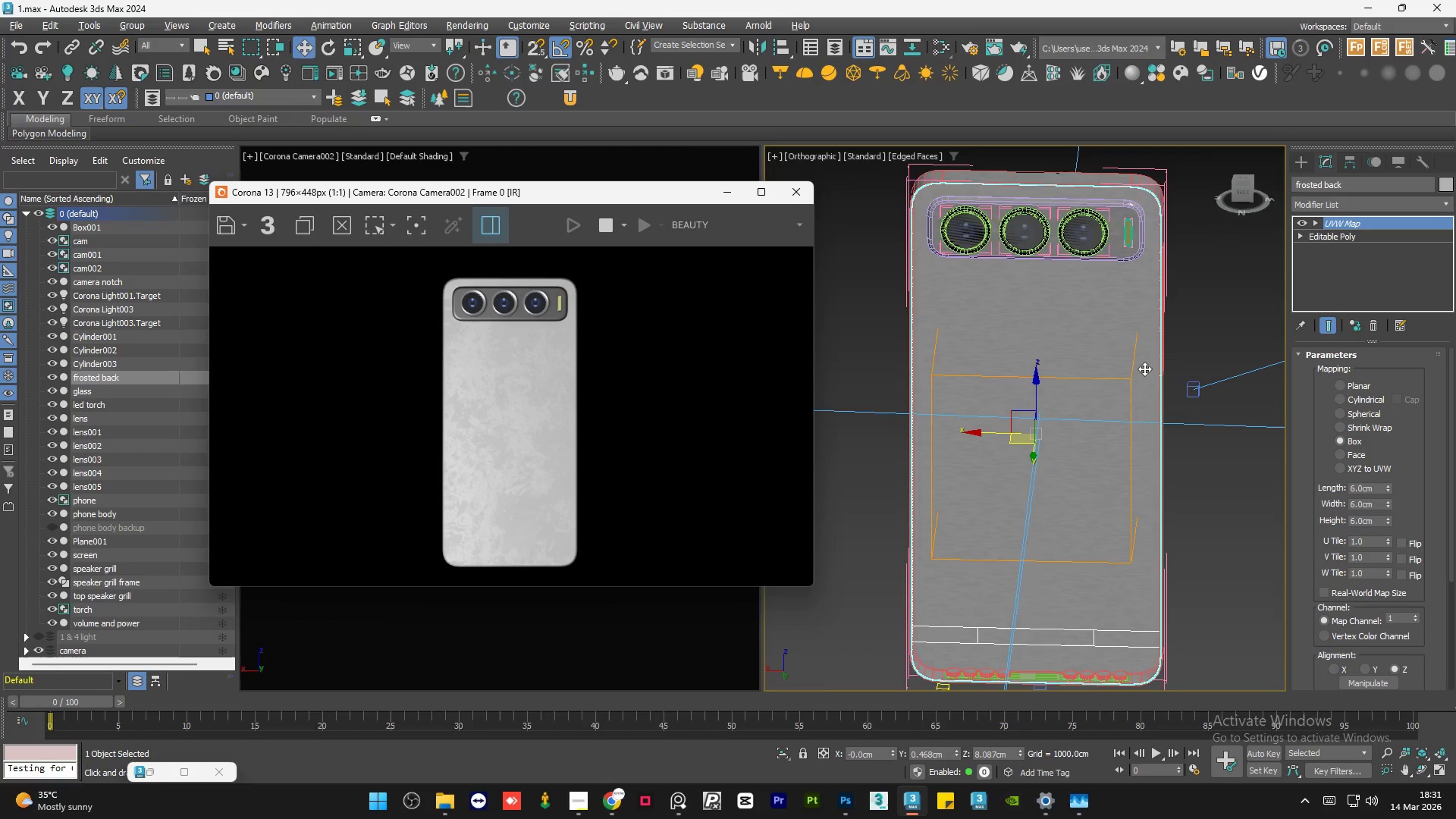 
scroll: coordinate [1079, 425], scroll_direction: down, amount: 5.0
 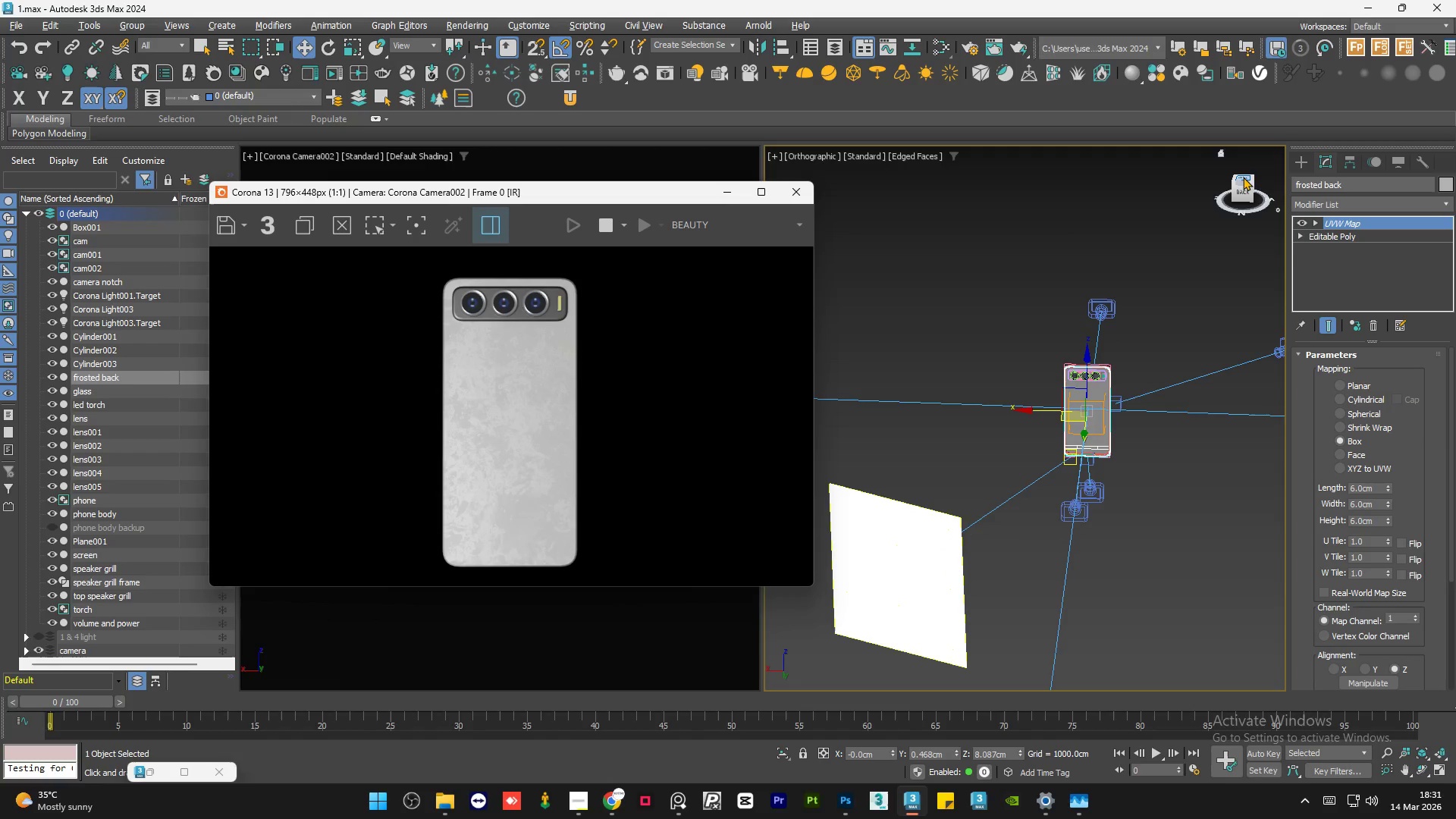 
left_click([1243, 177])
 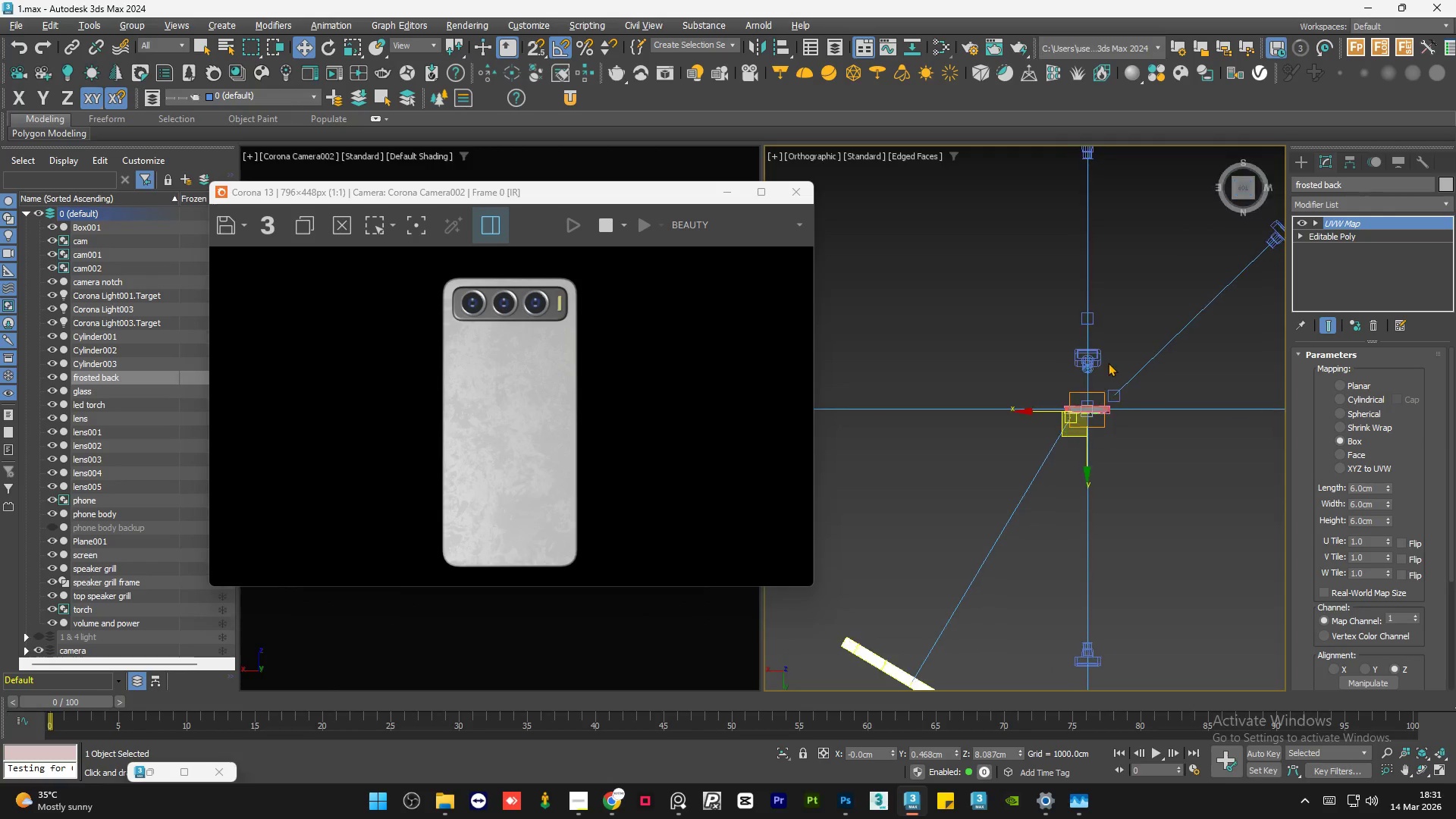 
scroll: coordinate [1001, 408], scroll_direction: down, amount: 2.0
 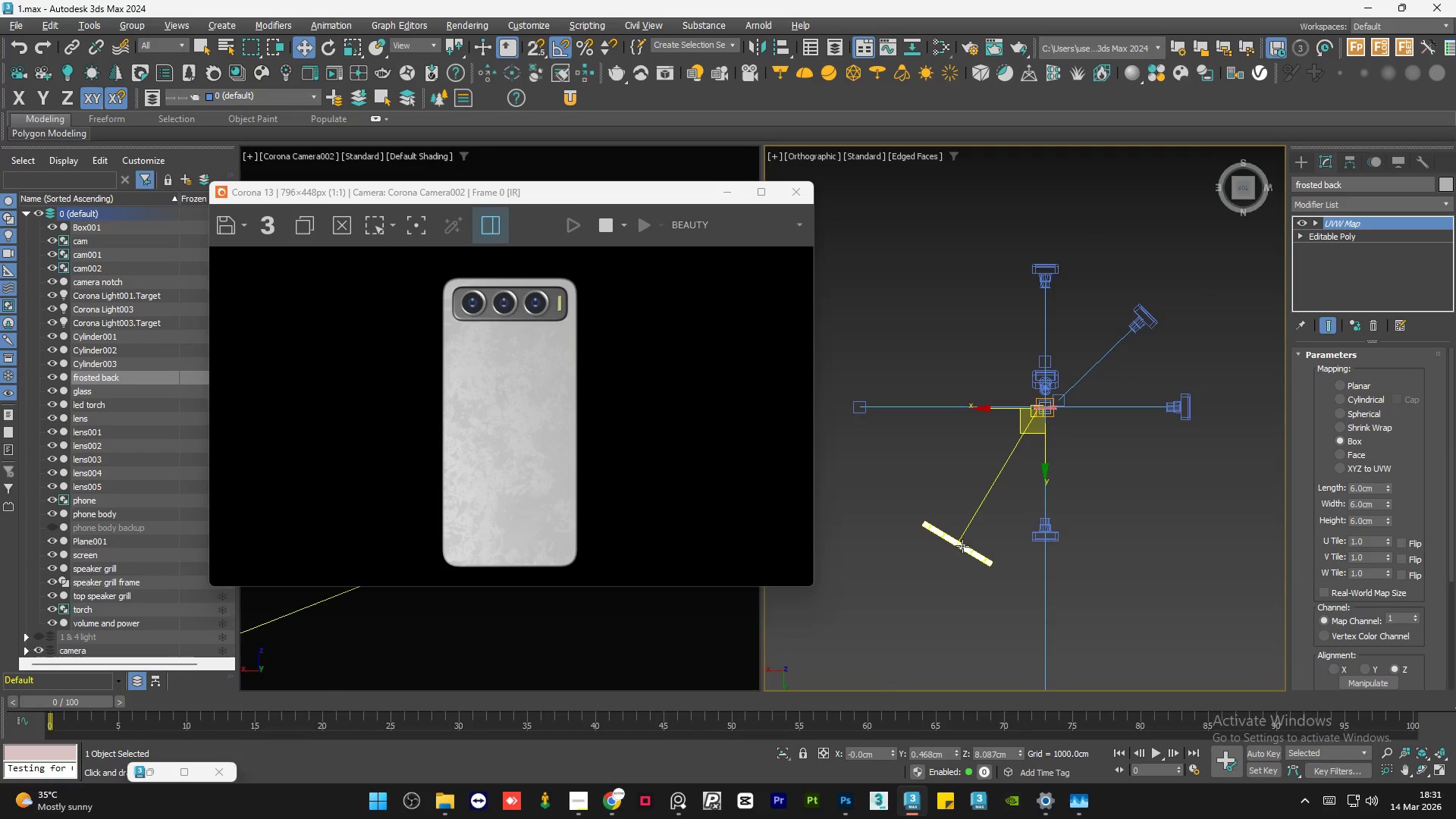 
left_click([962, 548])
 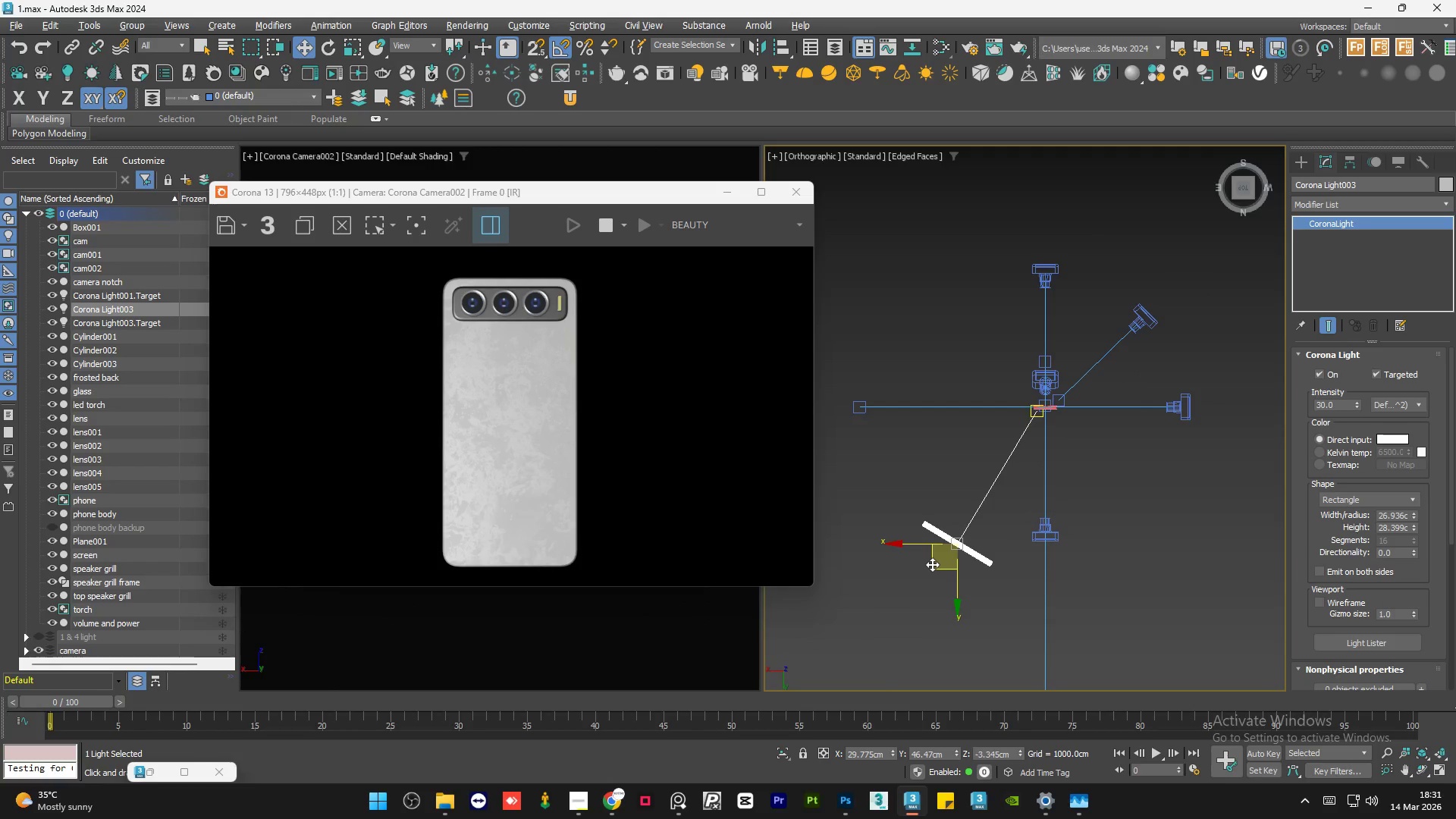 
left_click_drag(start_coordinate=[932, 564], to_coordinate=[937, 571])
 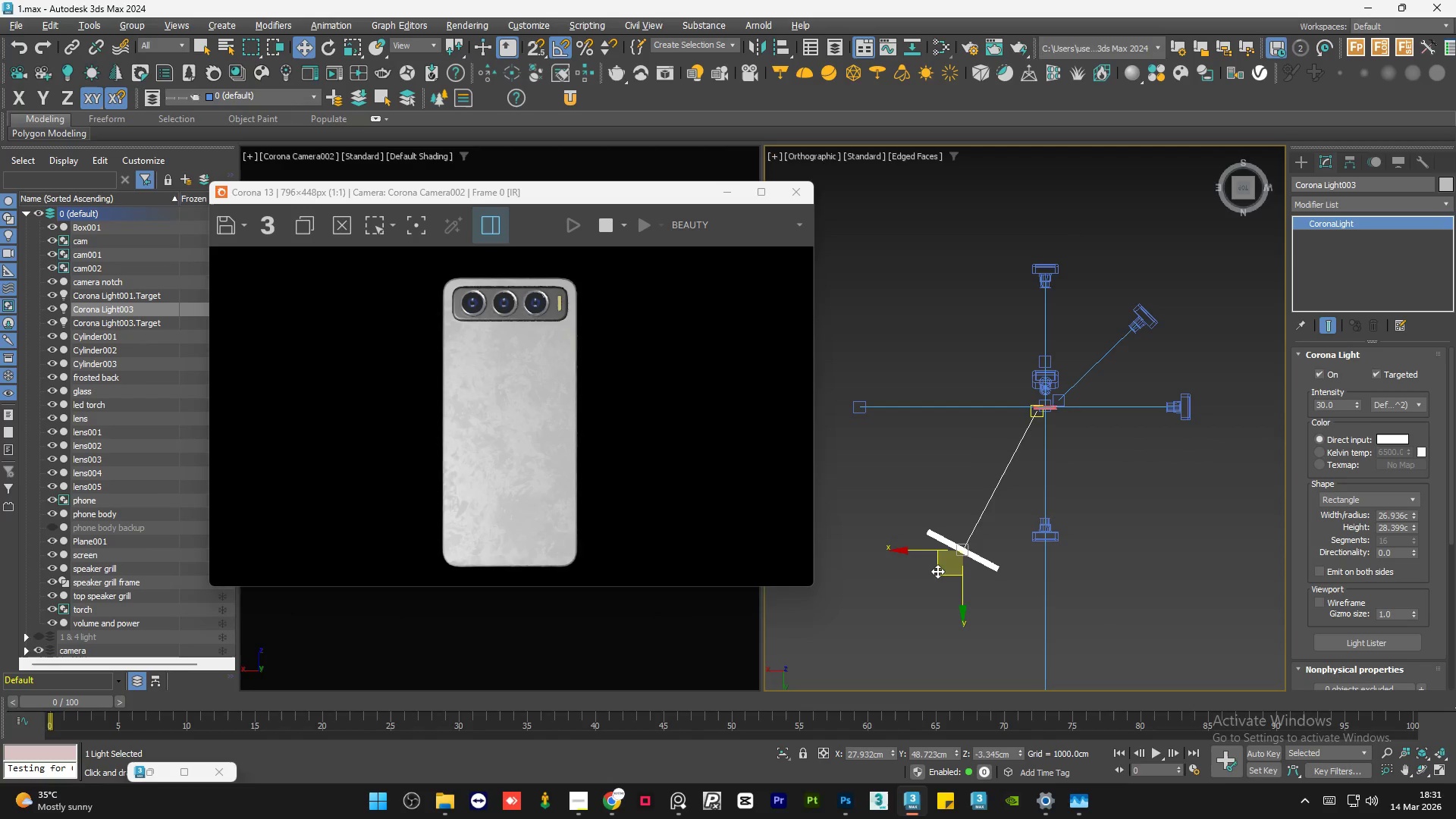 
key(Control+Z)
 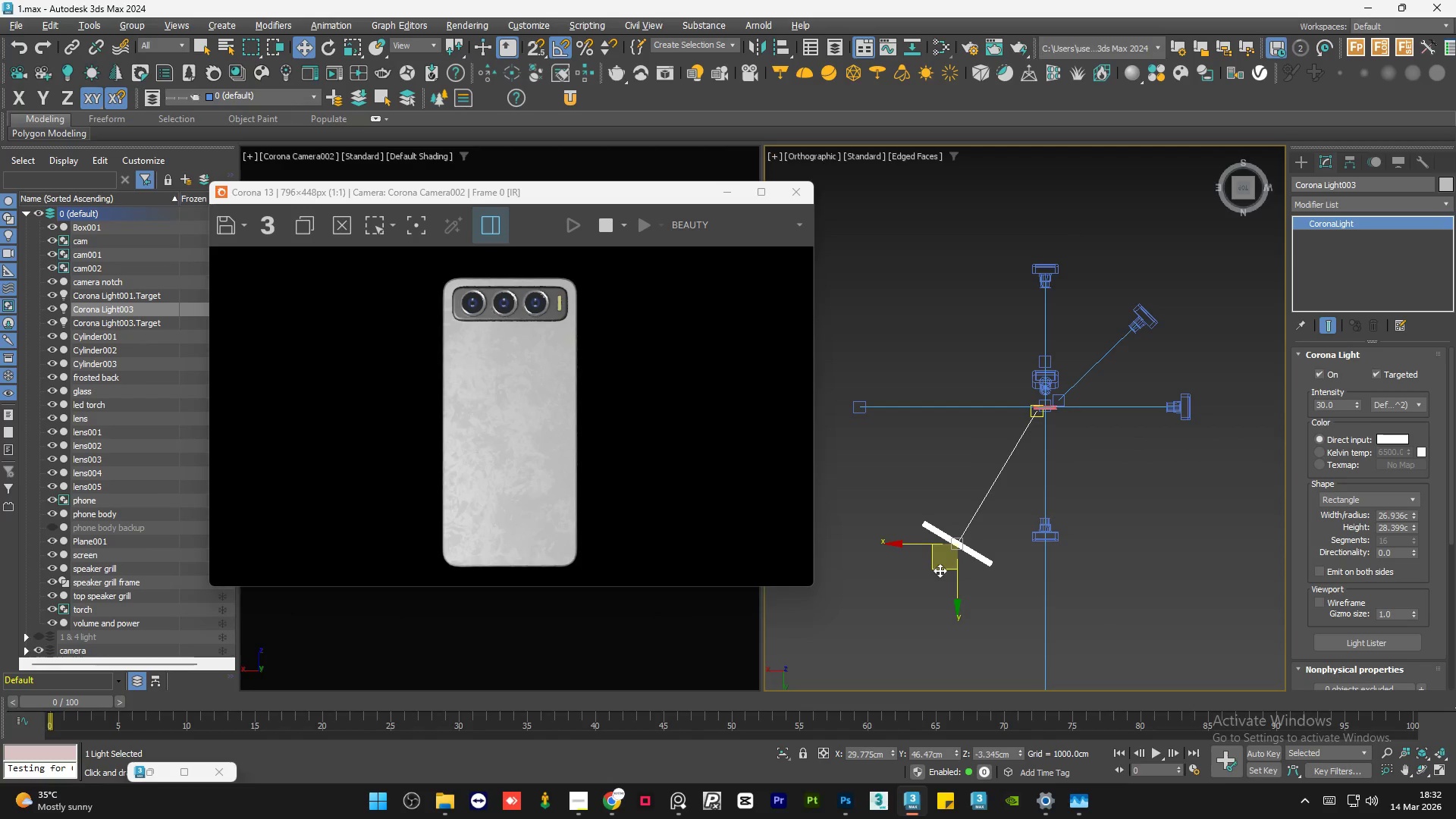 
left_click_drag(start_coordinate=[940, 570], to_coordinate=[955, 565])
 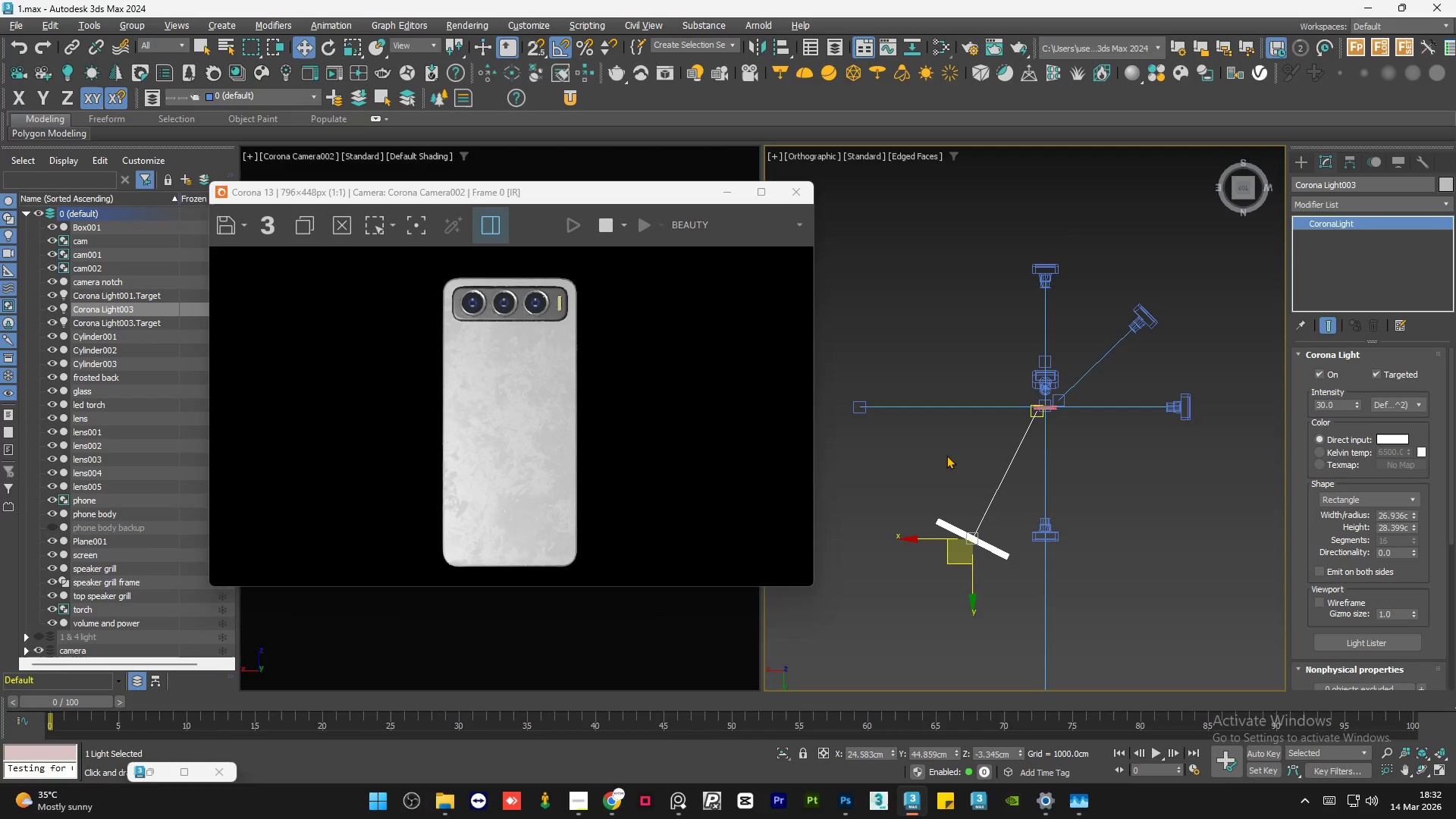 
left_click([946, 455])
 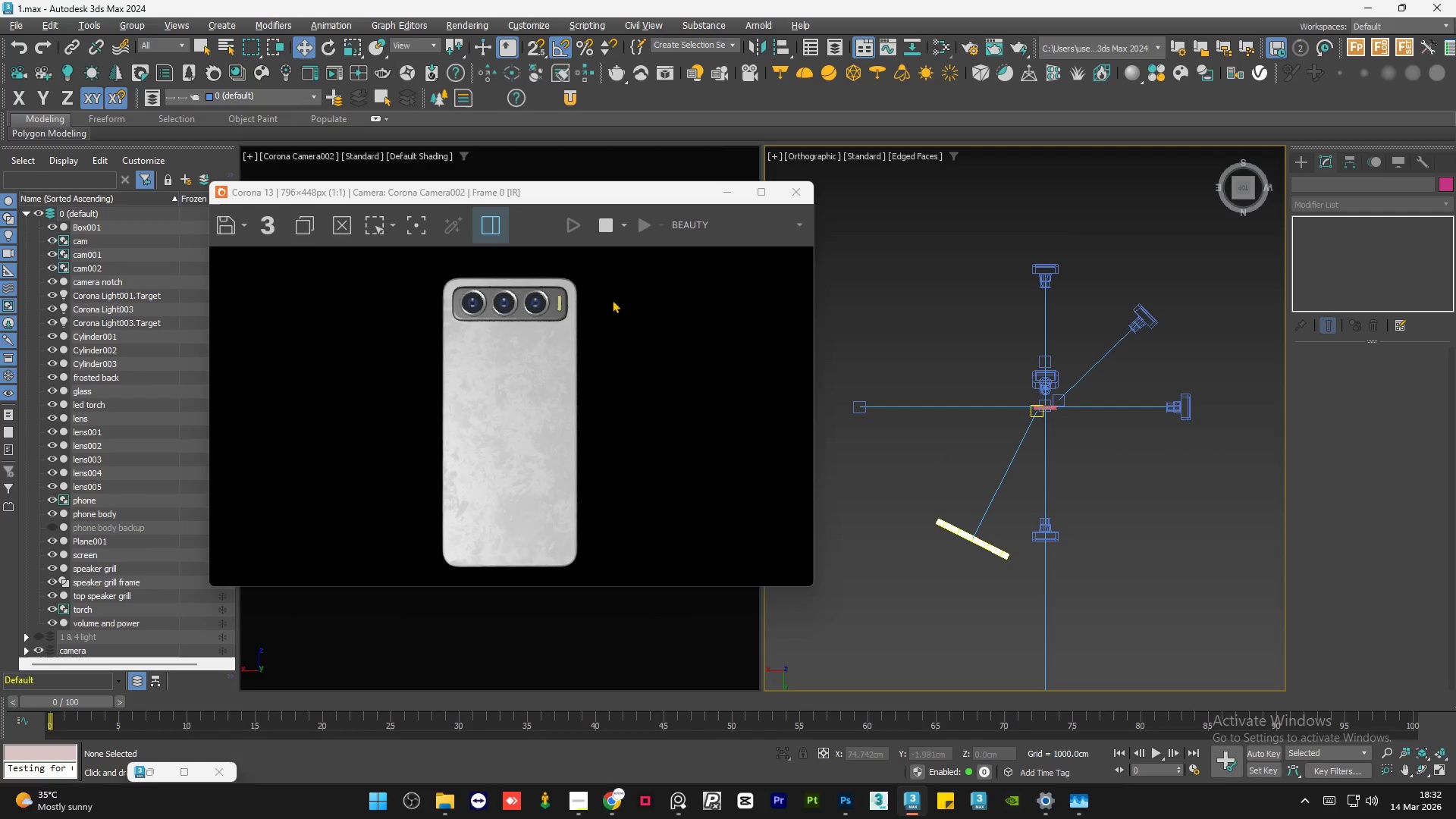 
scroll: coordinate [479, 291], scroll_direction: up, amount: 2.0
 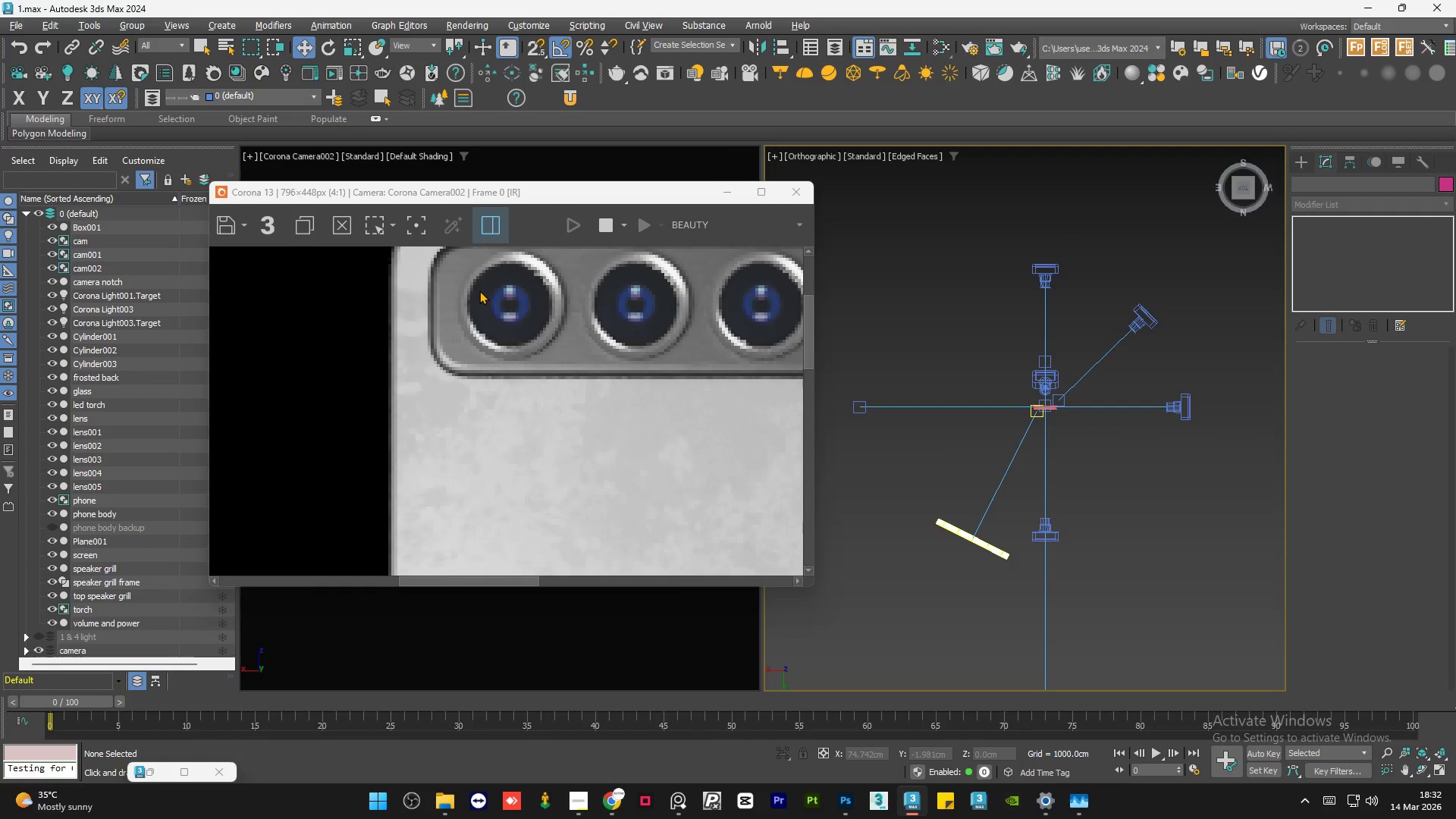 
scroll: coordinate [479, 293], scroll_direction: down, amount: 2.0
 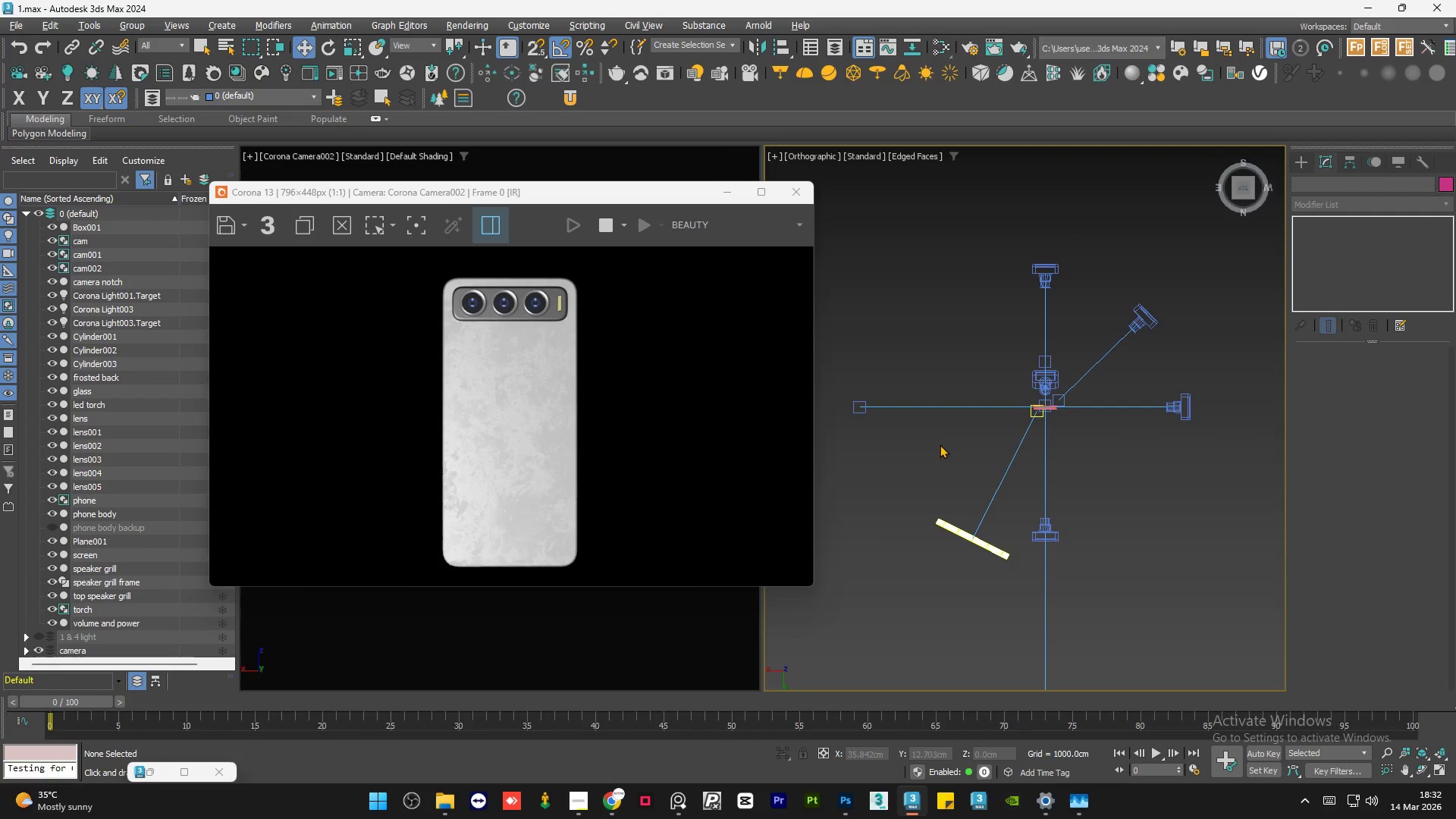 
left_click([1068, 513])
 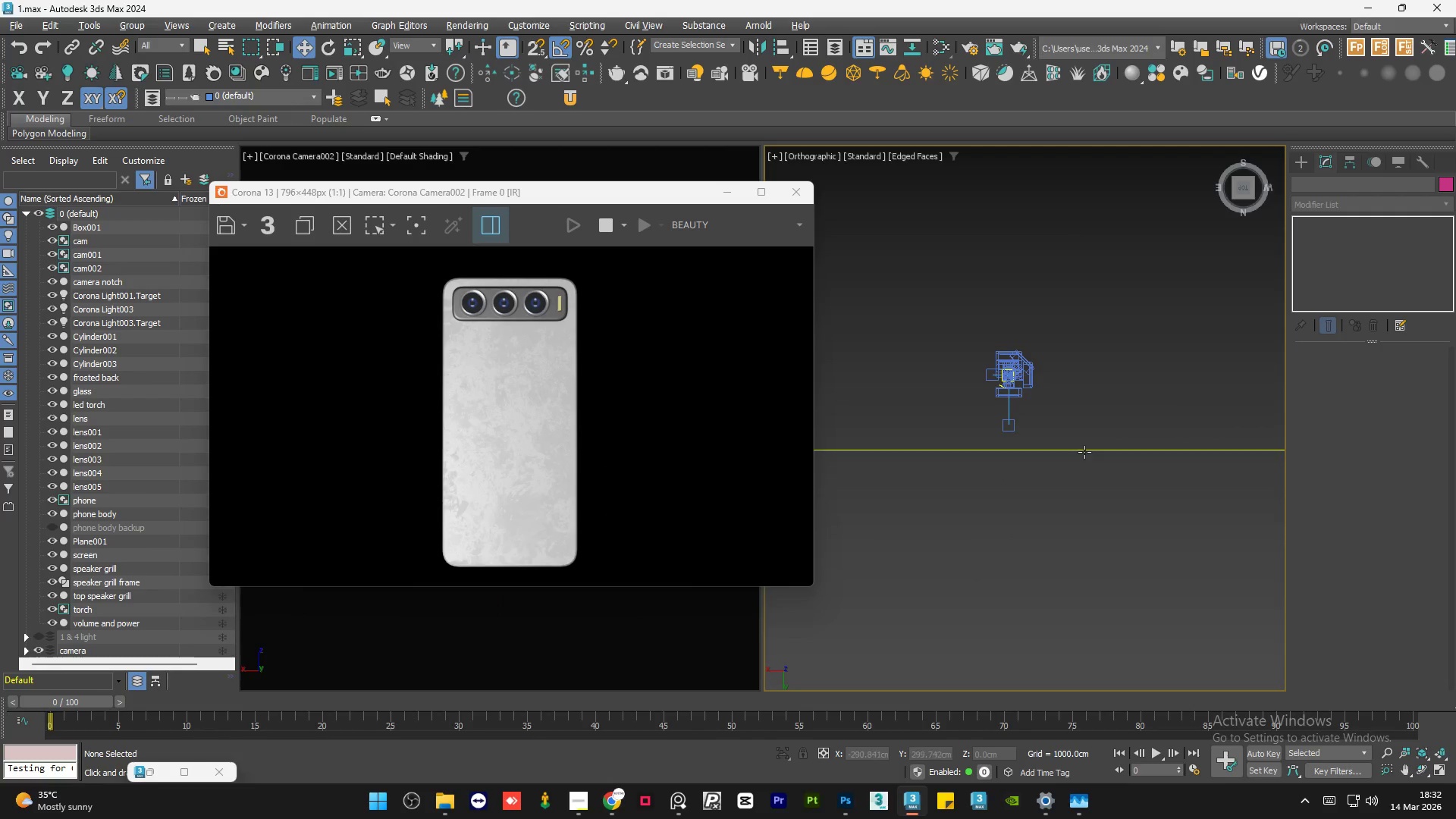 
scroll: coordinate [1010, 377], scroll_direction: down, amount: 7.0
 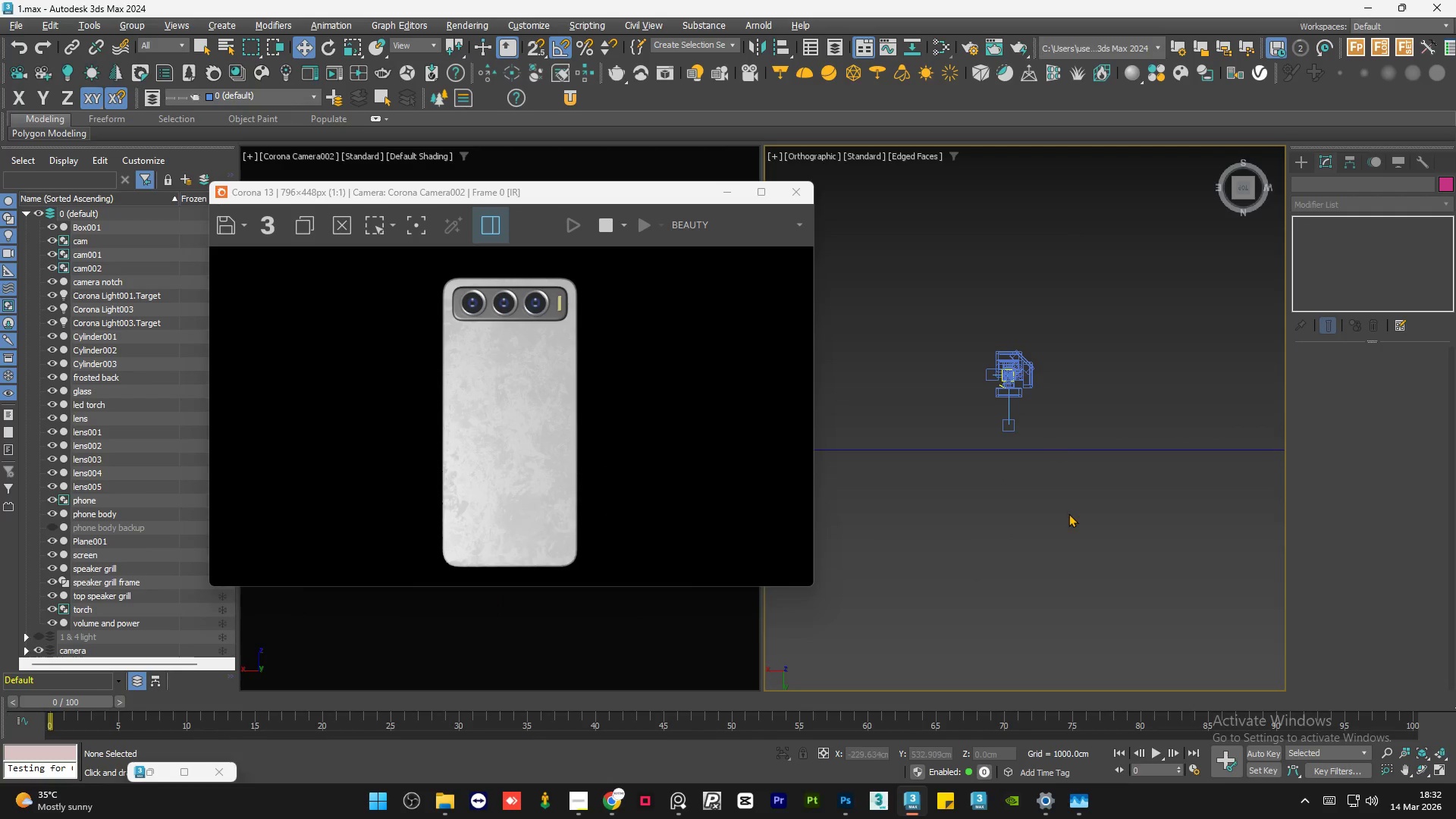 
left_click([1084, 452])
 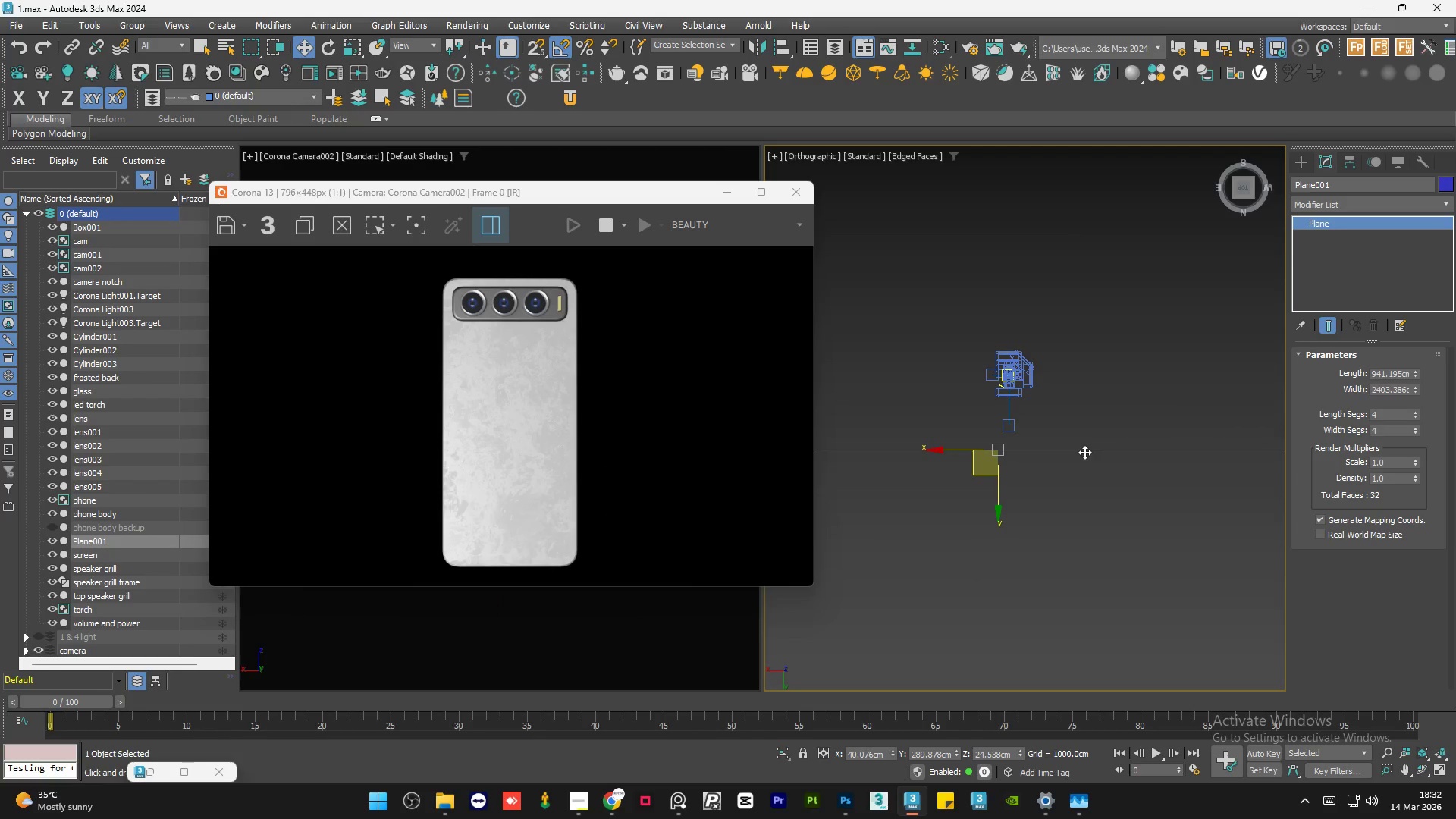 
key(Delete)
 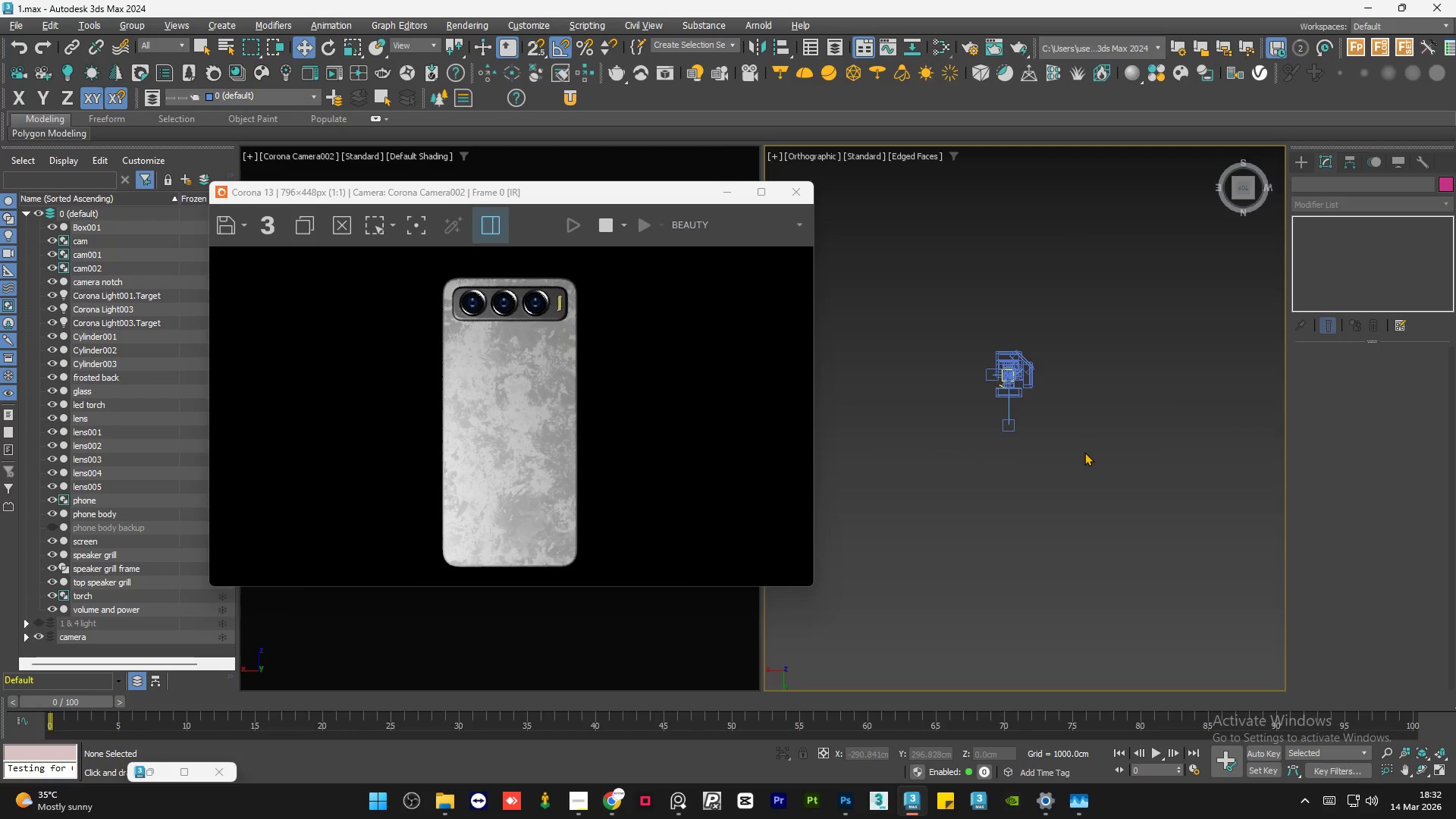 
key(Control+Z)
 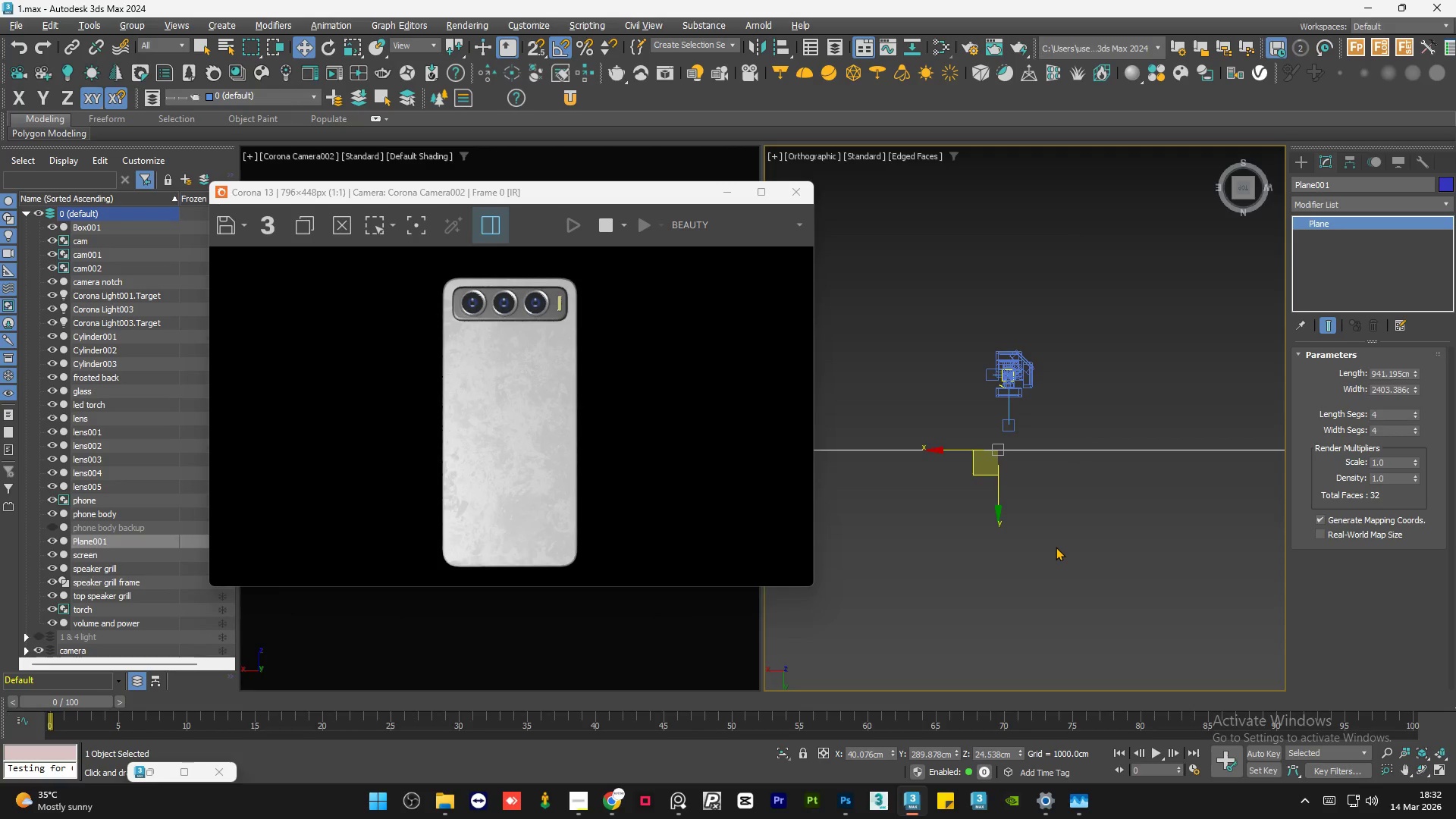 
left_click([1056, 547])
 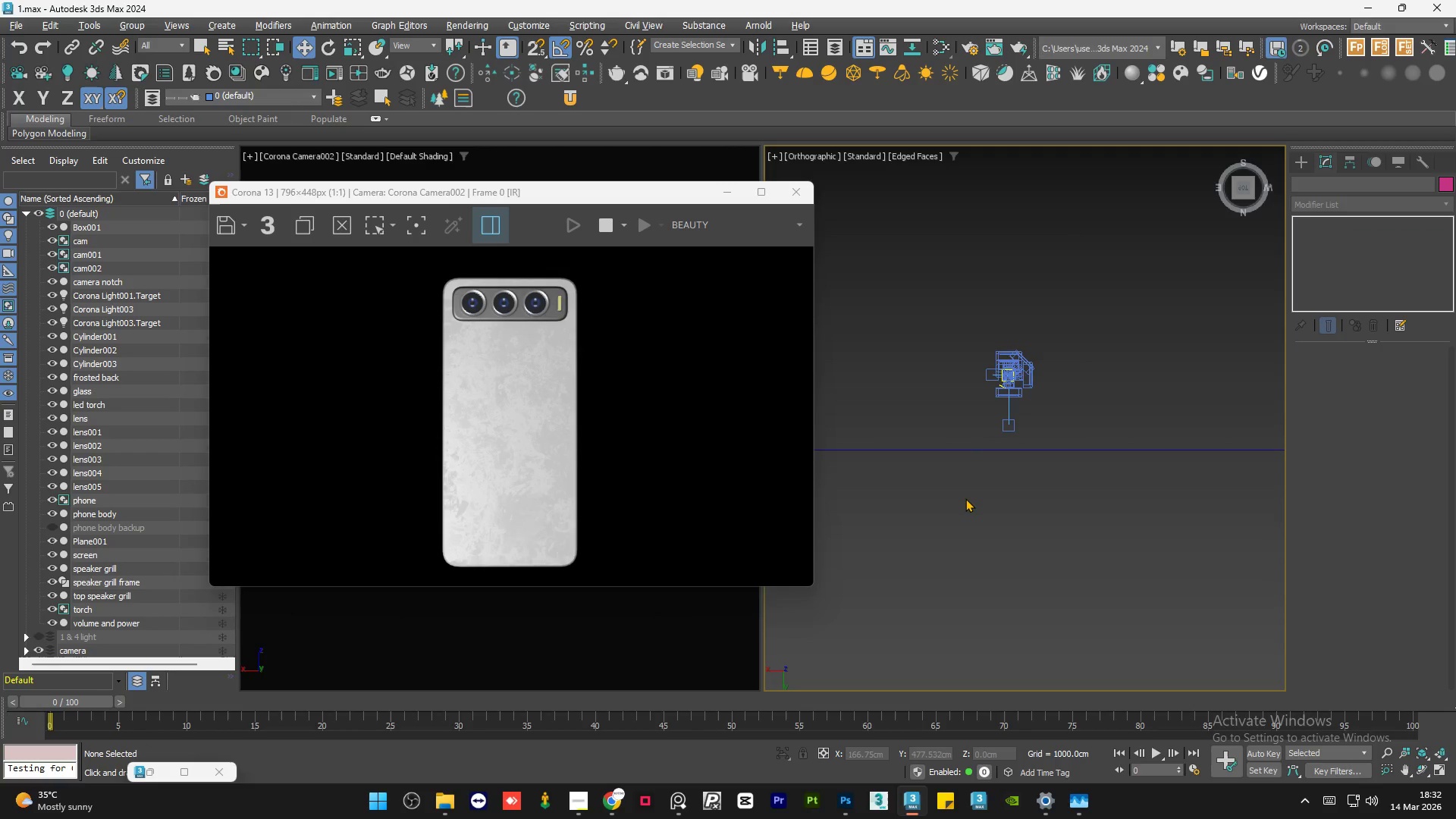 
hold_key(key=AltLeft, duration=1.0)
 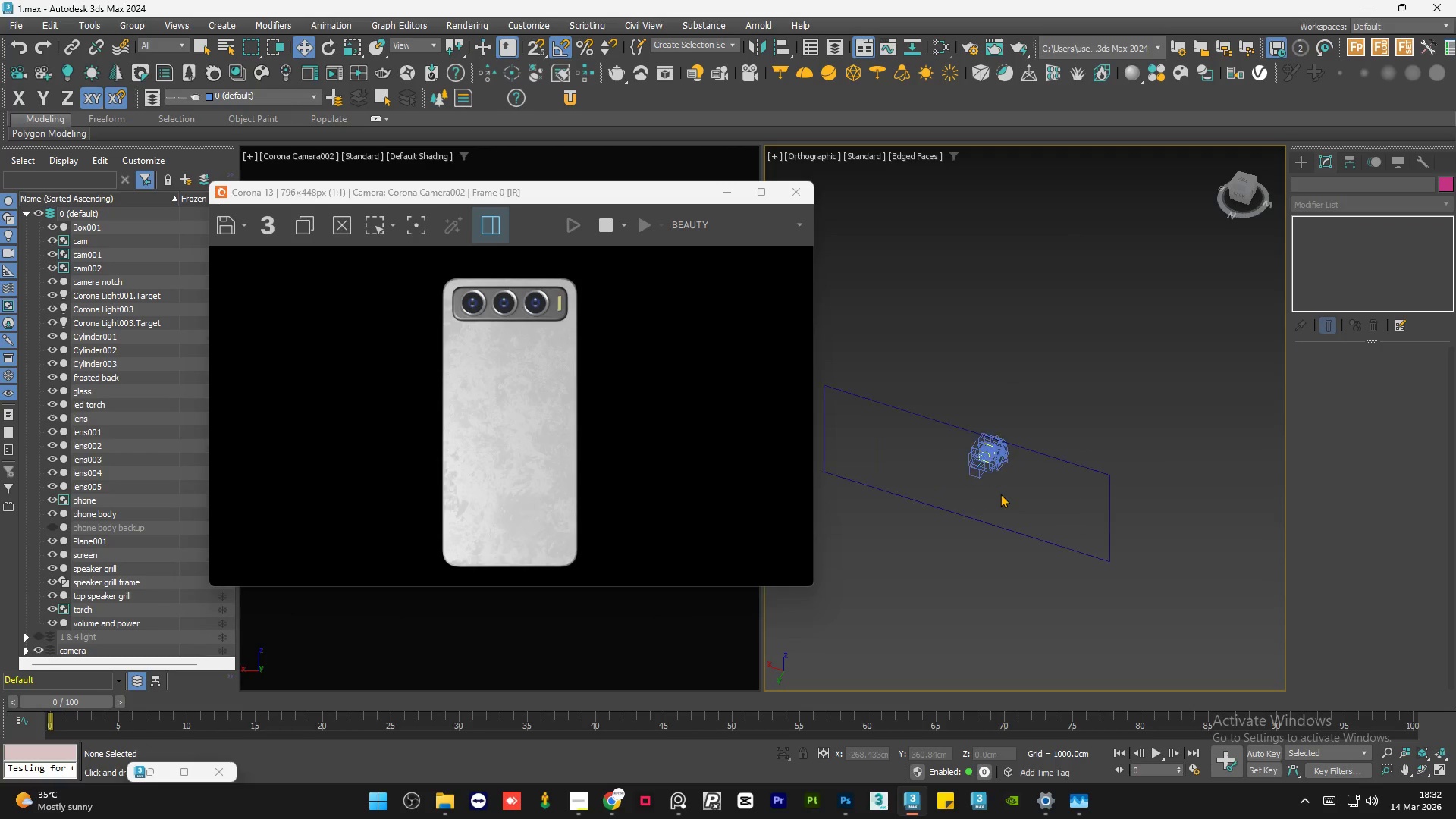 
scroll: coordinate [965, 497], scroll_direction: down, amount: 3.0
 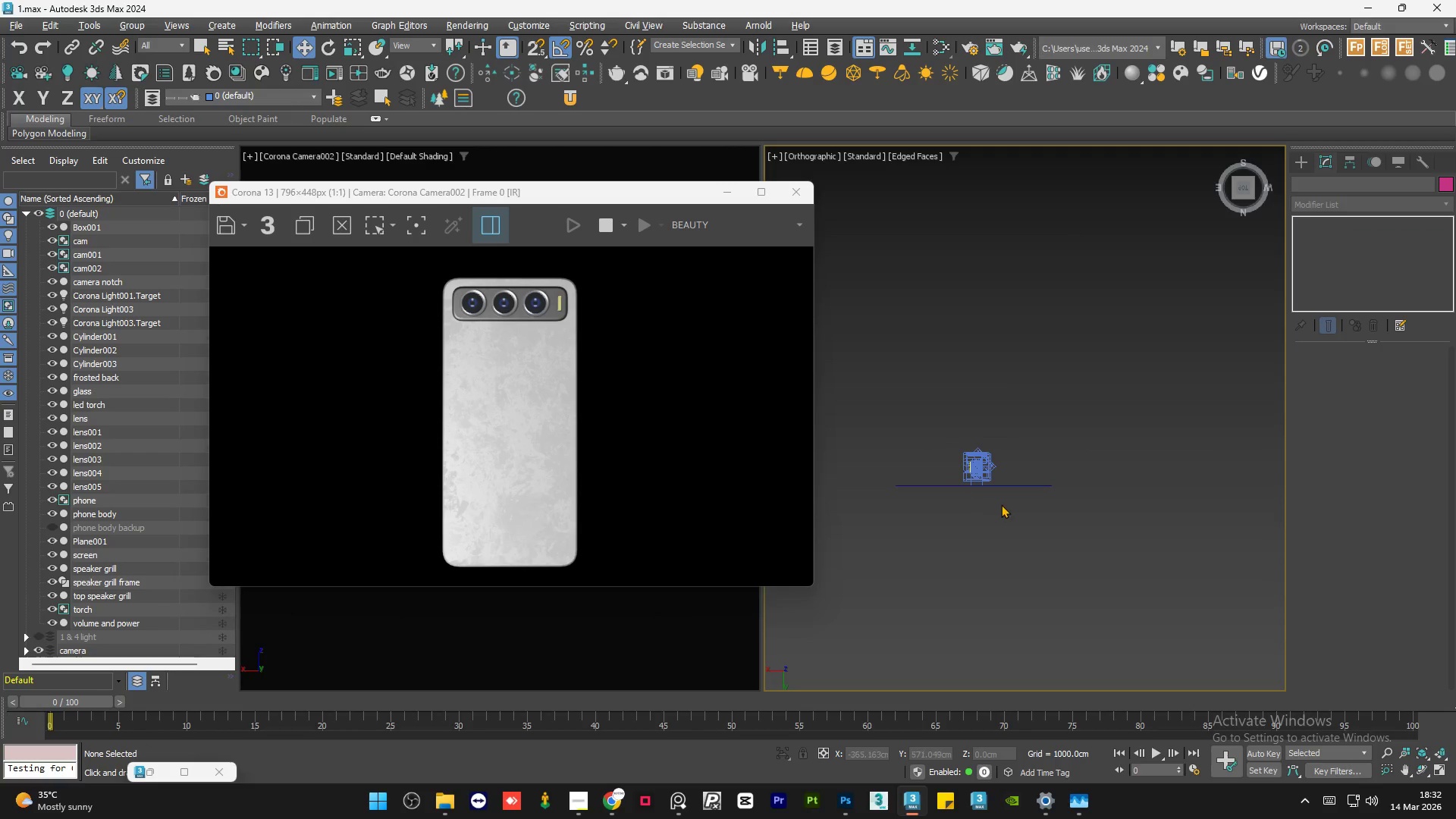 
scroll: coordinate [1000, 494], scroll_direction: up, amount: 4.0
 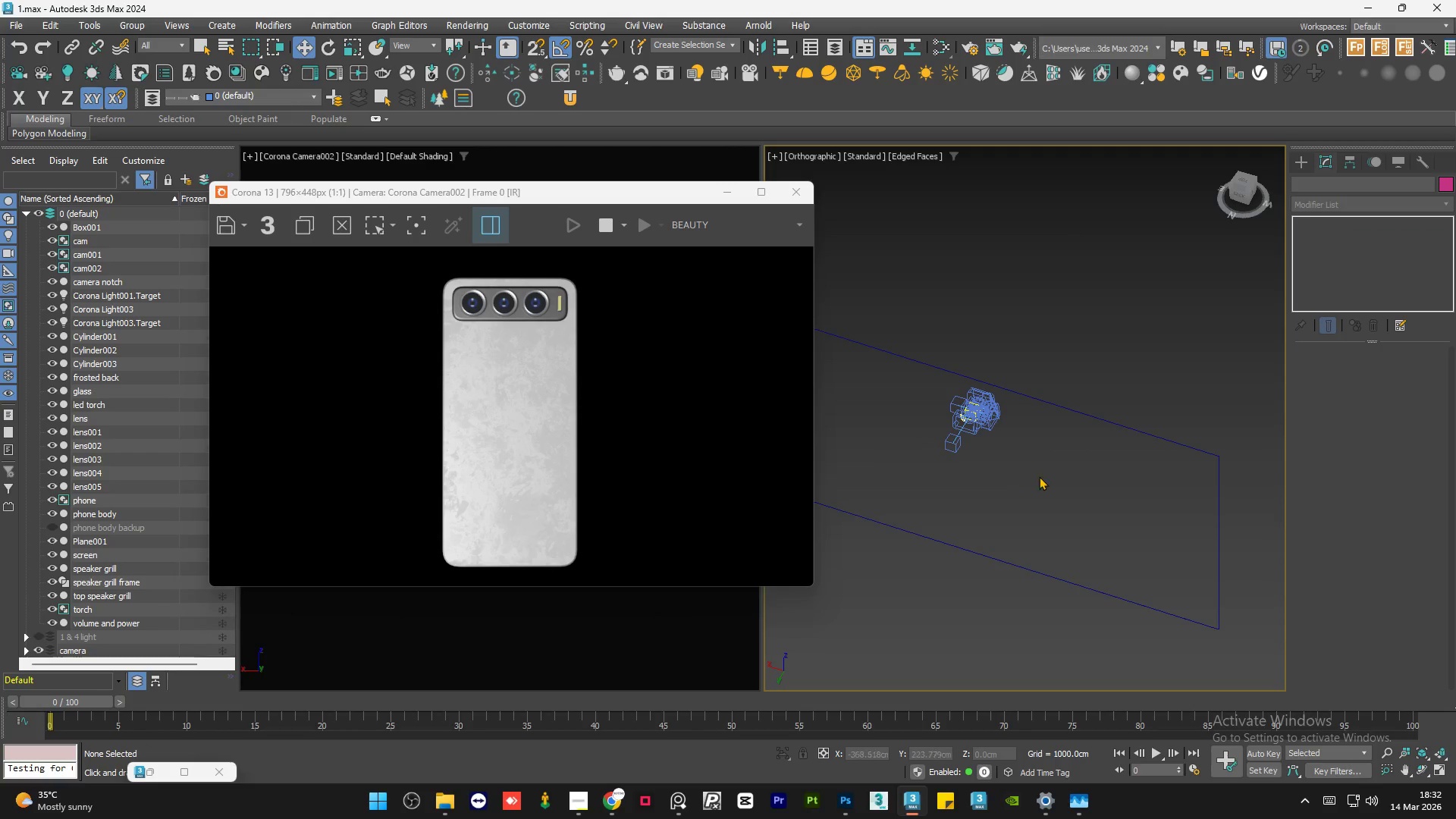 
scroll: coordinate [1041, 475], scroll_direction: down, amount: 2.0
 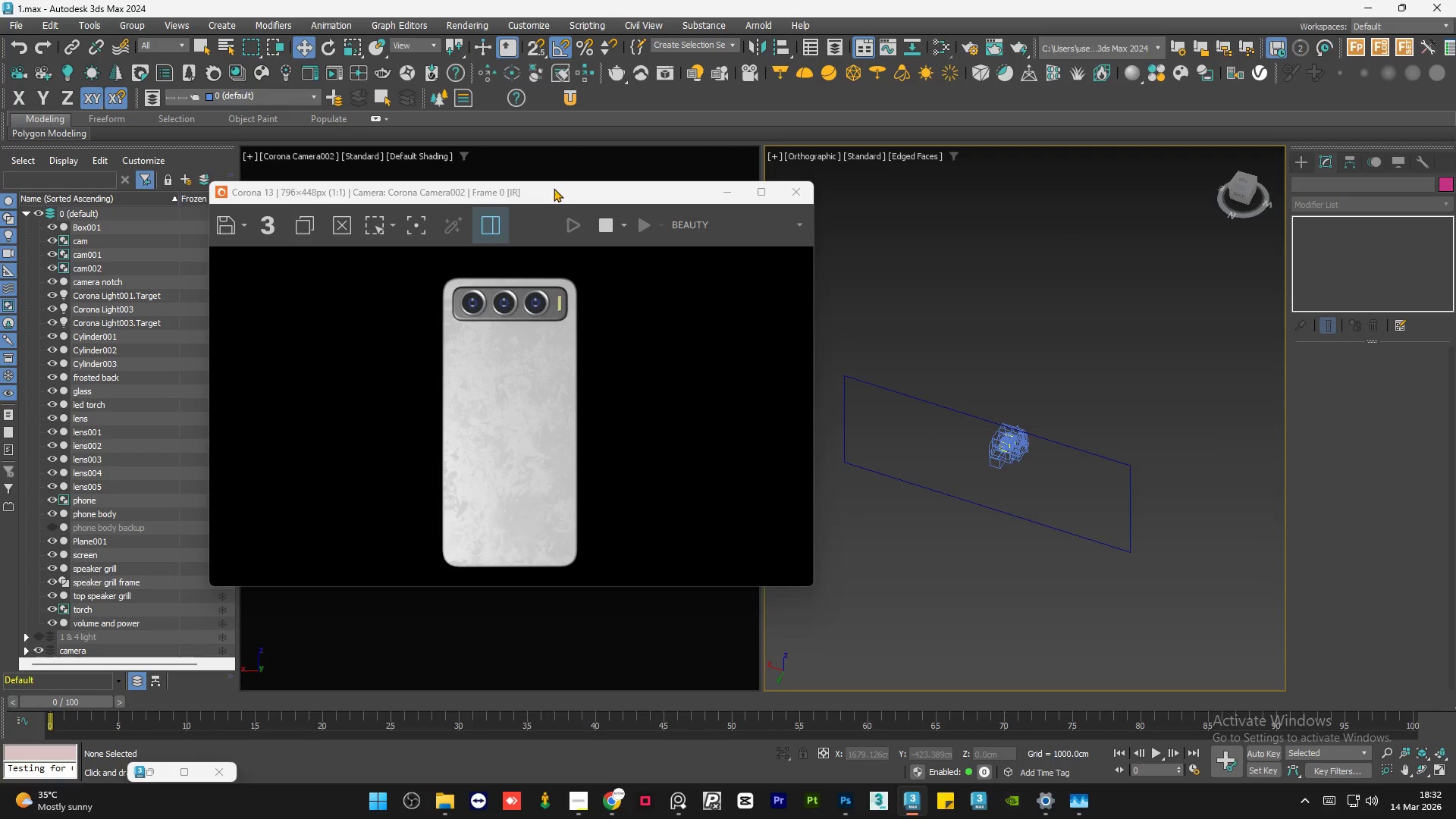 
left_click_drag(start_coordinate=[554, 188], to_coordinate=[557, 223])
 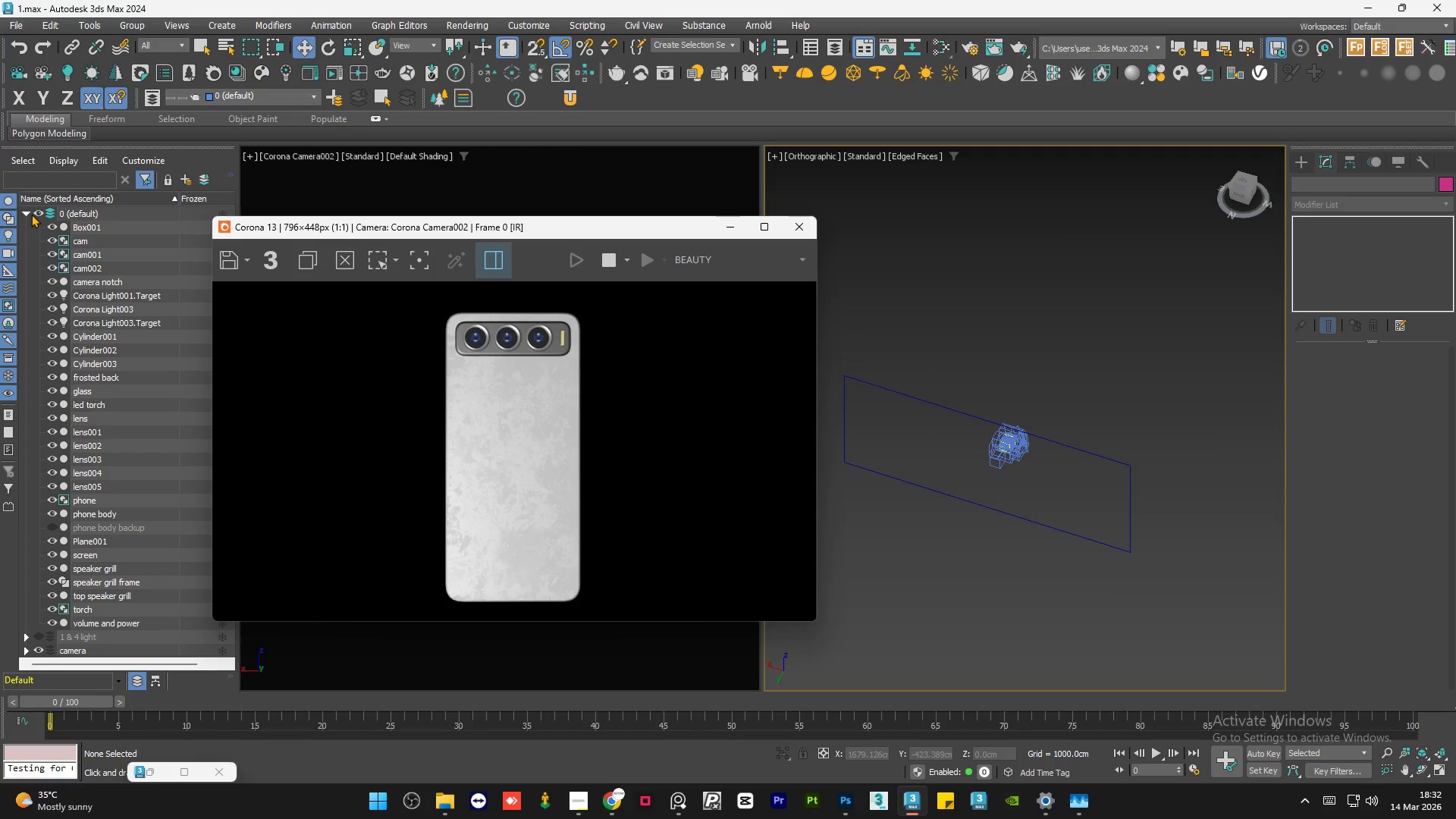 
left_click([26, 212])
 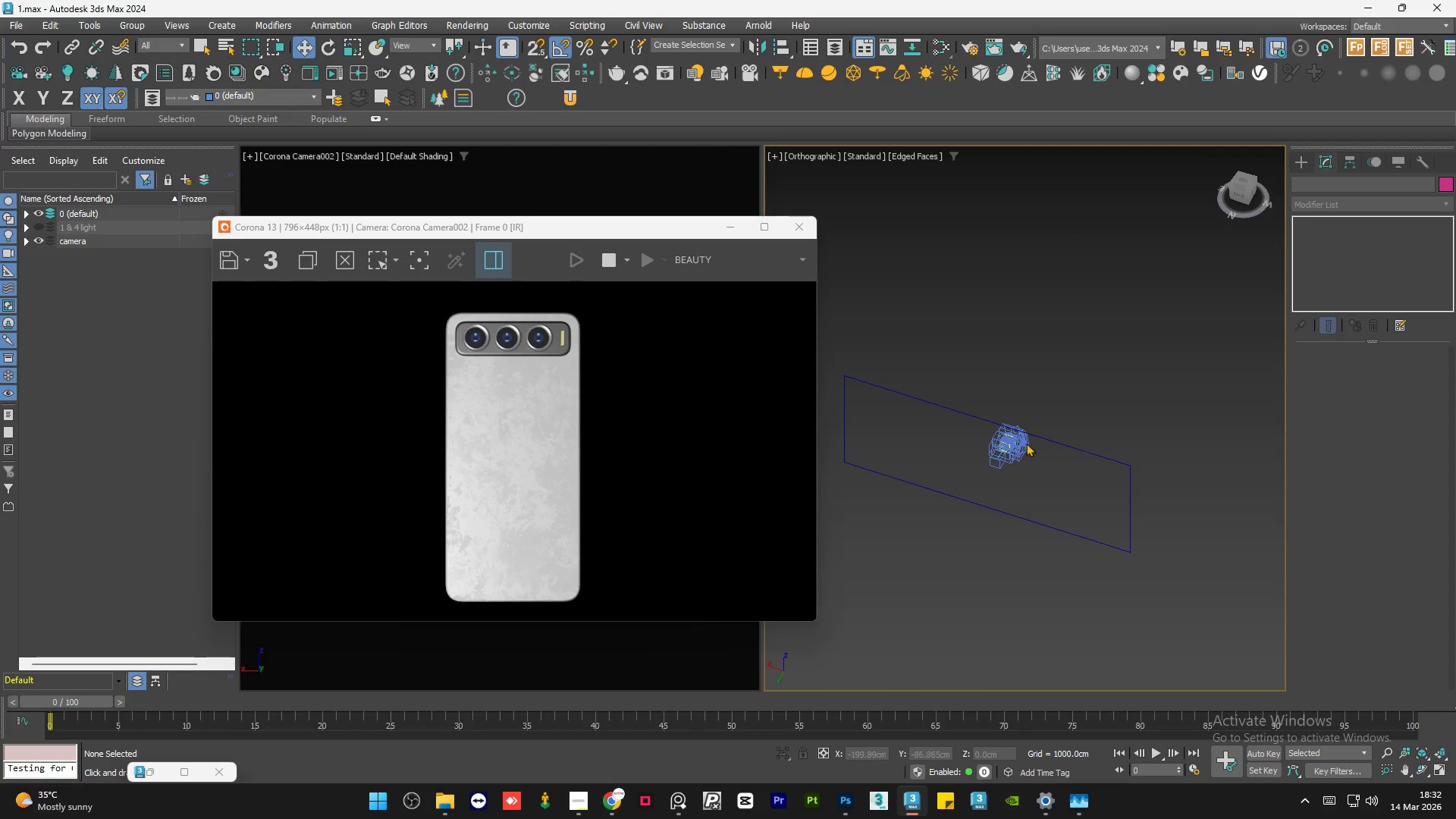 
scroll: coordinate [1097, 487], scroll_direction: up, amount: 10.0
 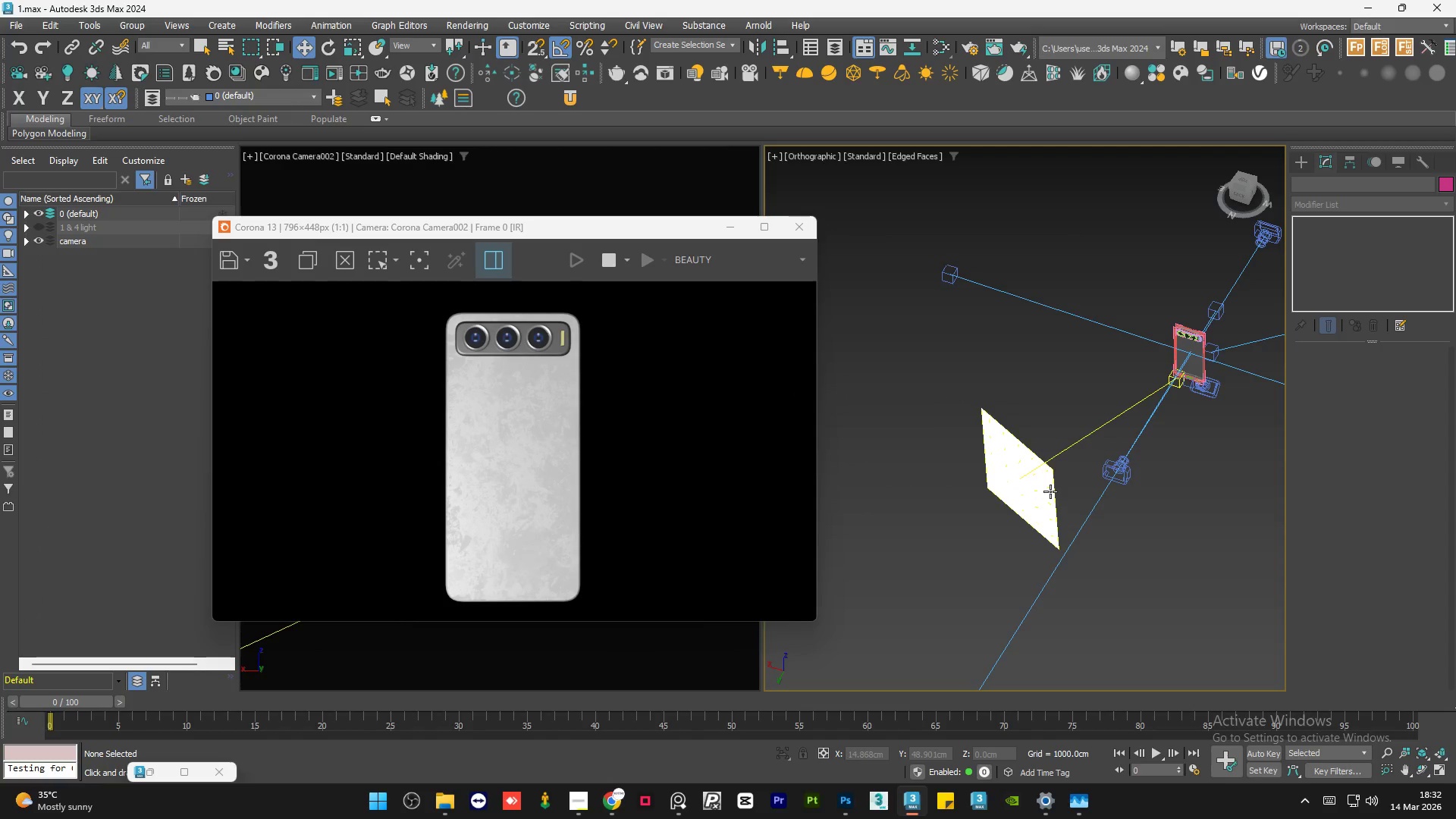 
left_click([1050, 491])
 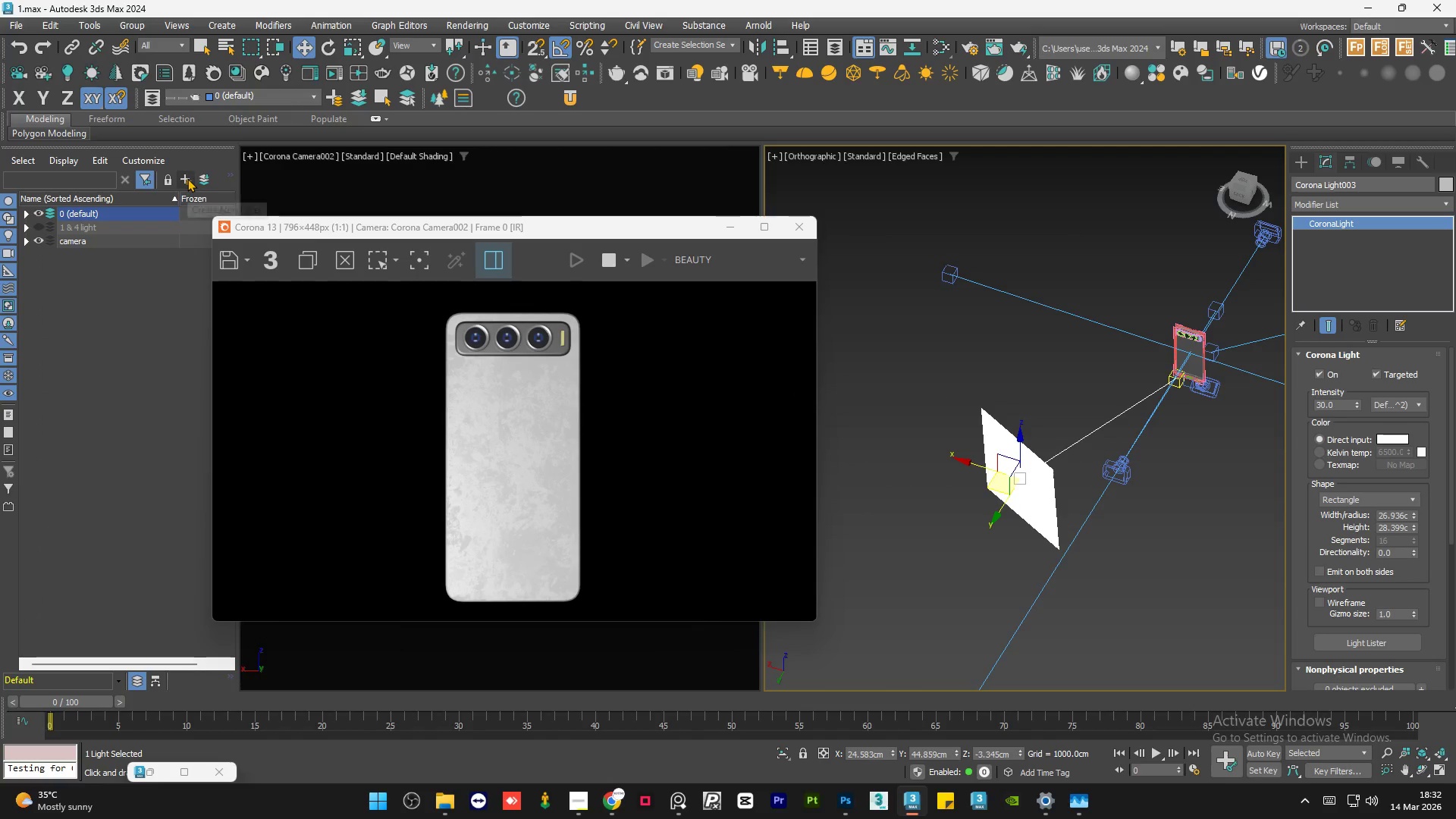 
left_click([187, 178])
 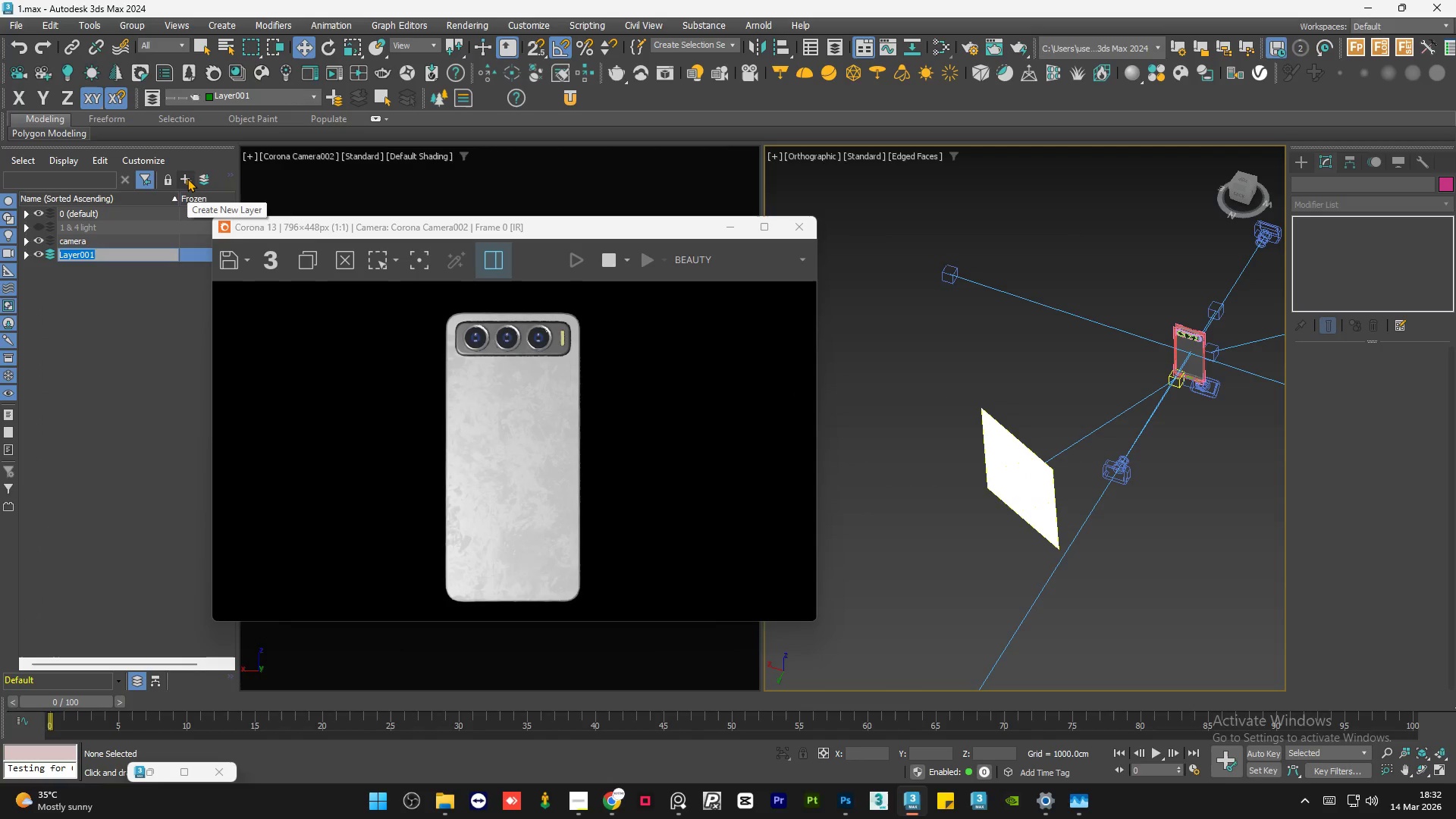 
type(2 light)
 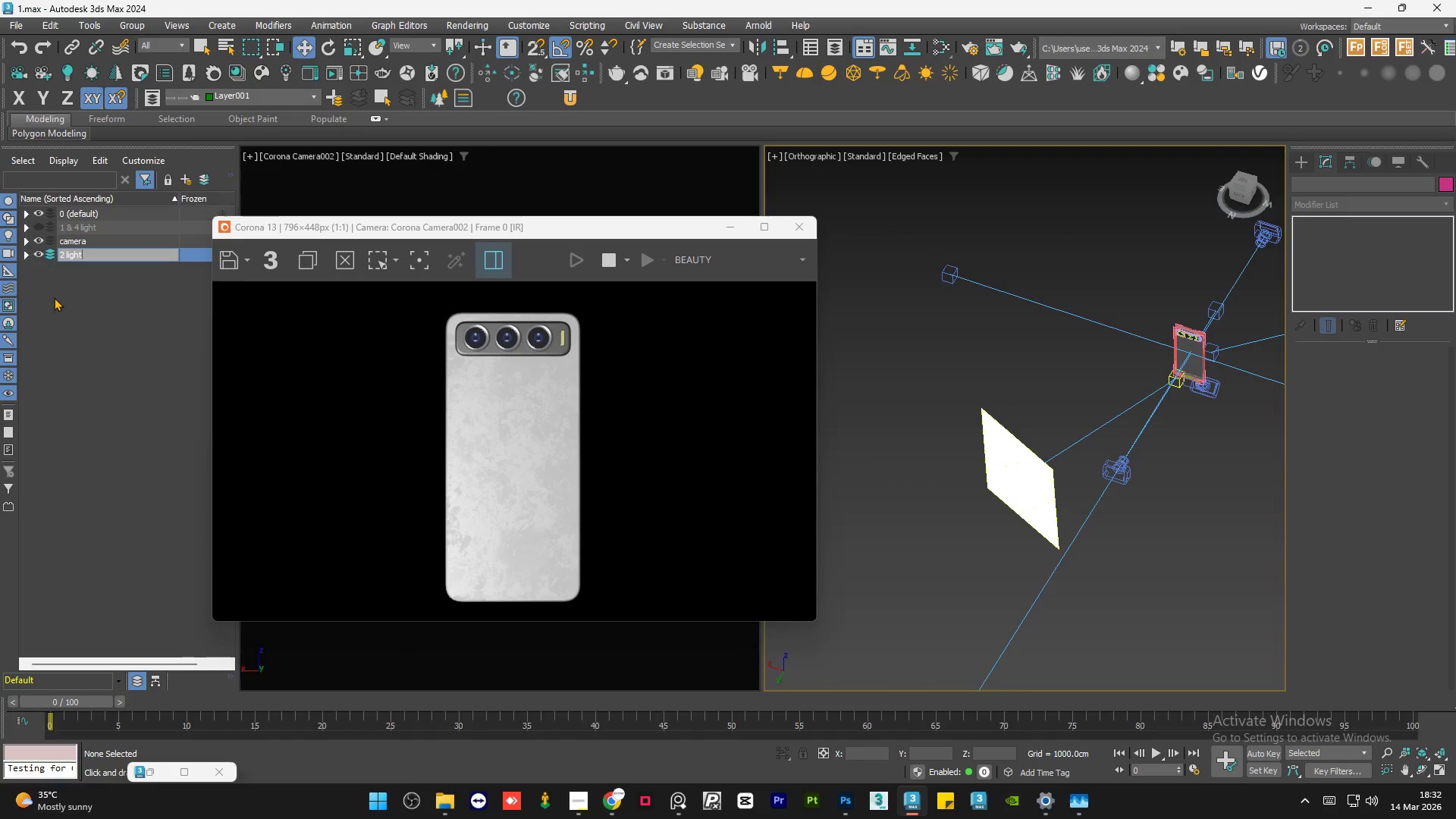 
left_click([54, 297])
 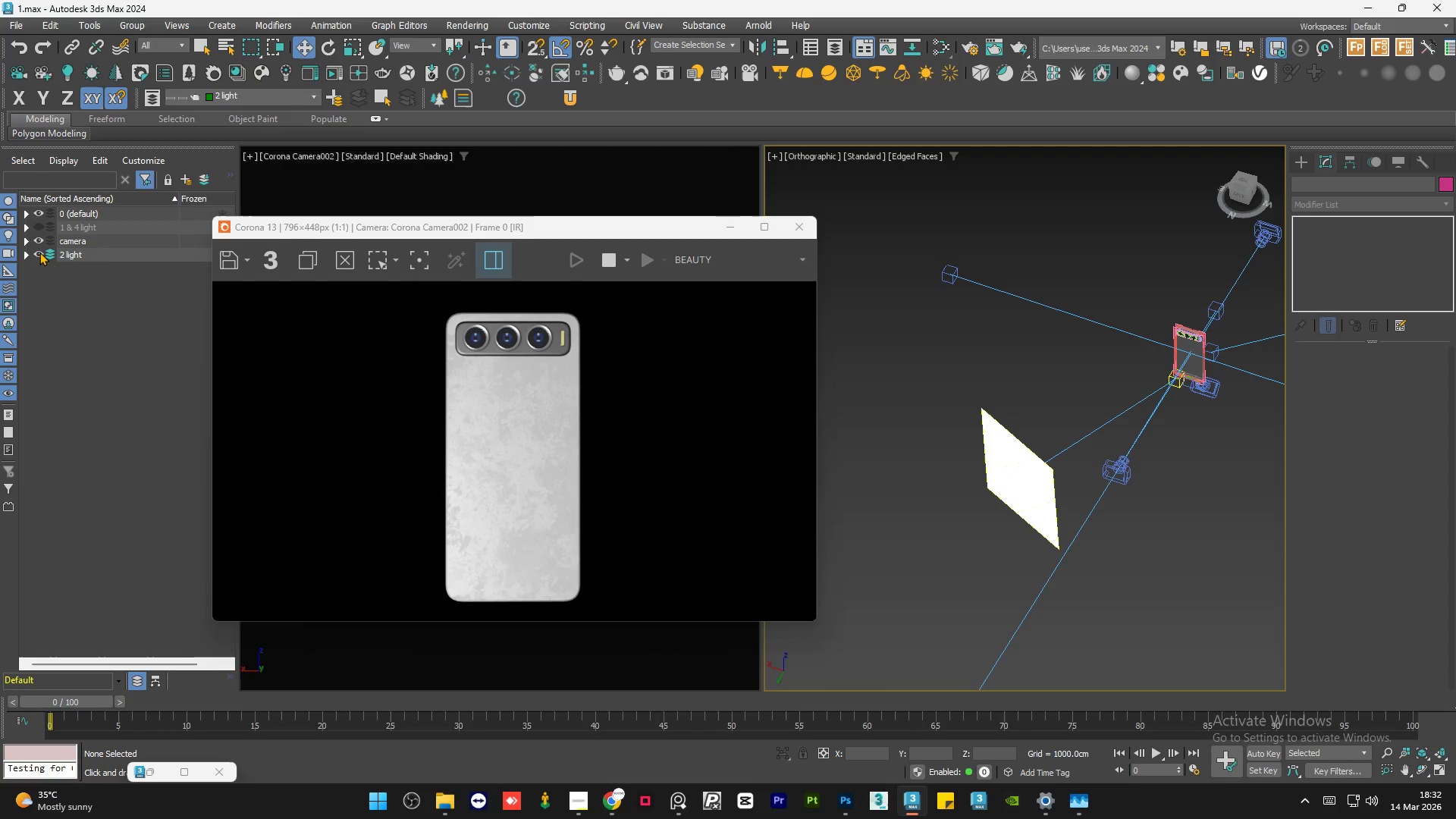 
left_click([39, 252])
 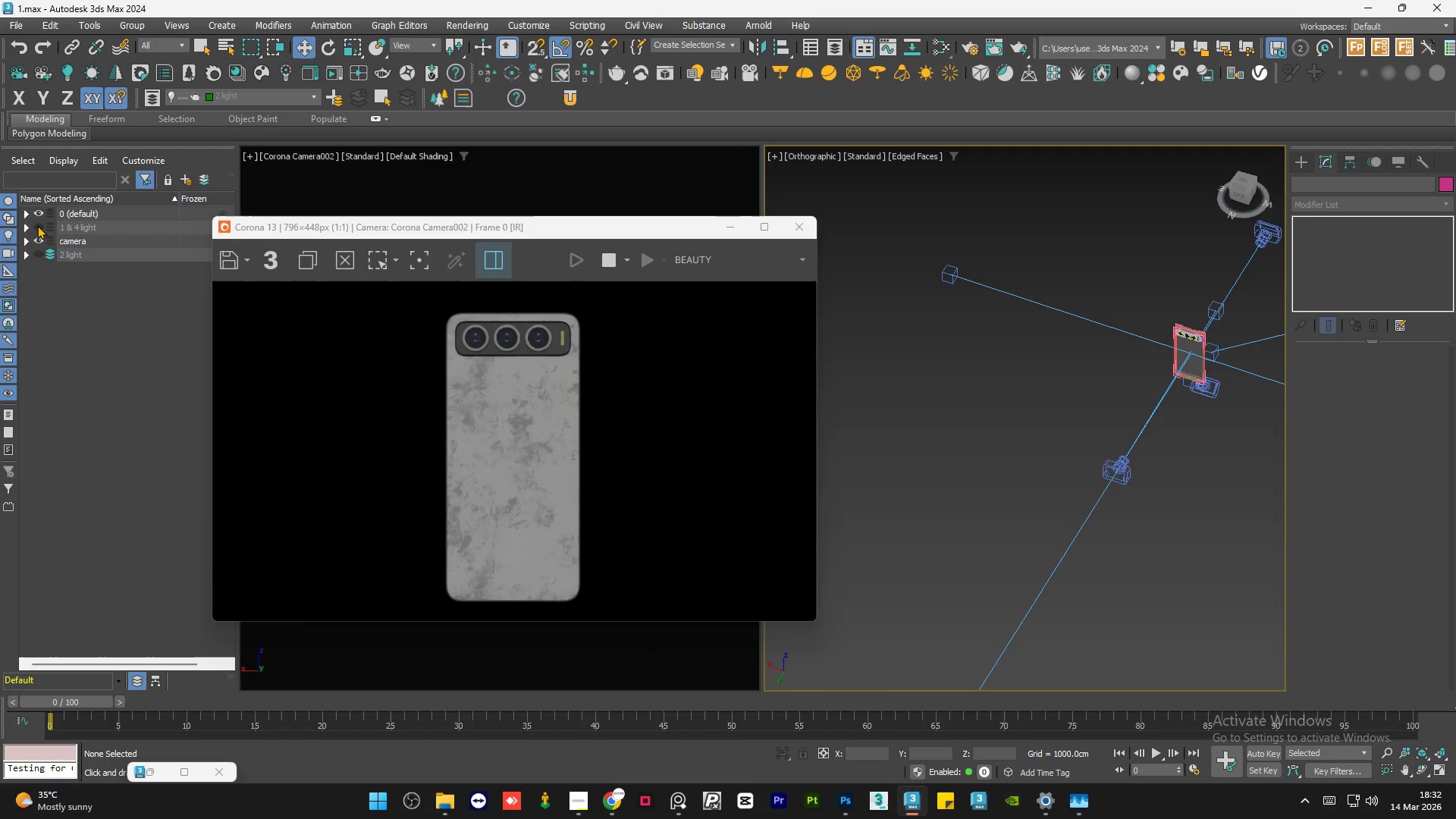 
left_click([37, 225])
 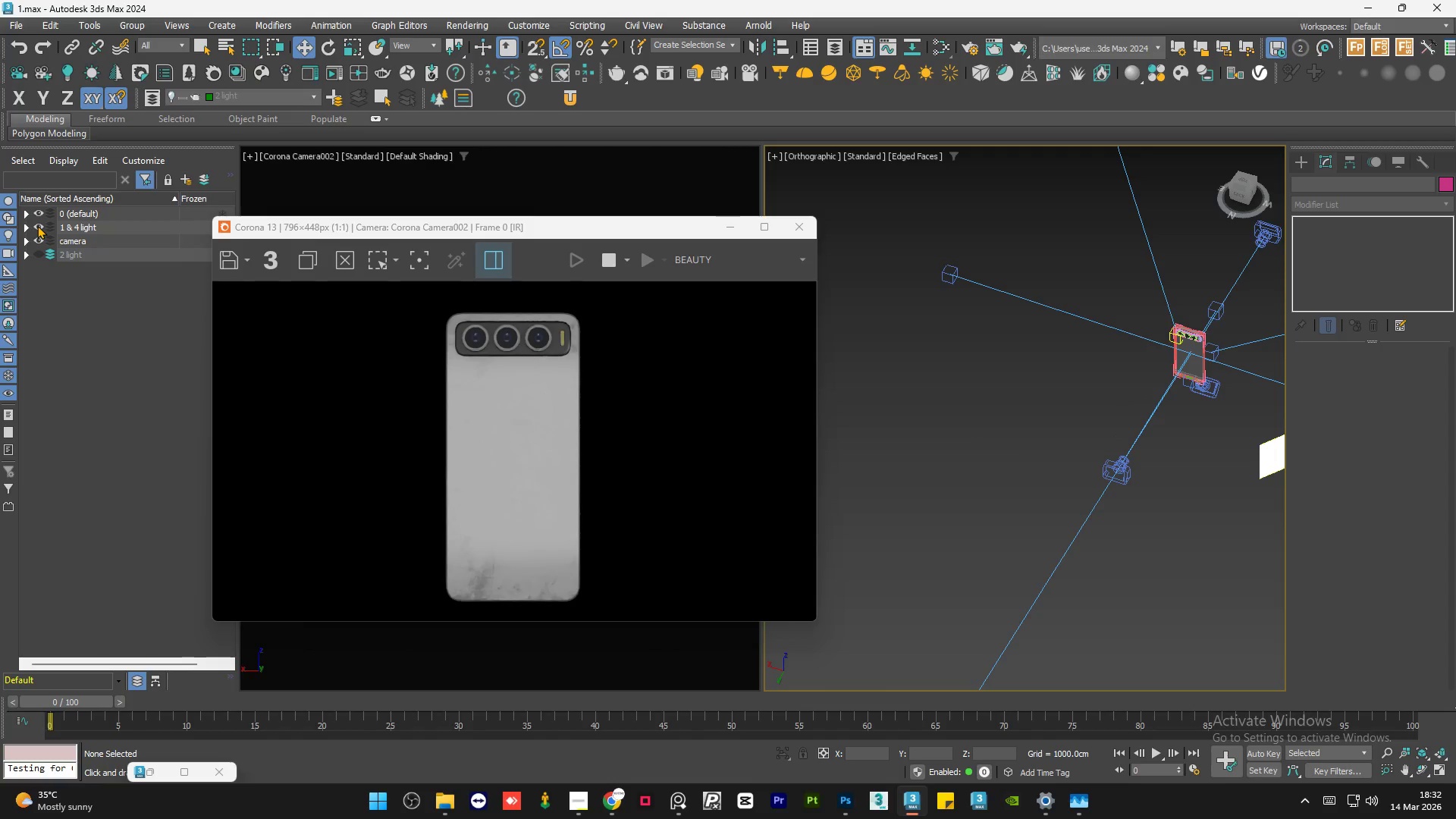 
left_click([37, 225])
 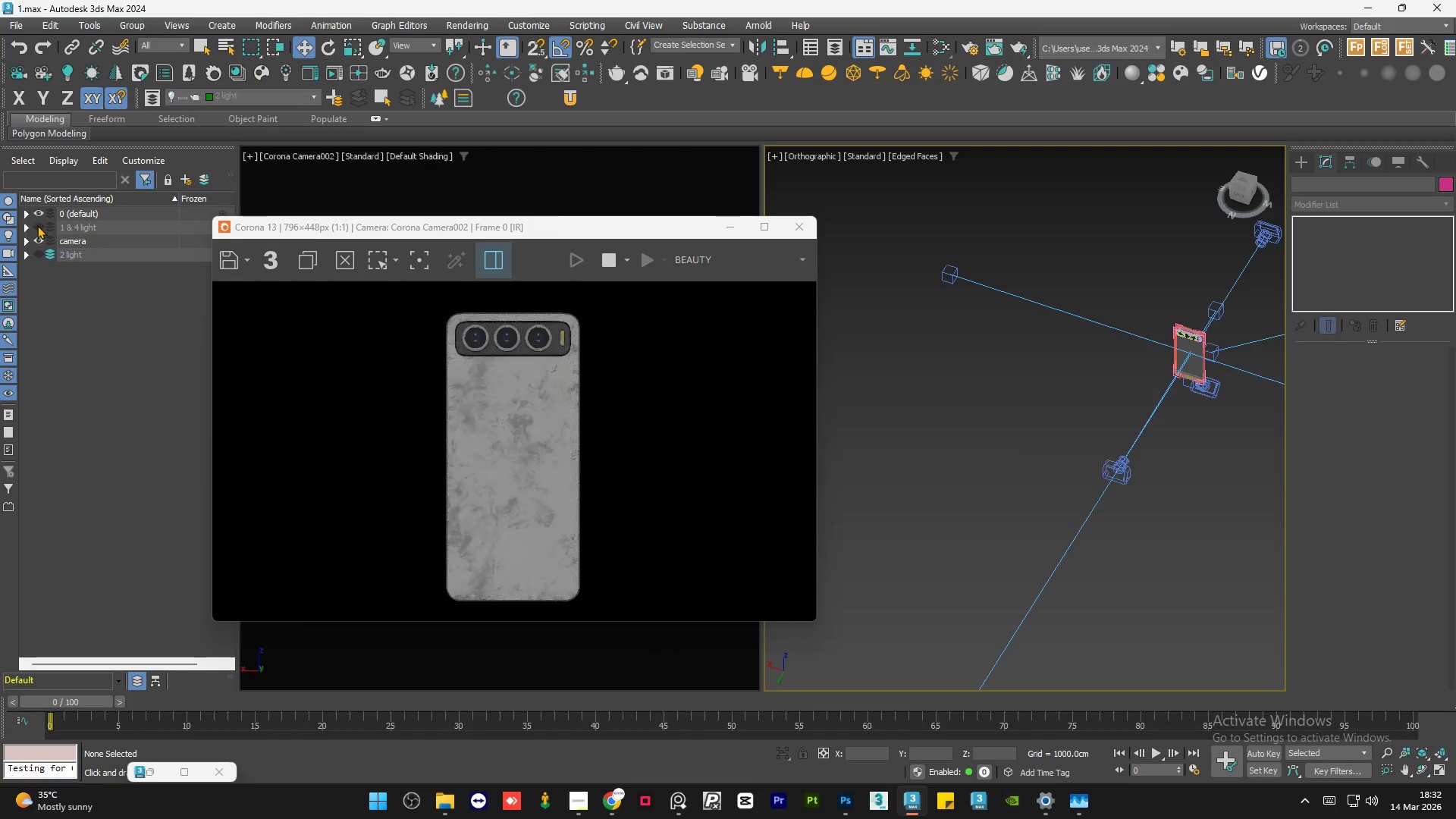 
left_click([37, 225])
 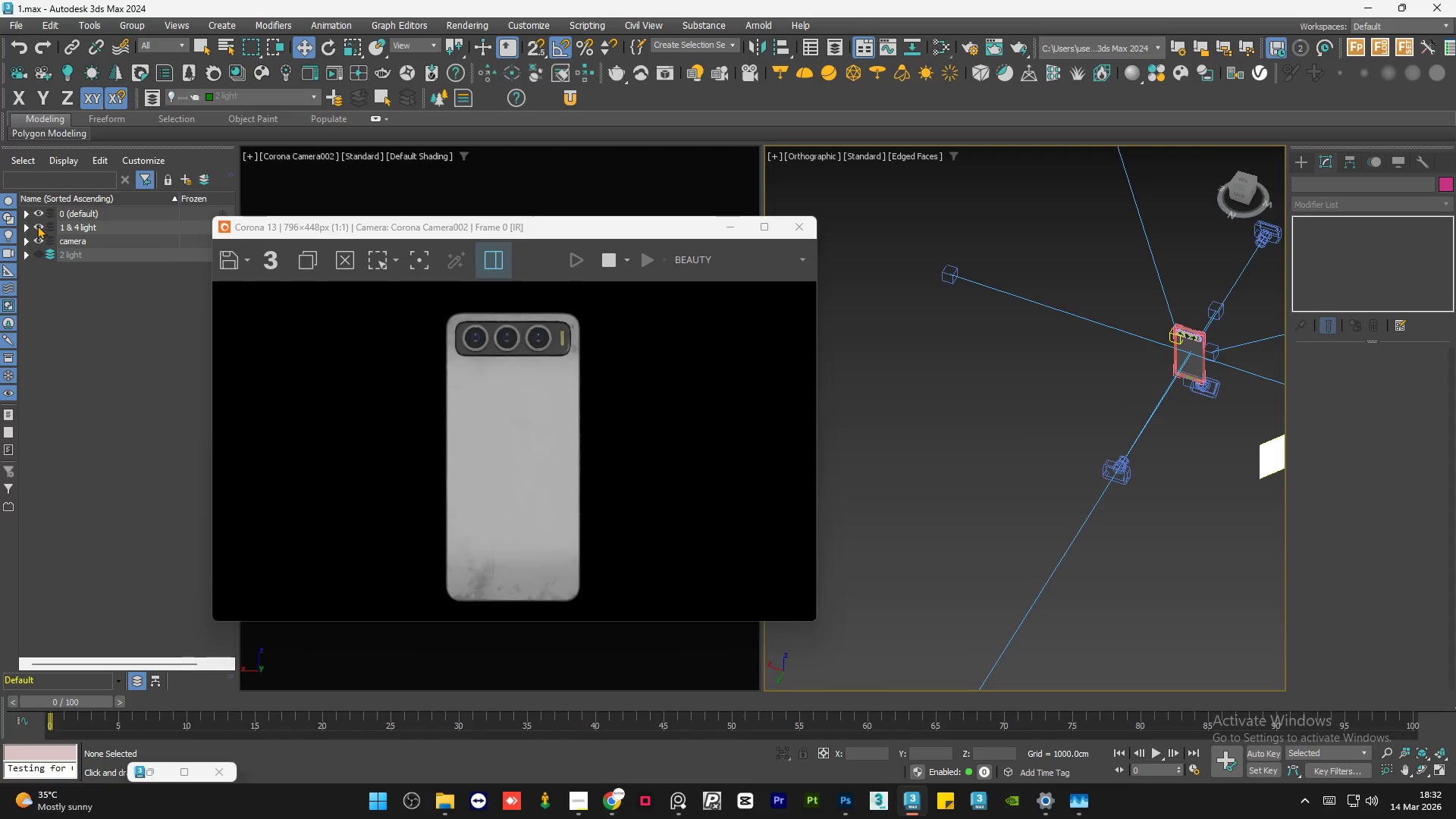 
left_click([37, 225])
 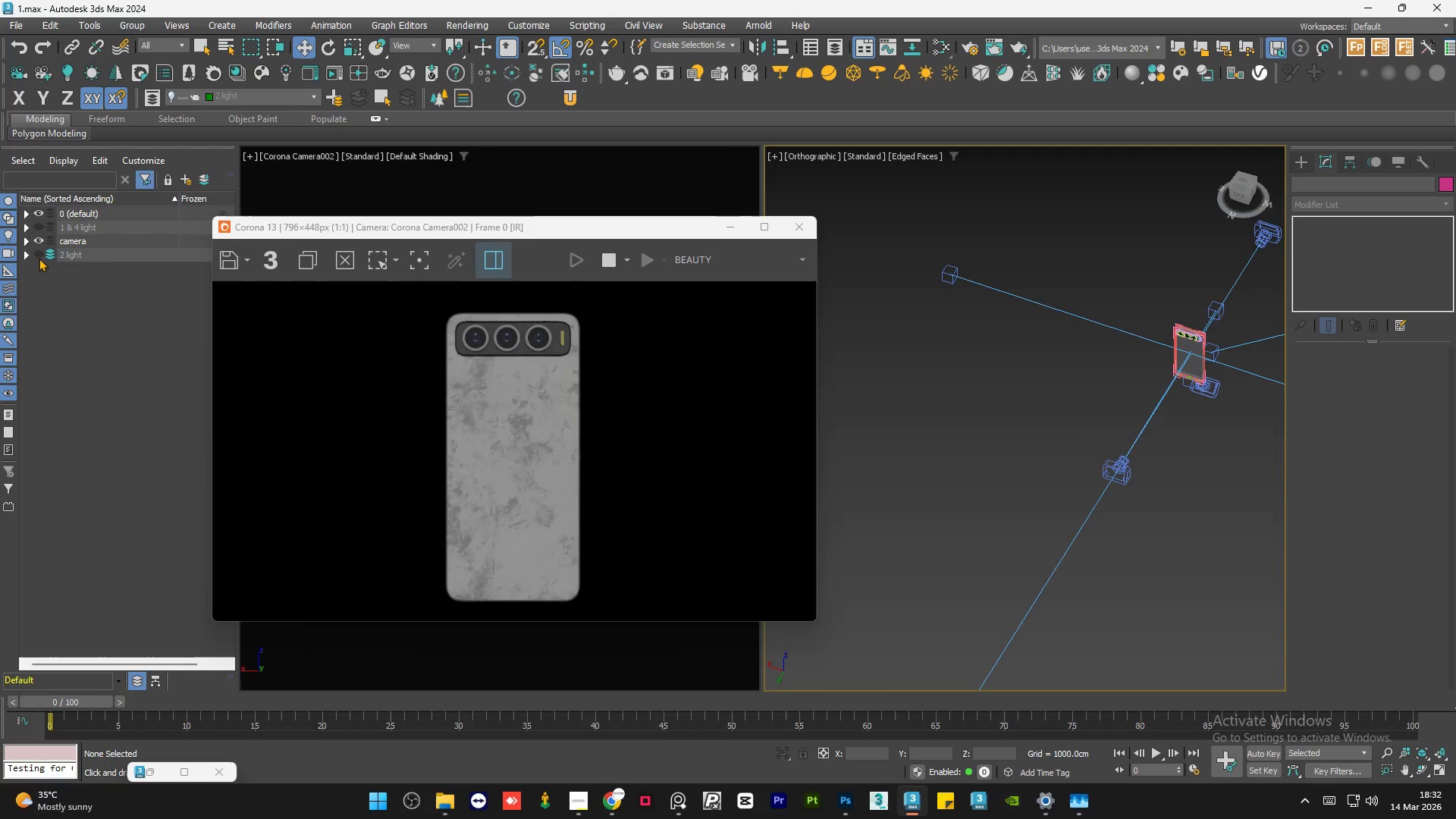 
left_click([40, 257])
 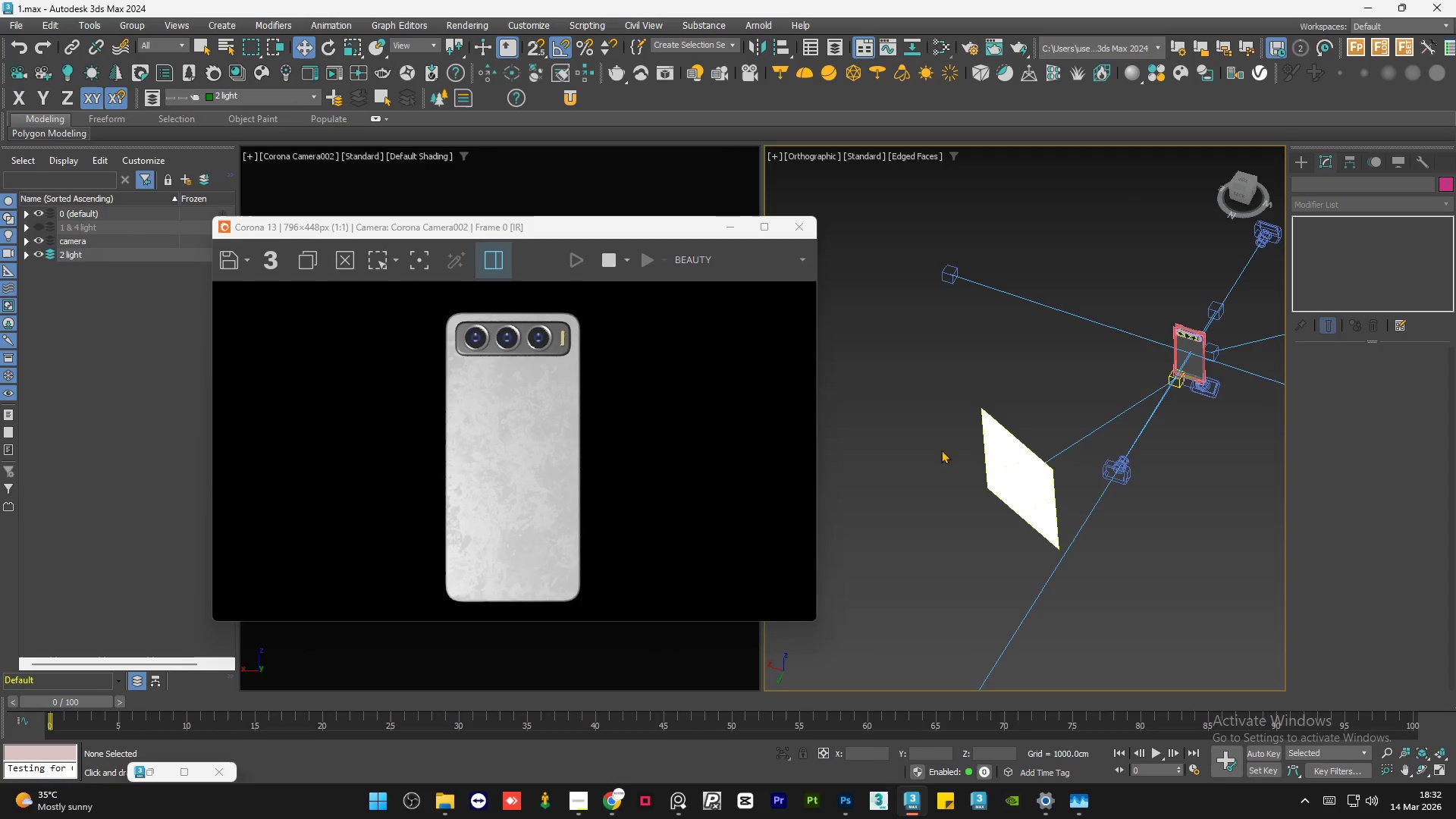 
left_click([1013, 479])
 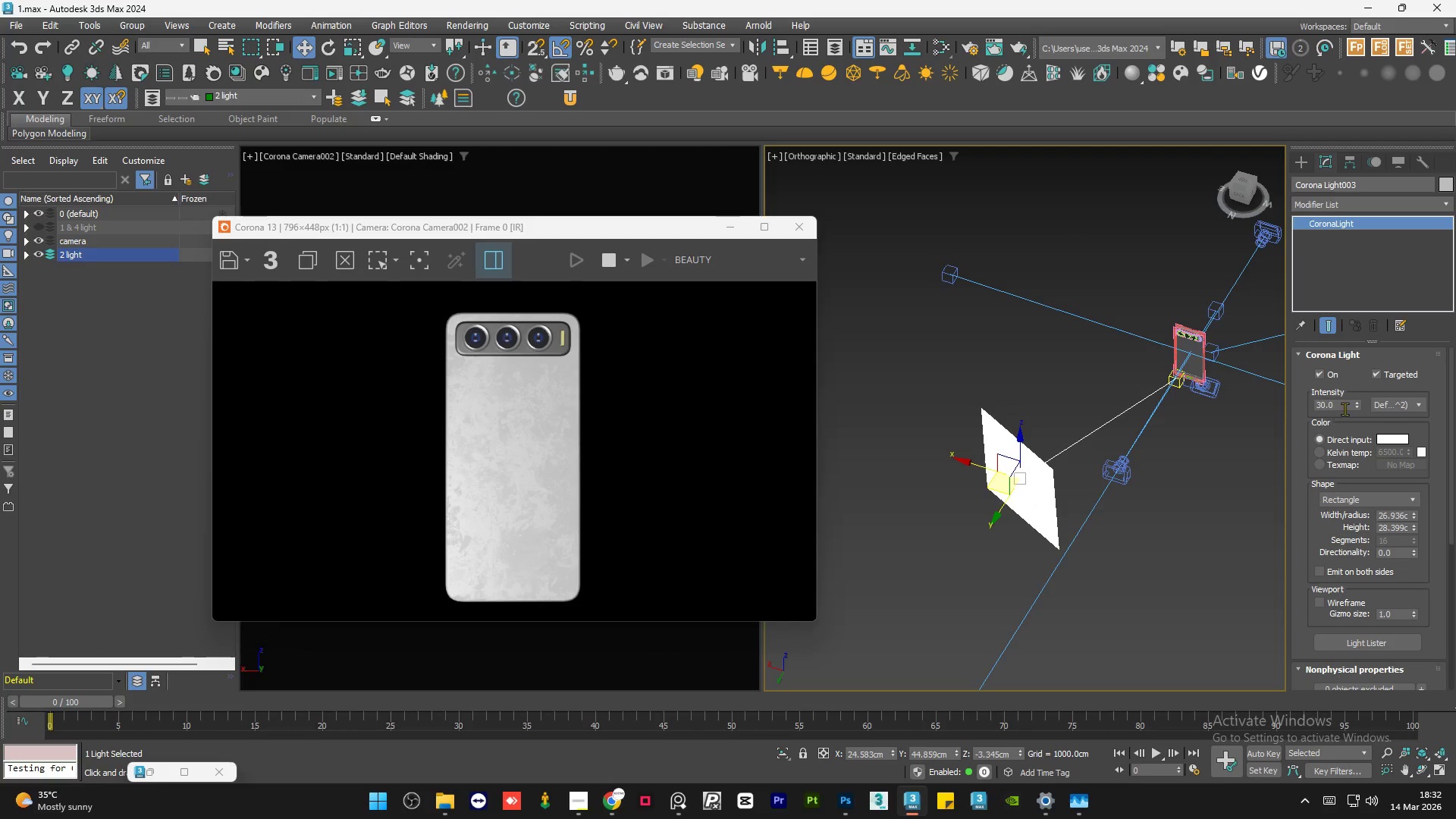 
double_click([1345, 408])
 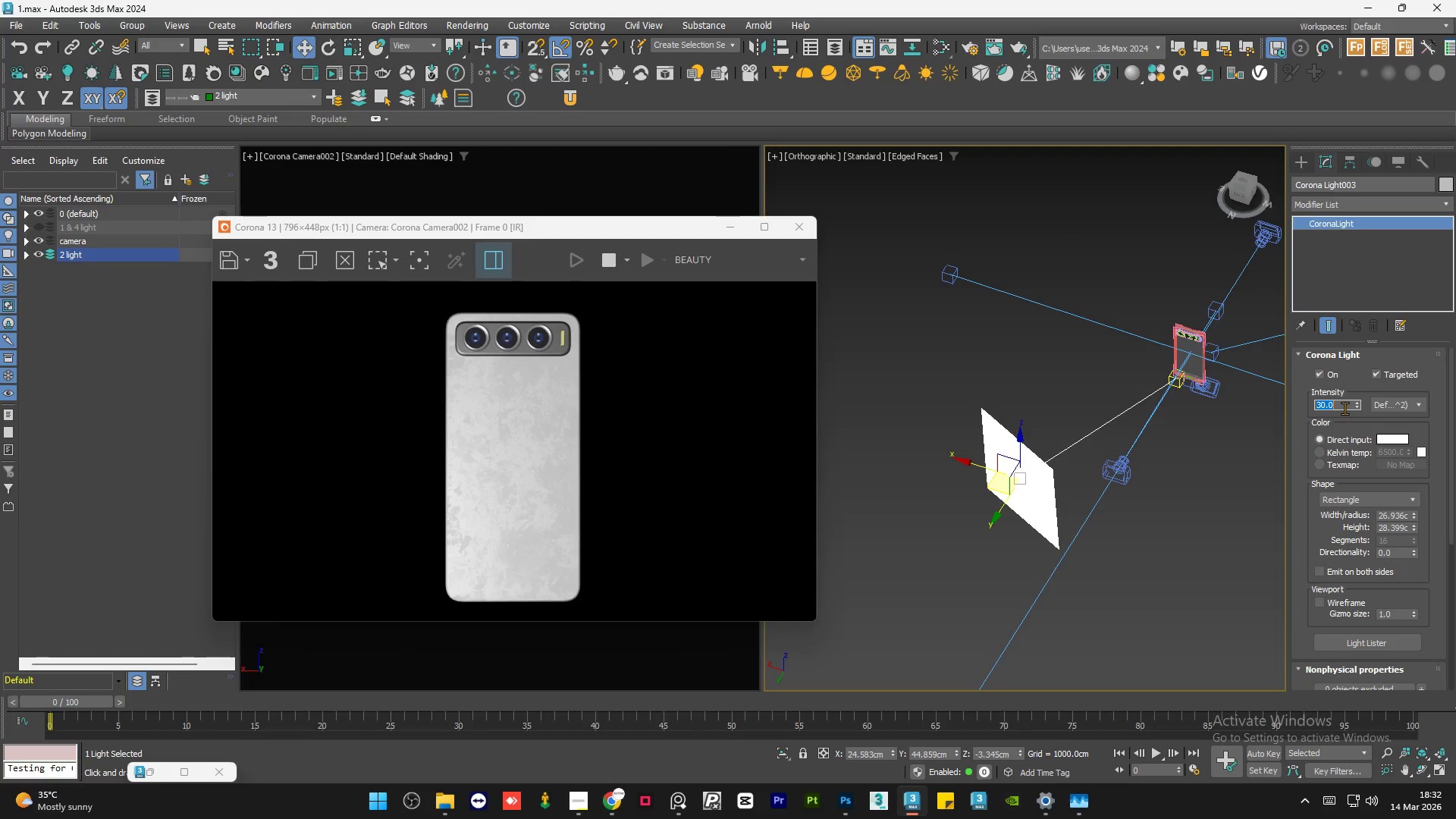 
key(Numpad2)
 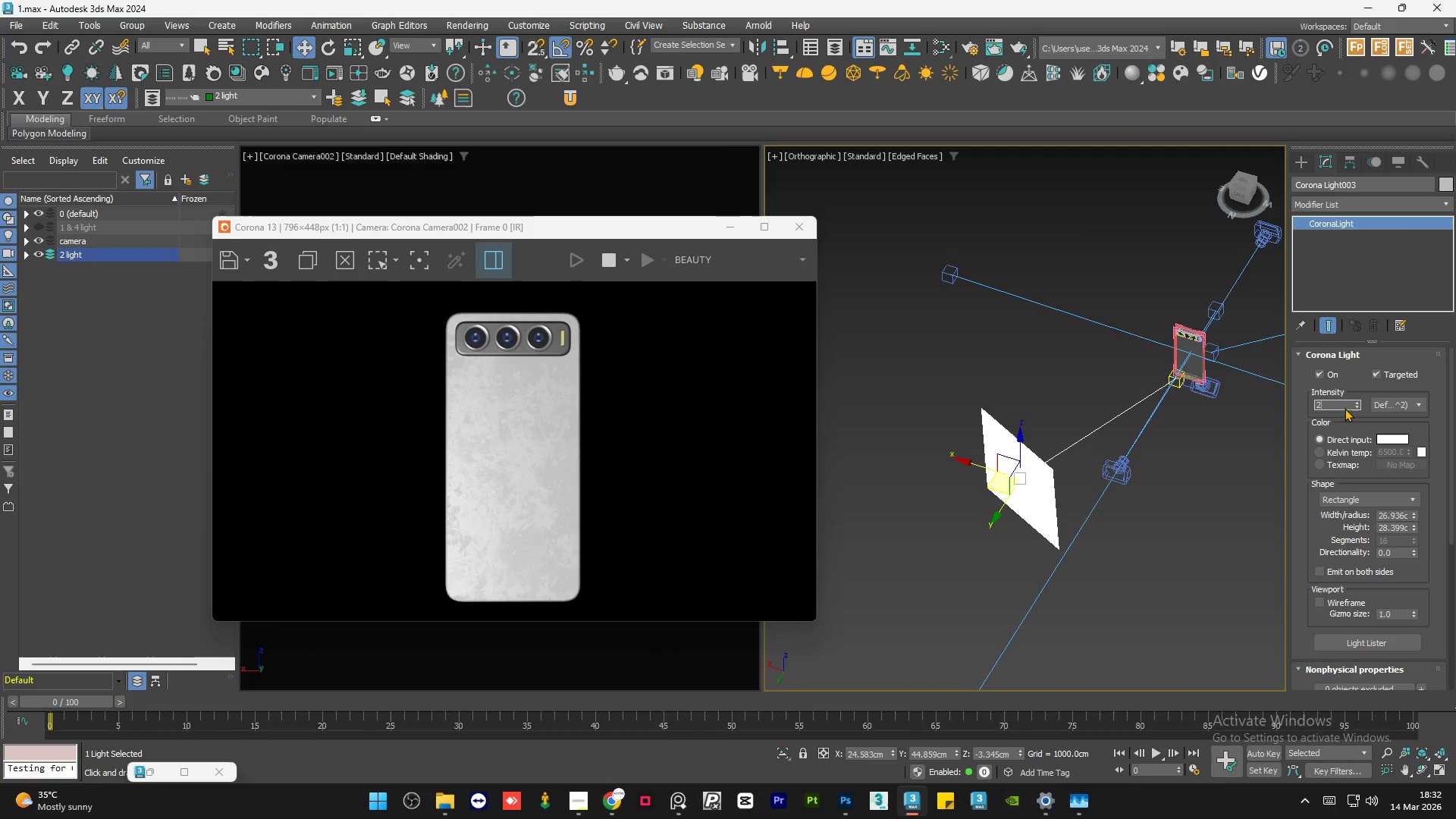 
key(Numpad0)
 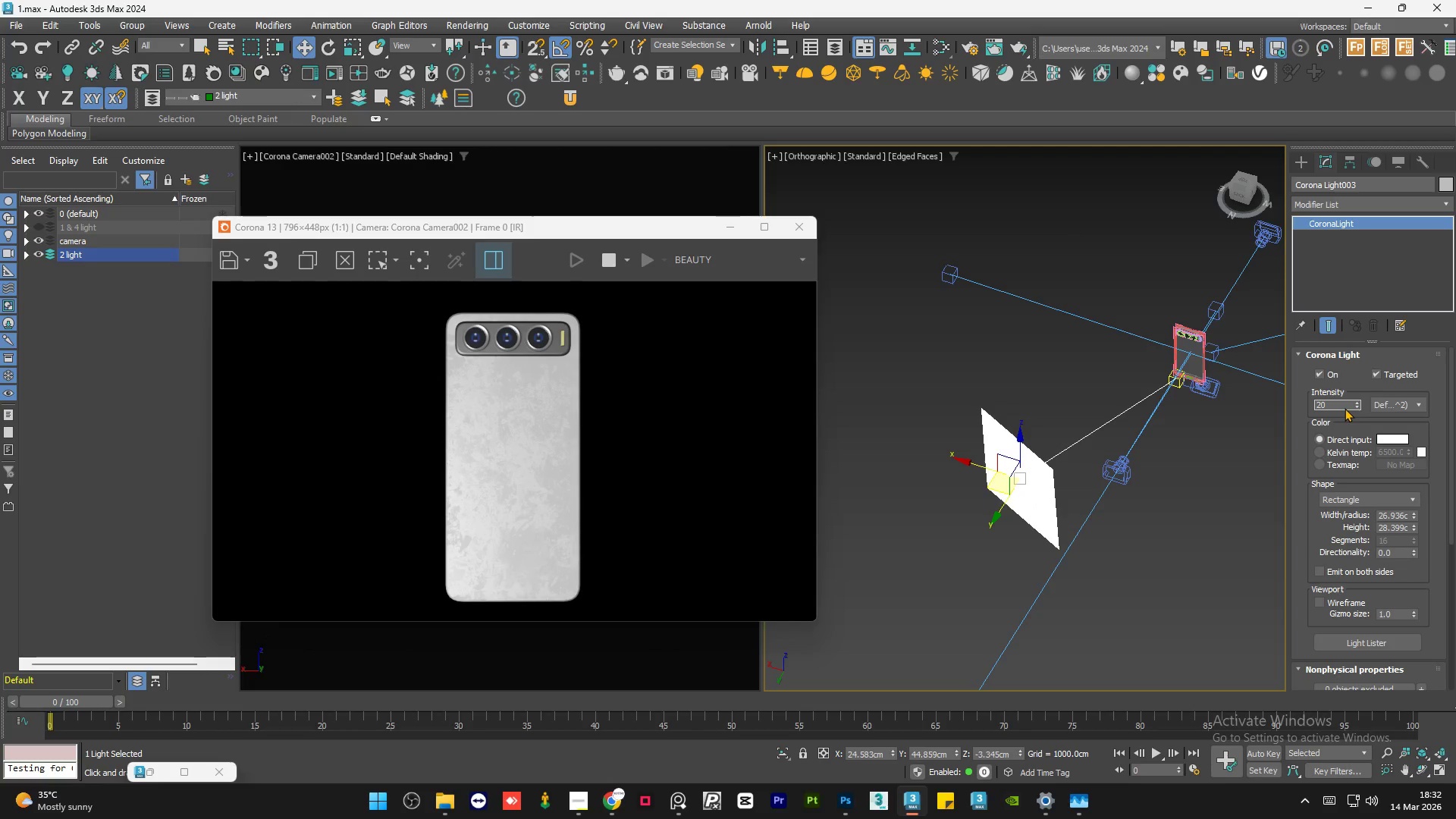 
key(NumpadEnter)
 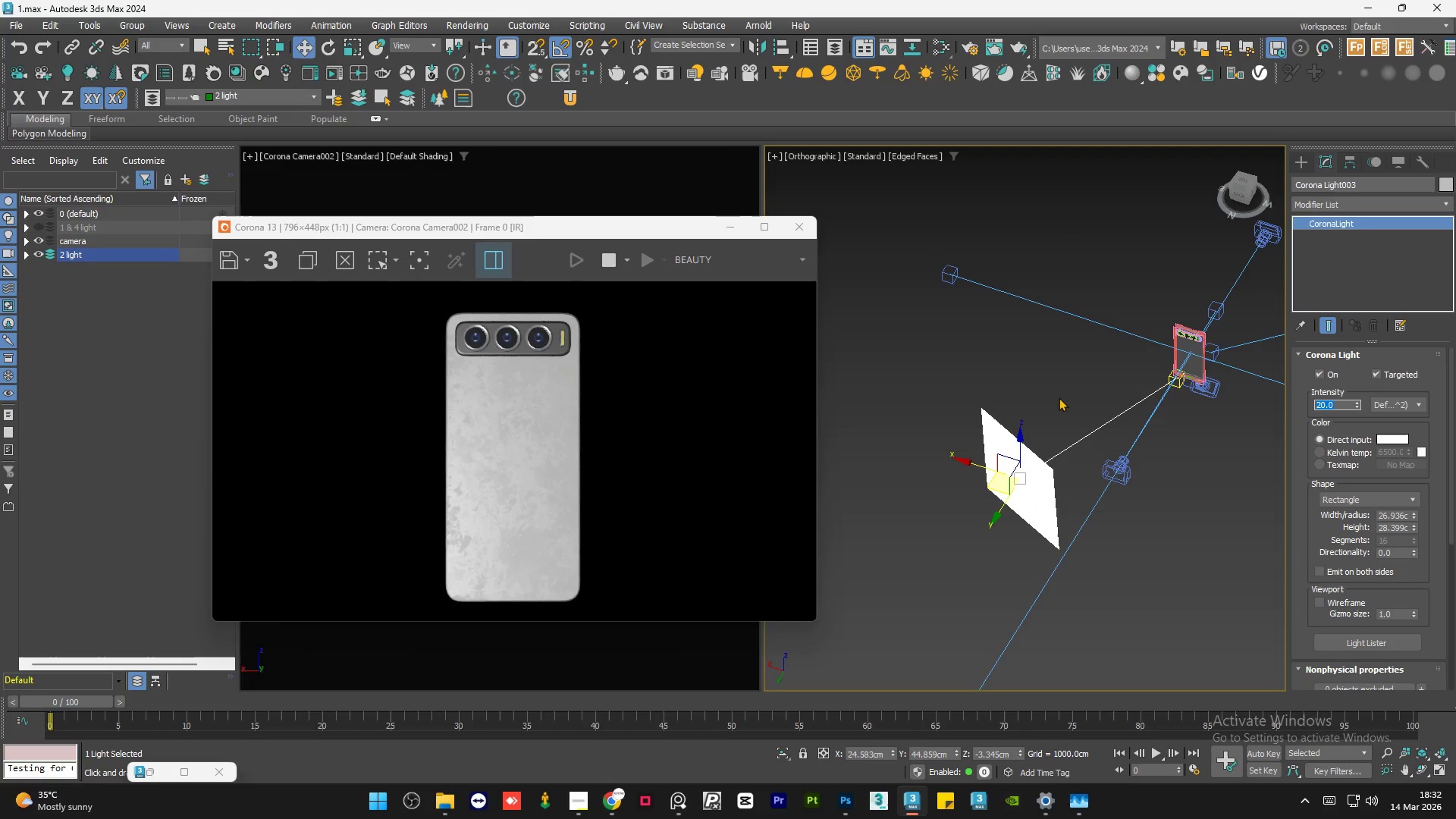 
key(Numpad1)
 